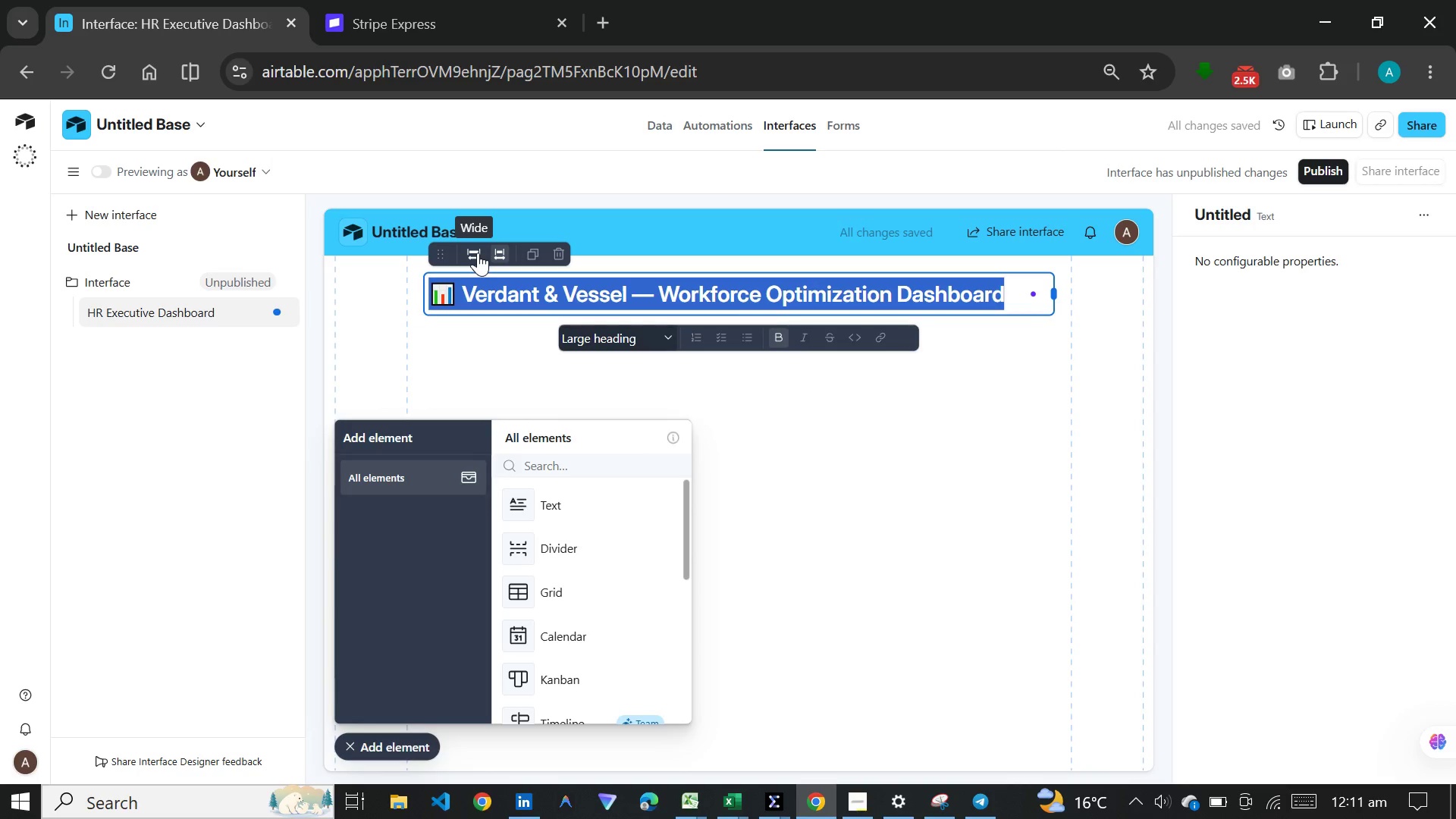 
left_click([478, 253])
 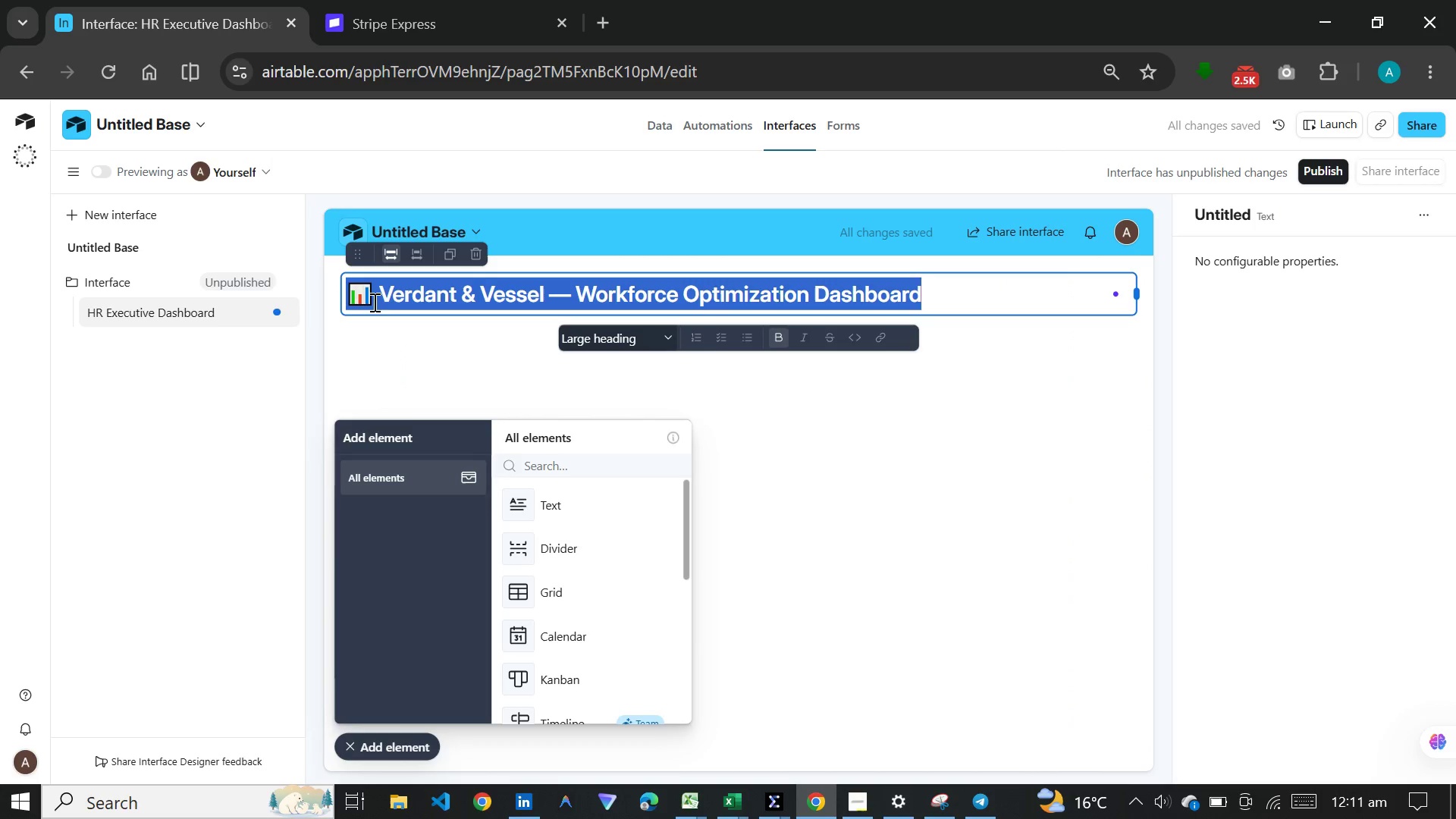 
left_click([353, 293])
 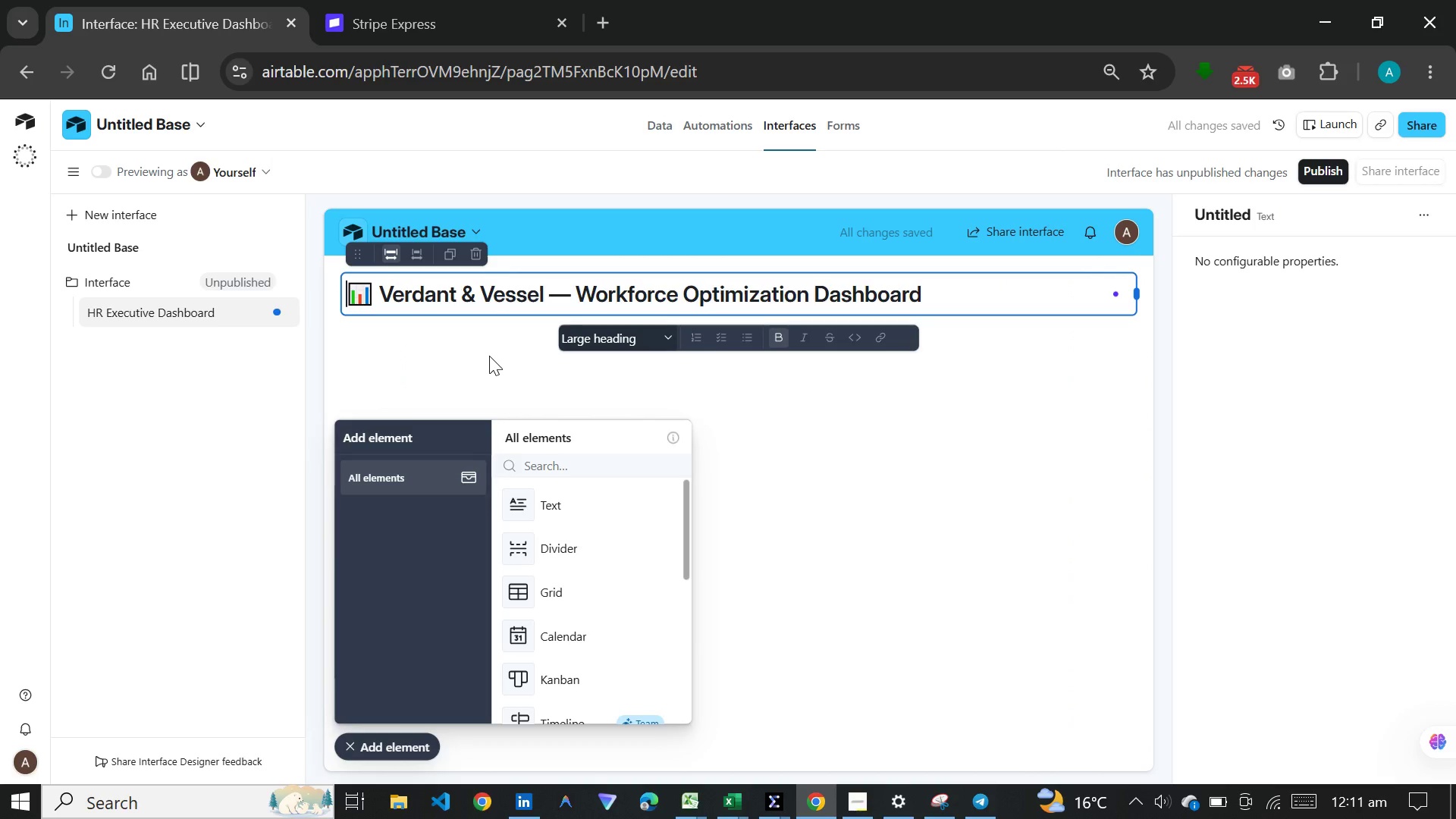 
key(Space)
 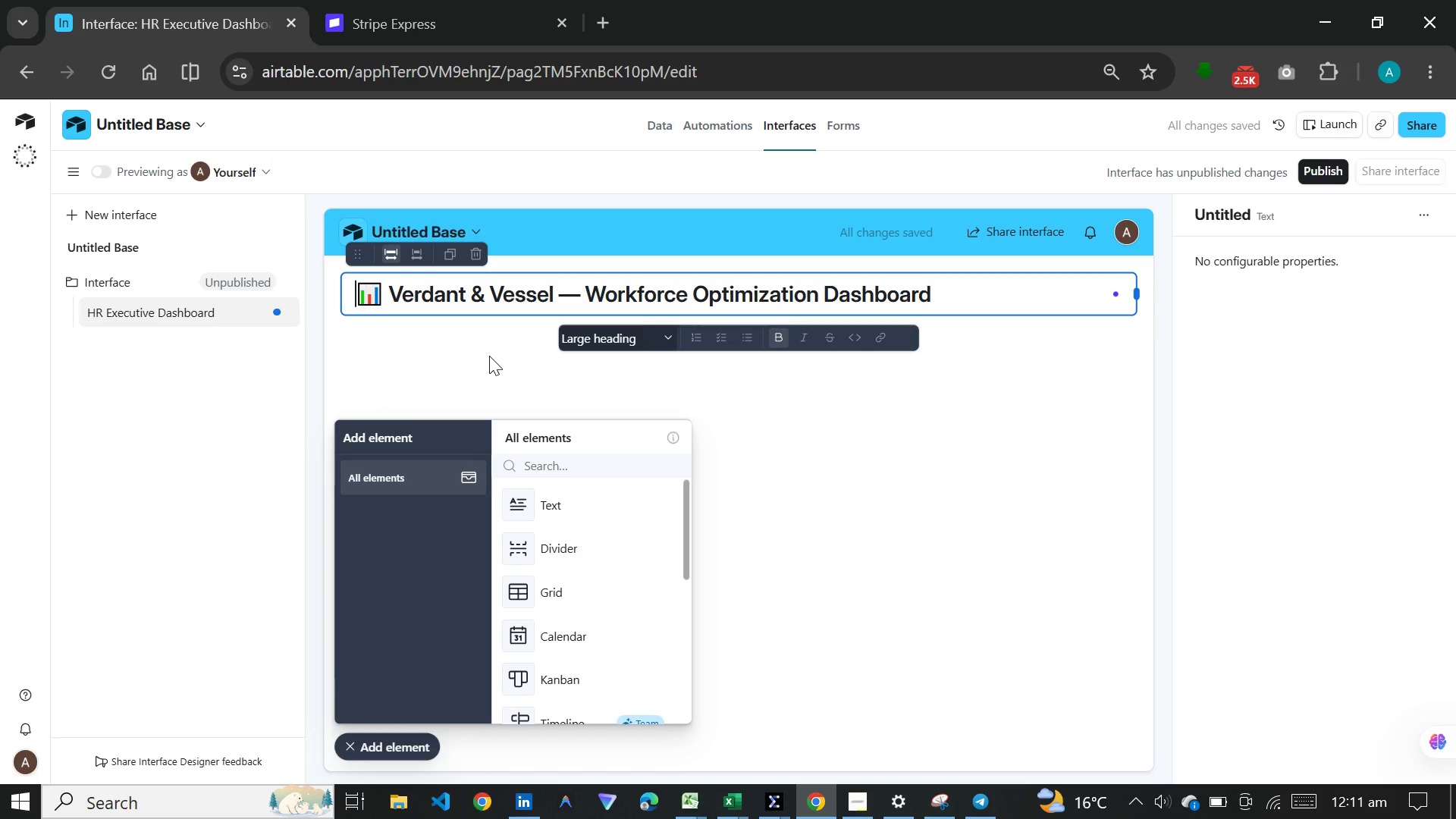 
key(Space)
 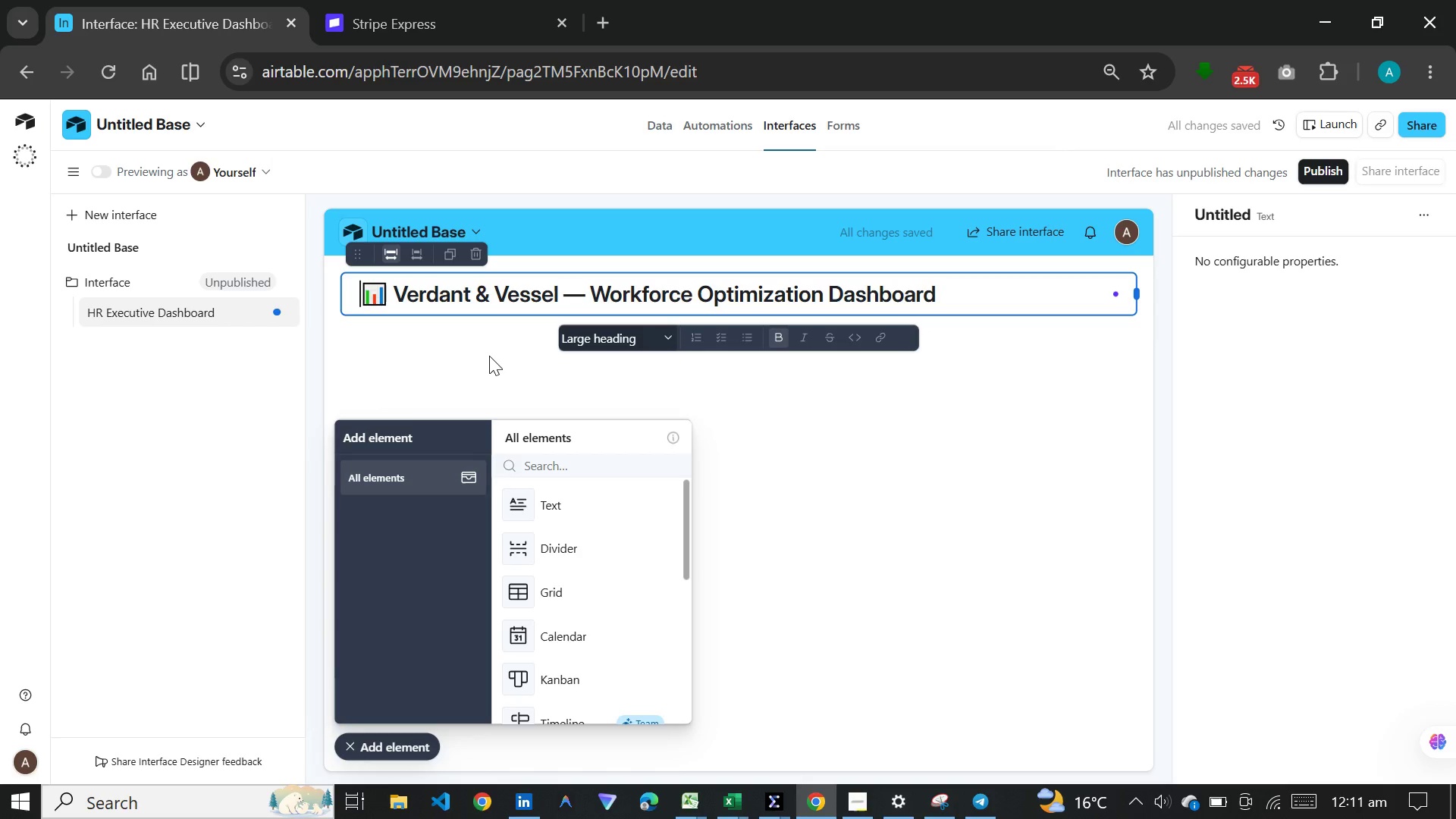 
key(Space)
 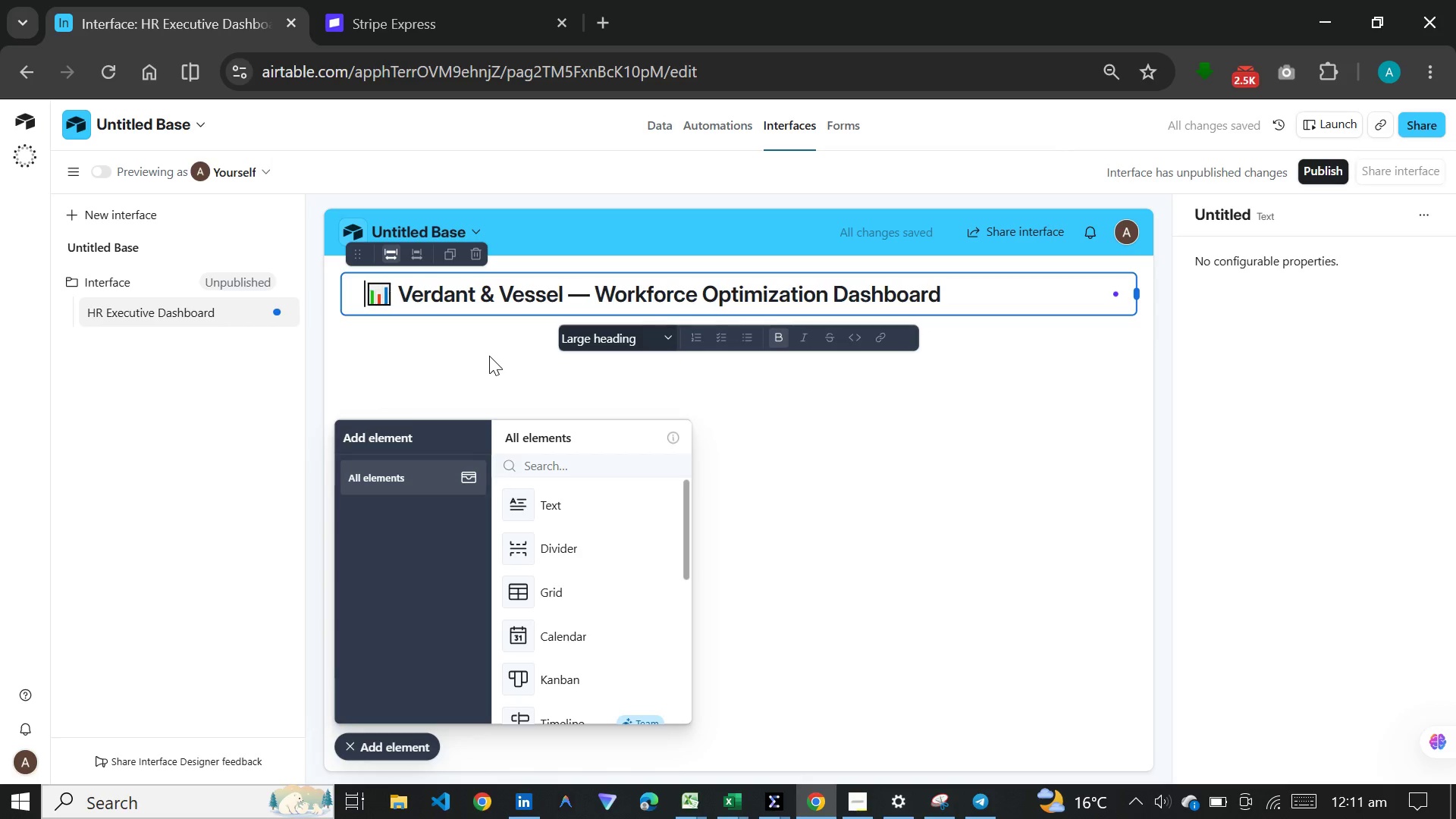 
key(Space)
 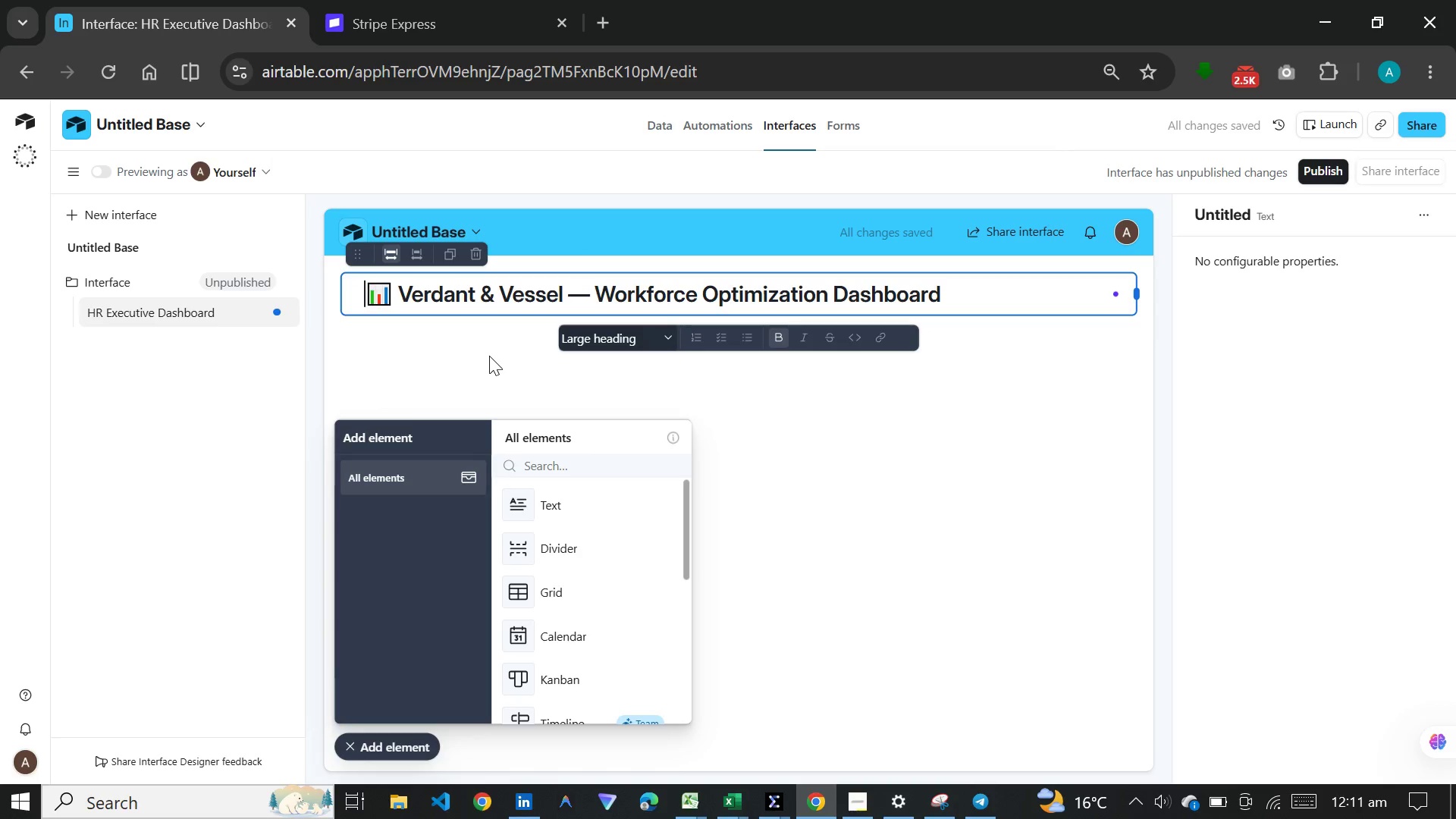 
key(Space)
 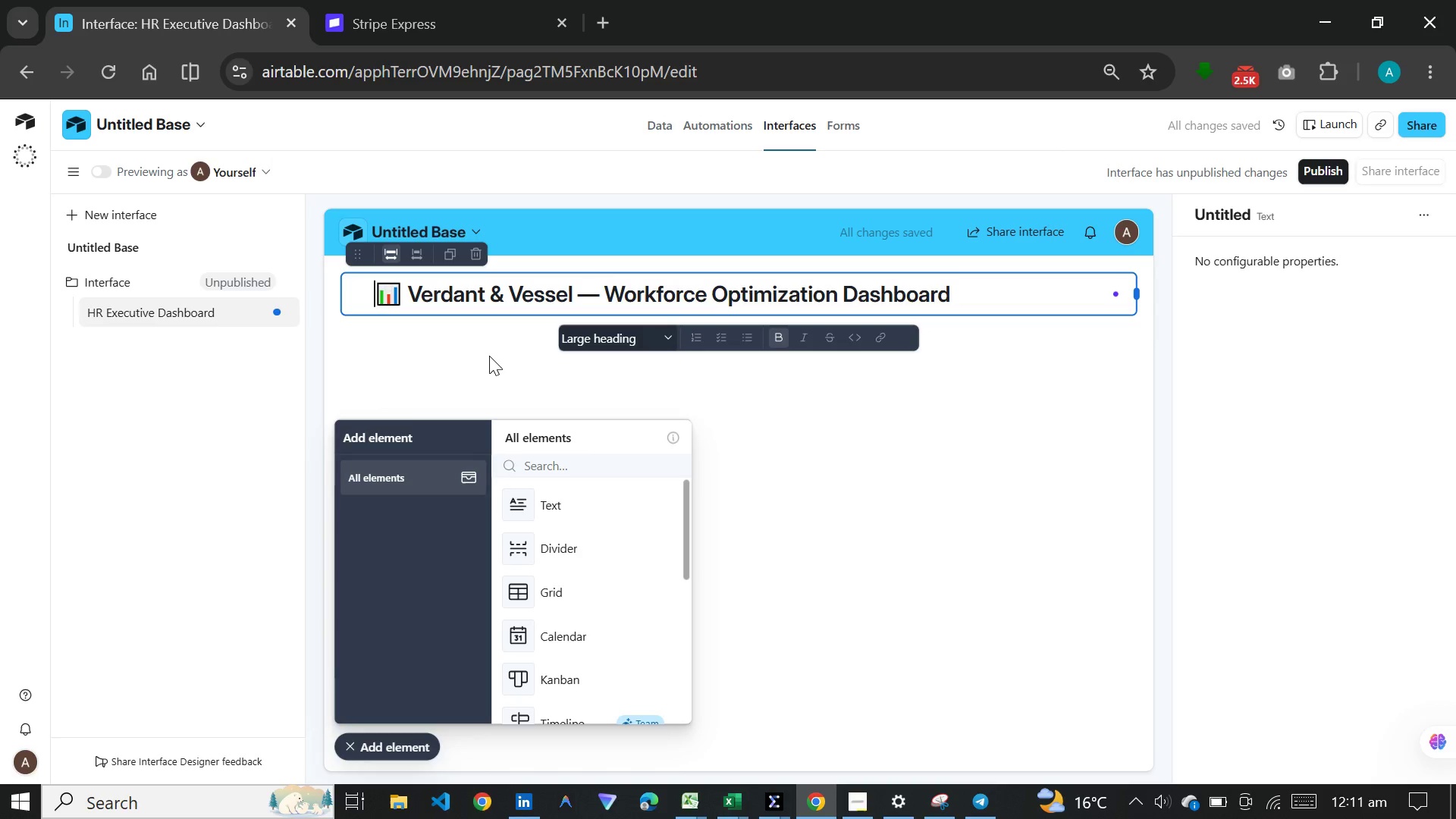 
key(Space)
 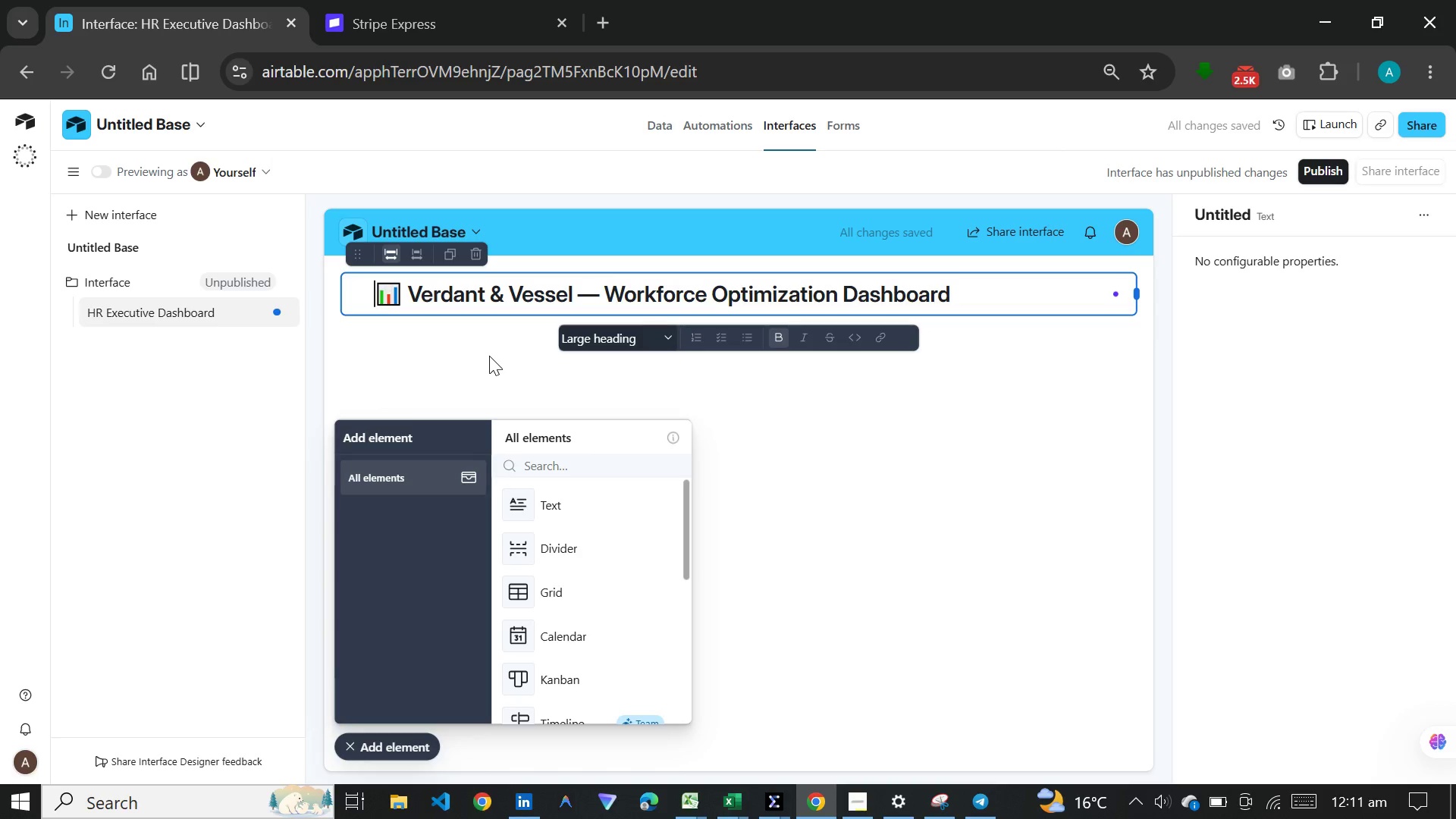 
key(Space)
 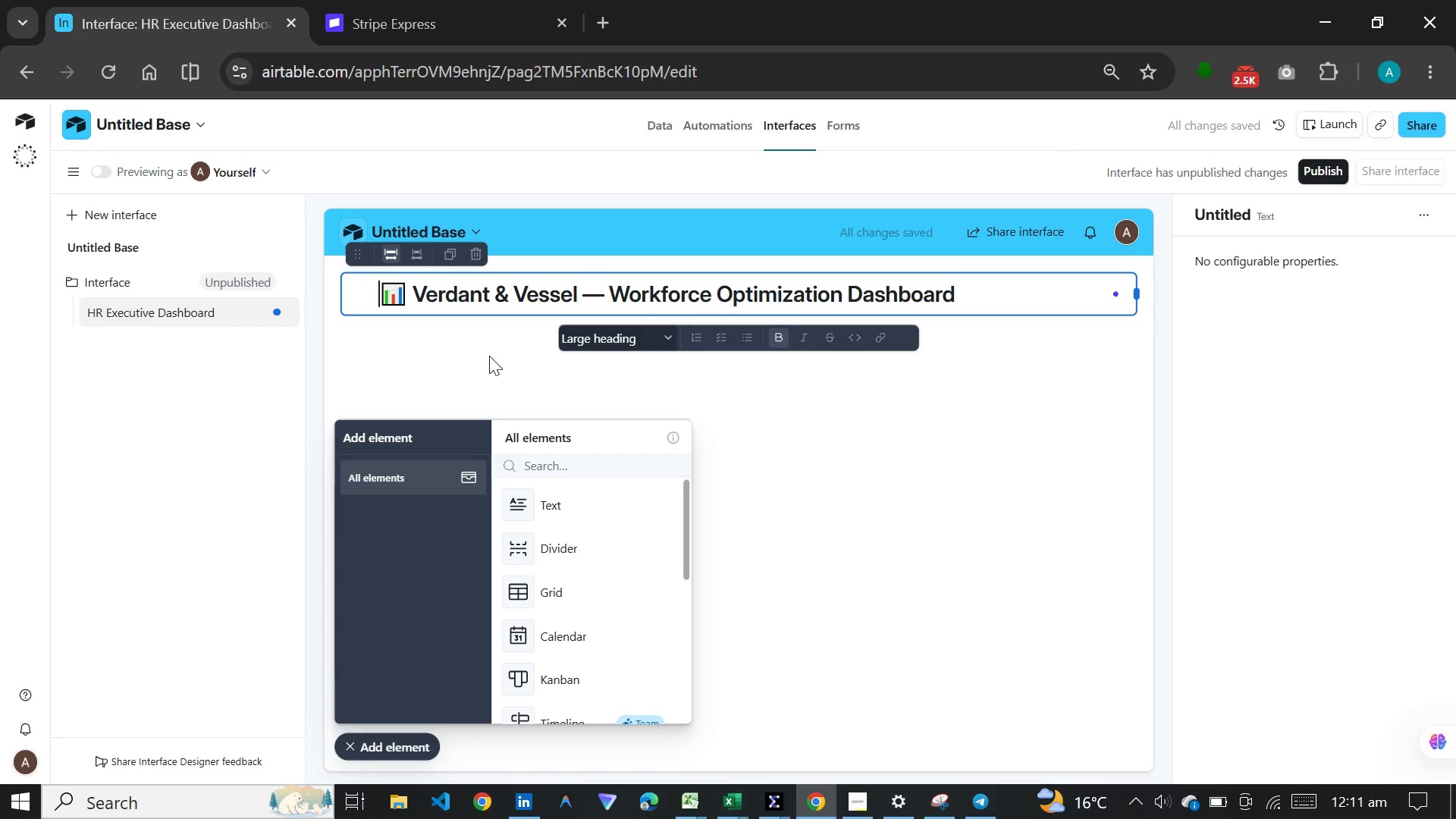 
key(Space)
 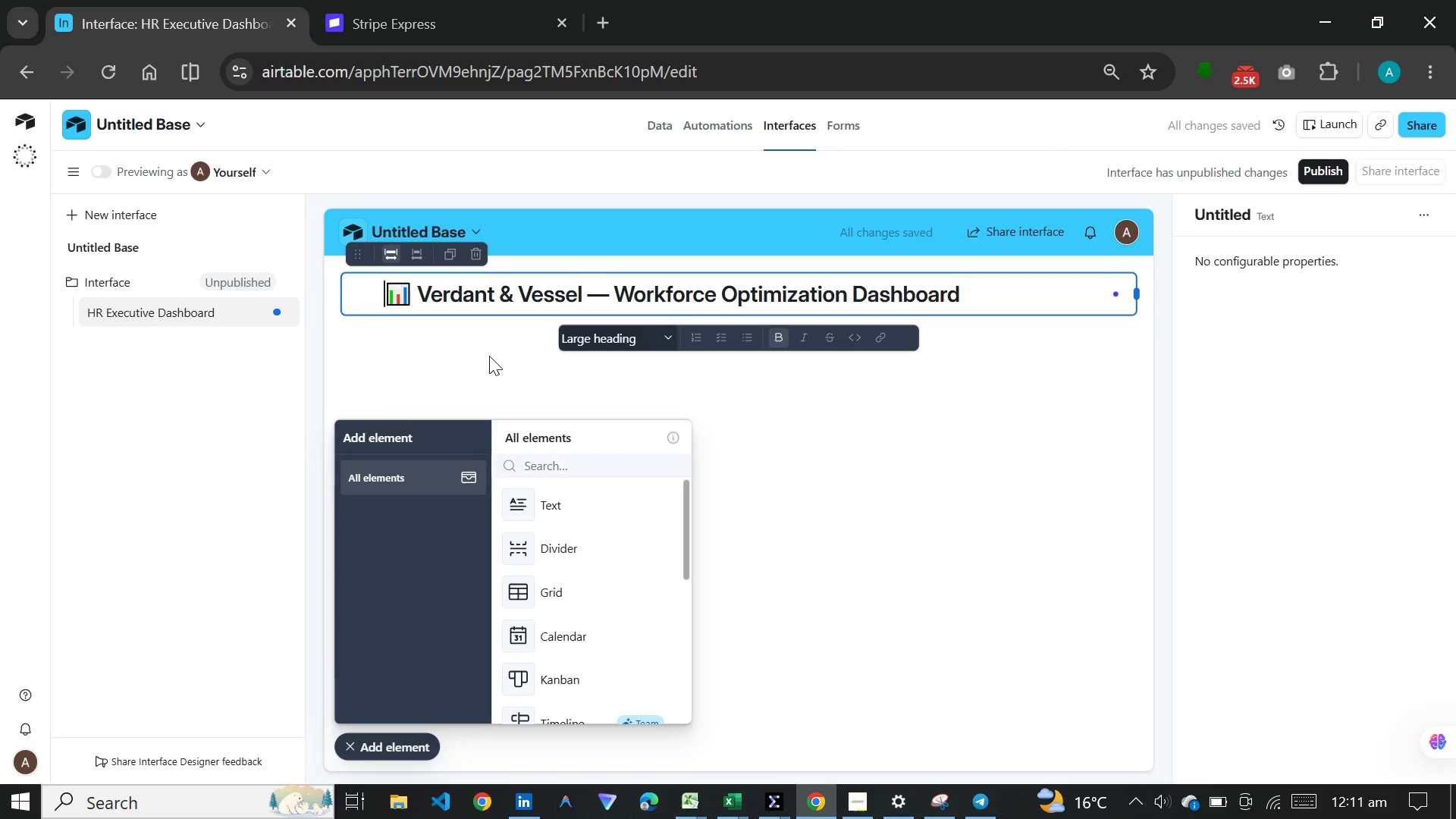 
key(Space)
 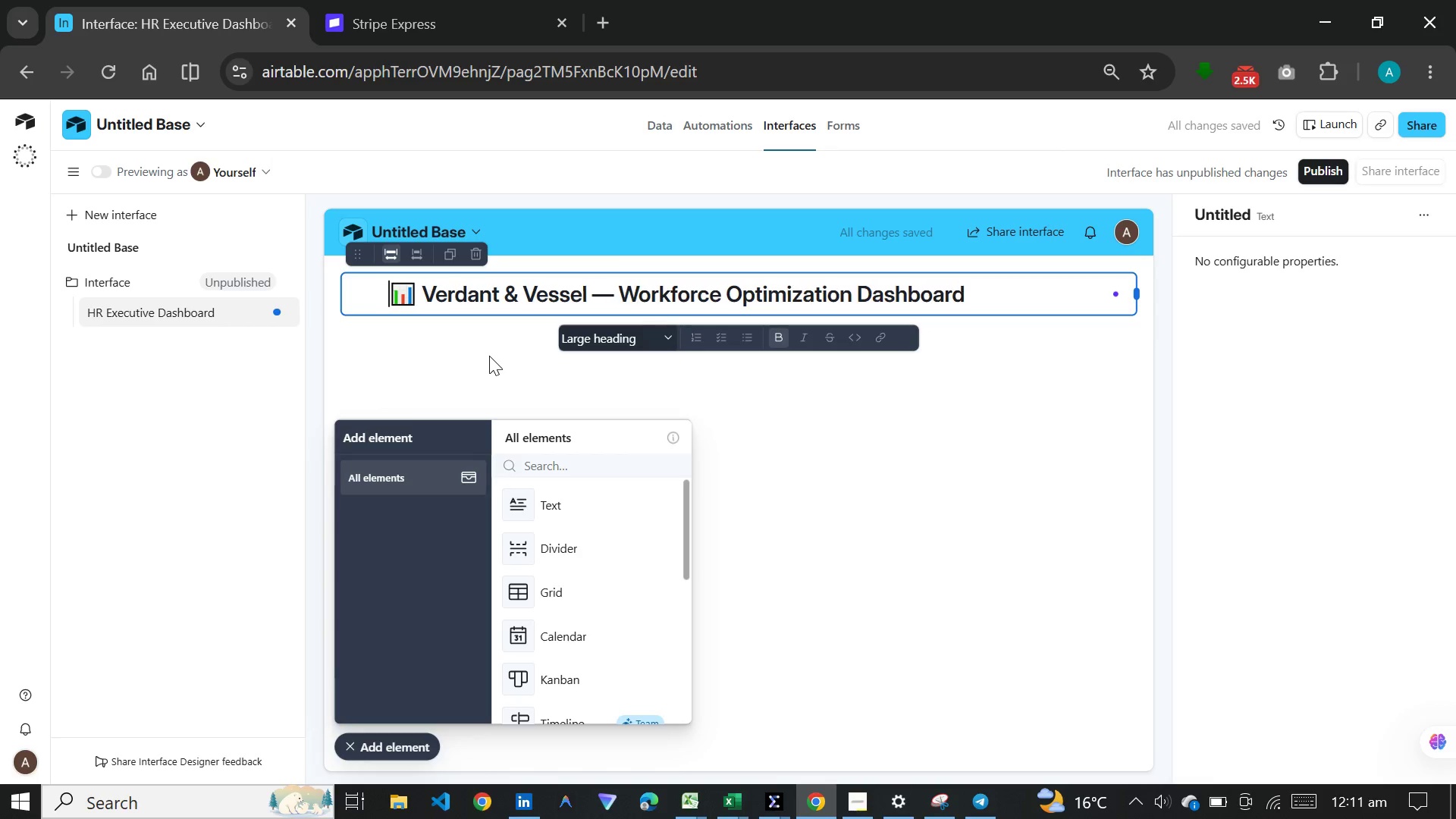 
key(Space)
 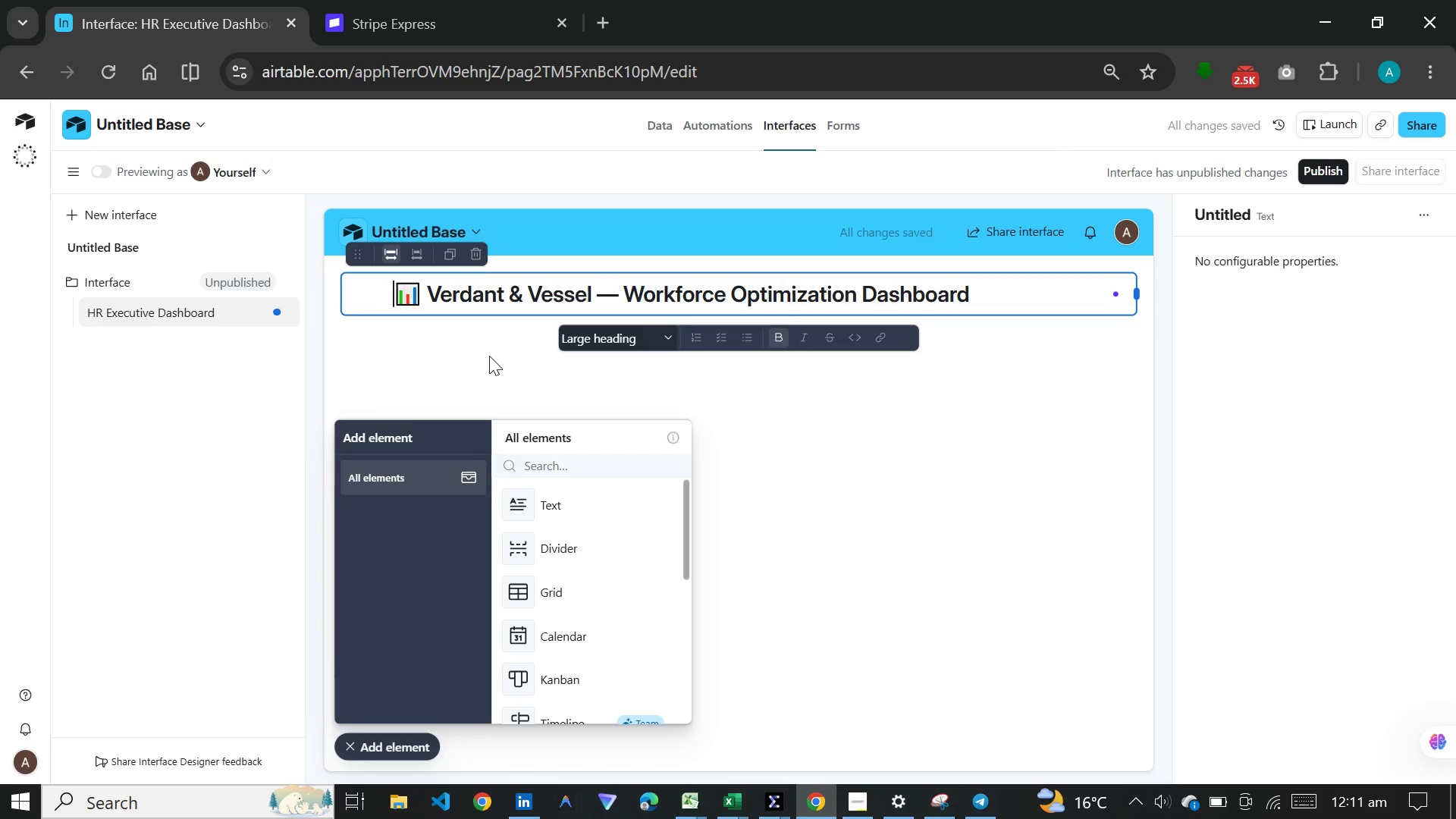 
key(Space)
 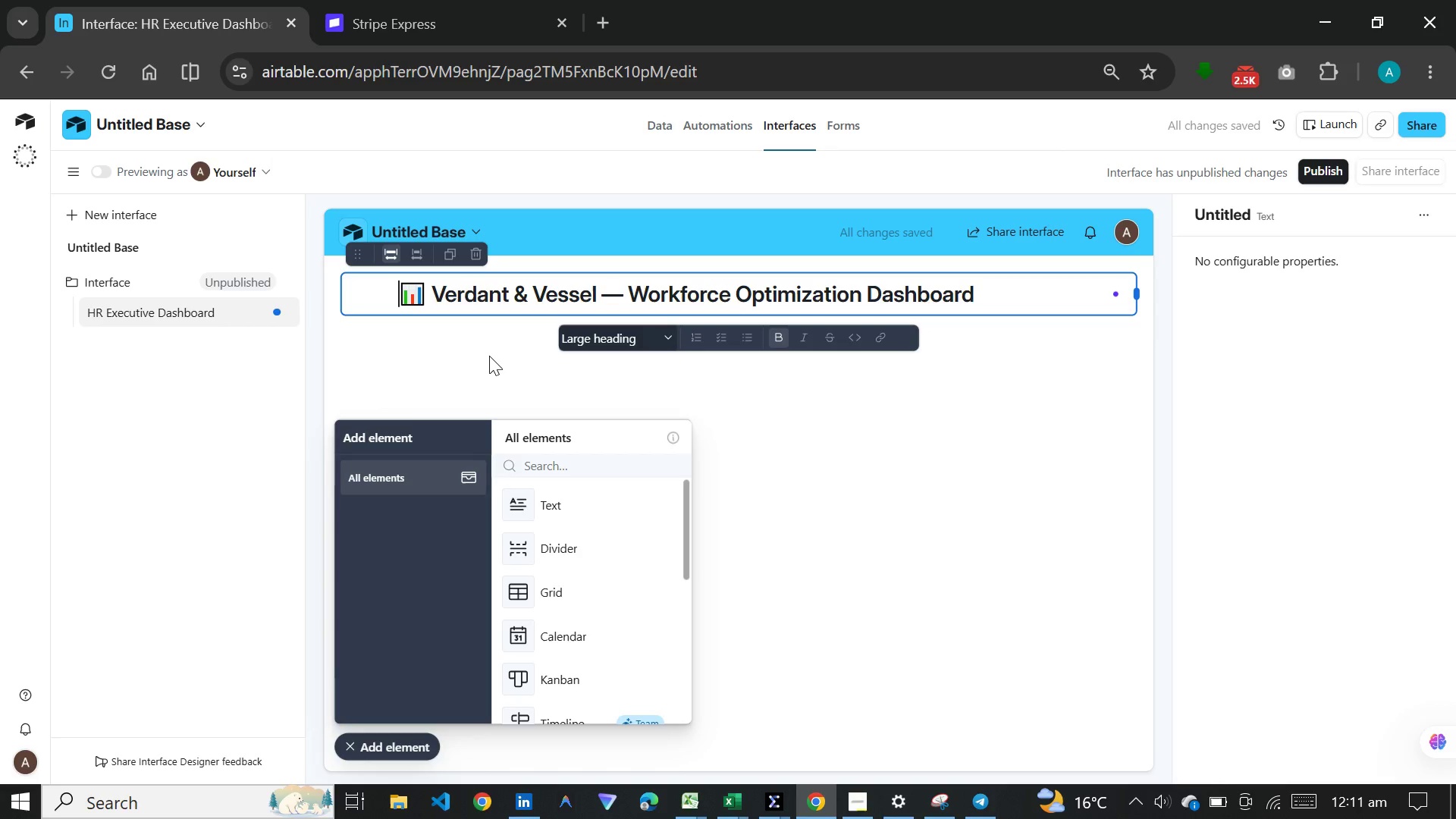 
key(Space)
 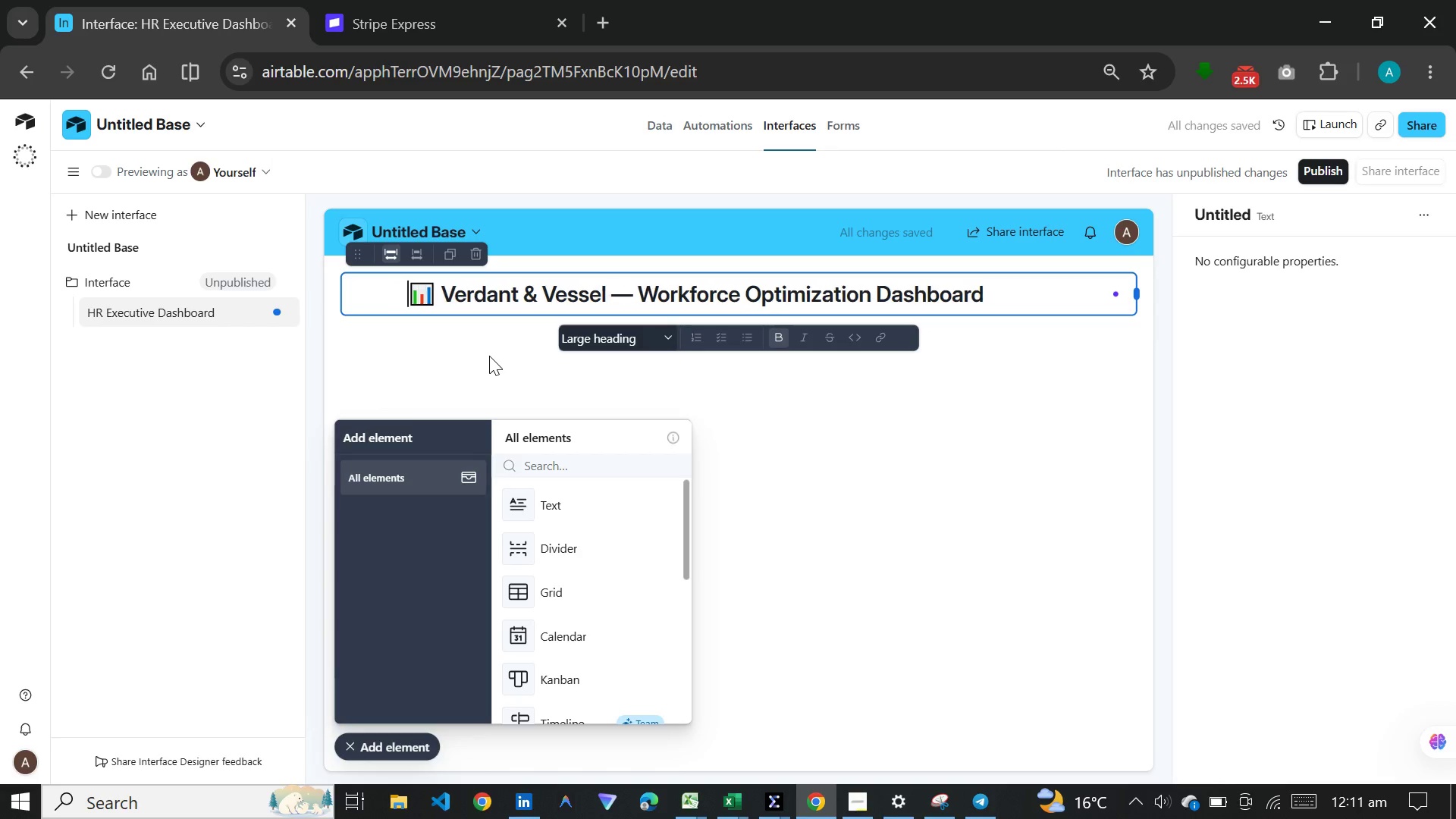 
key(Space)
 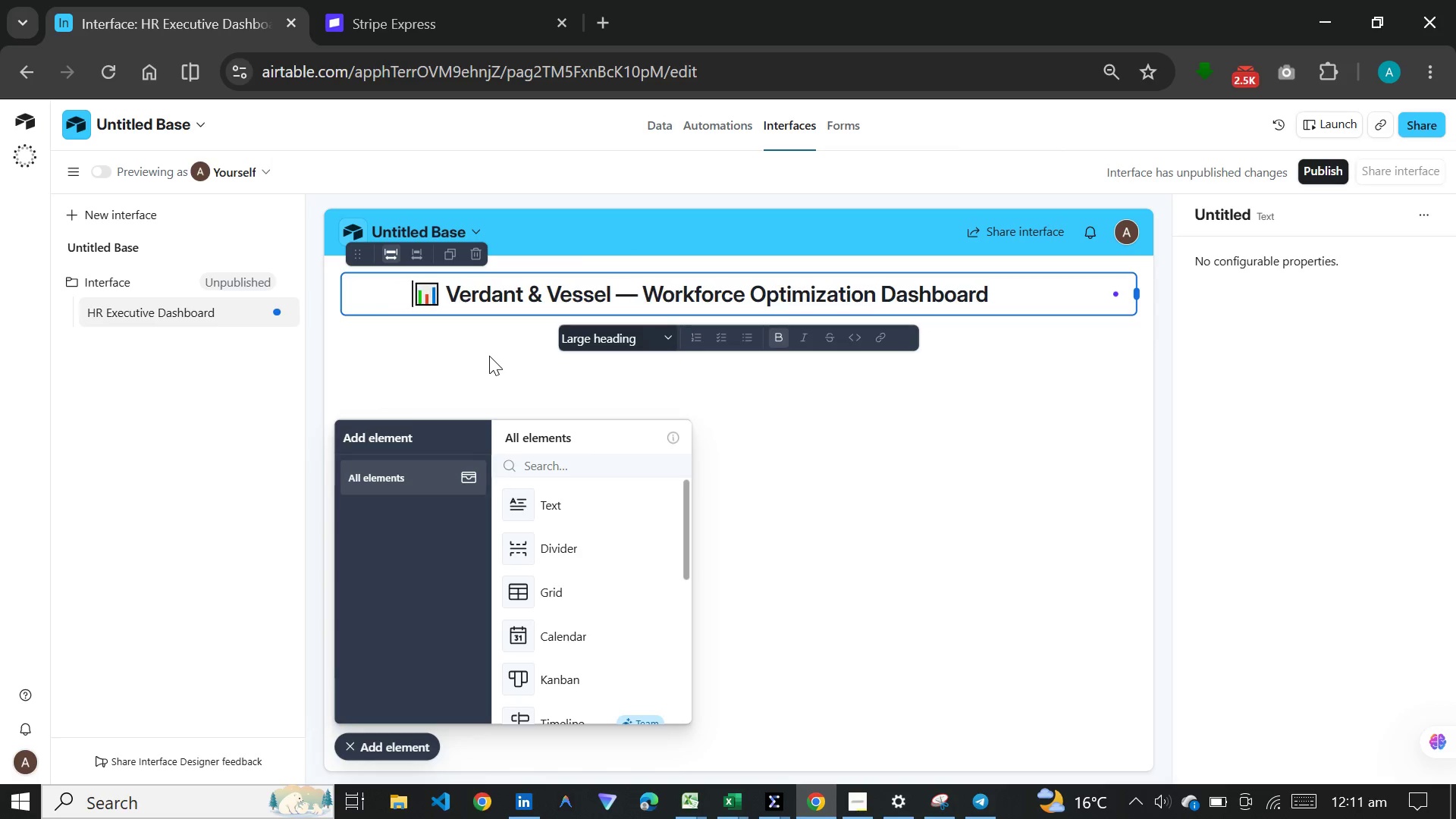 
key(Space)
 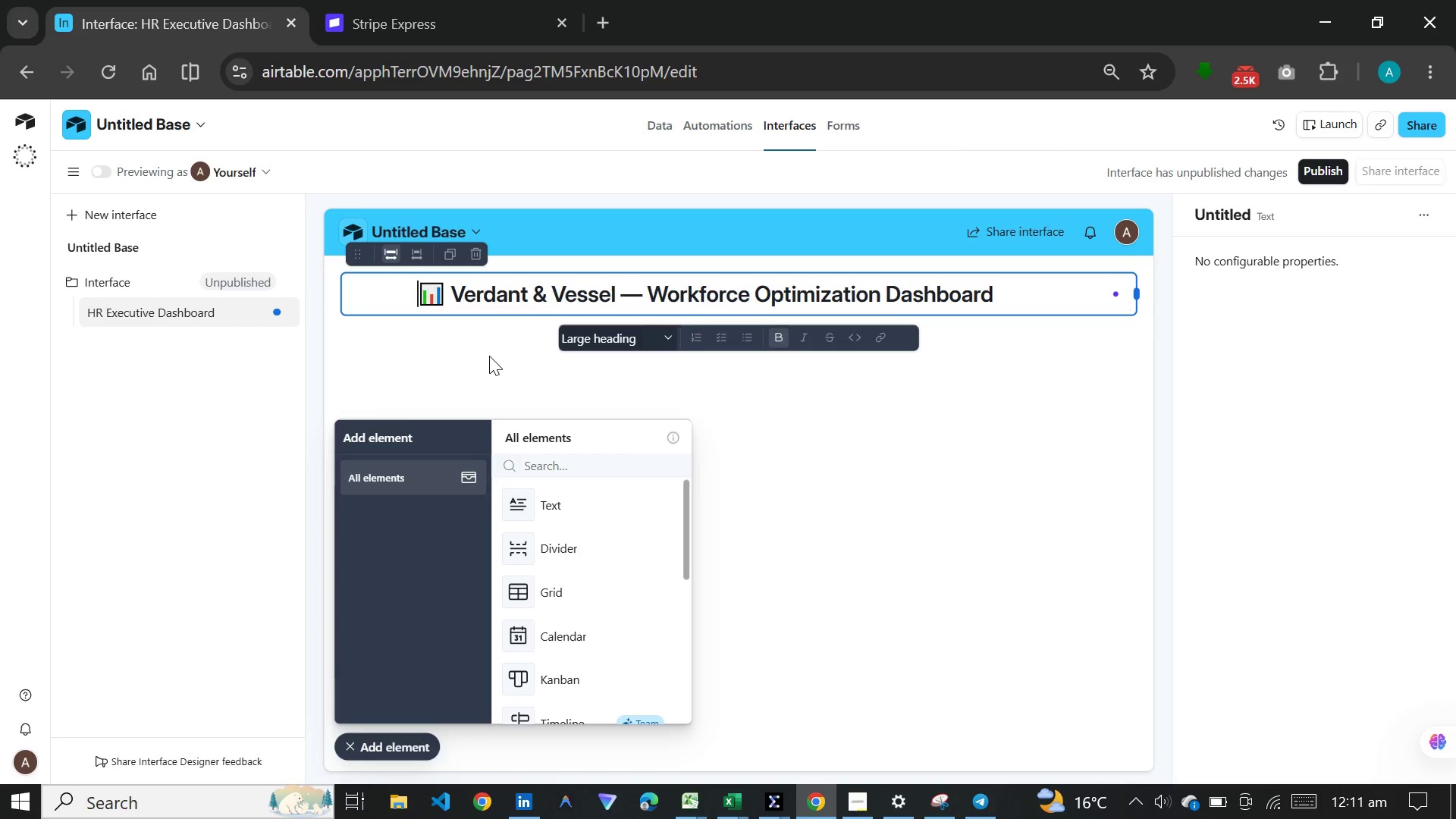 
key(Space)
 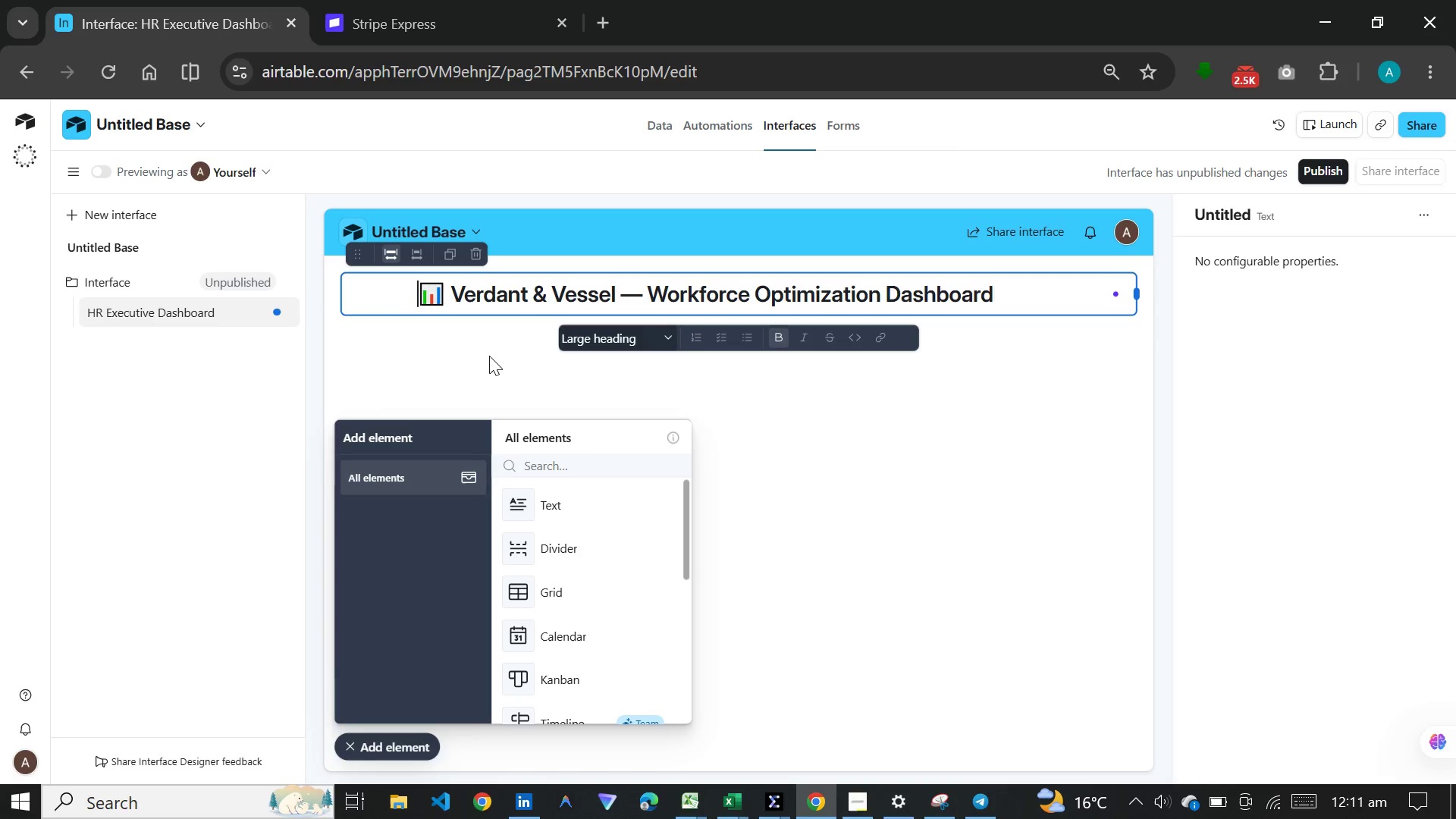 
key(Space)
 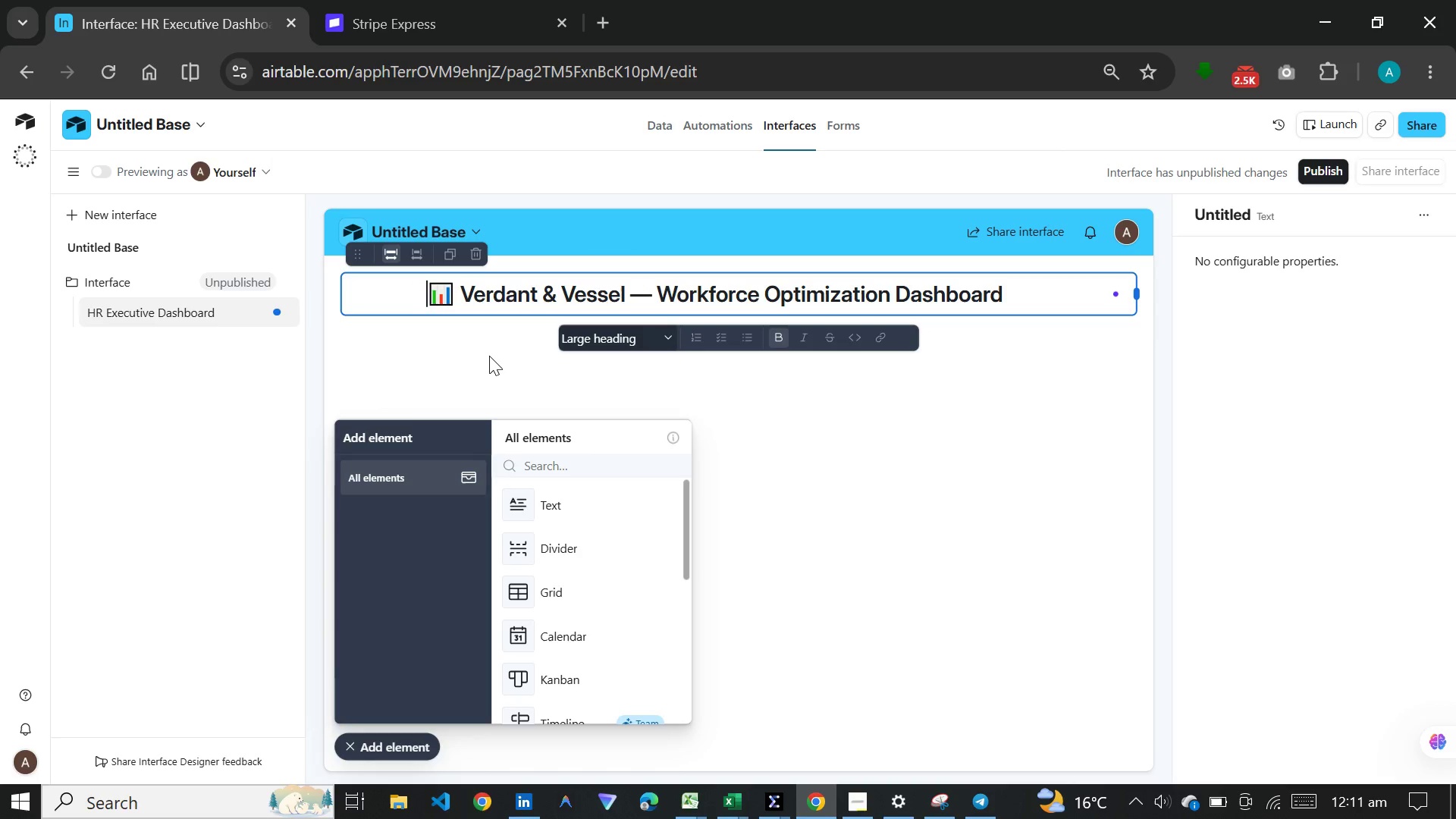 
key(Space)
 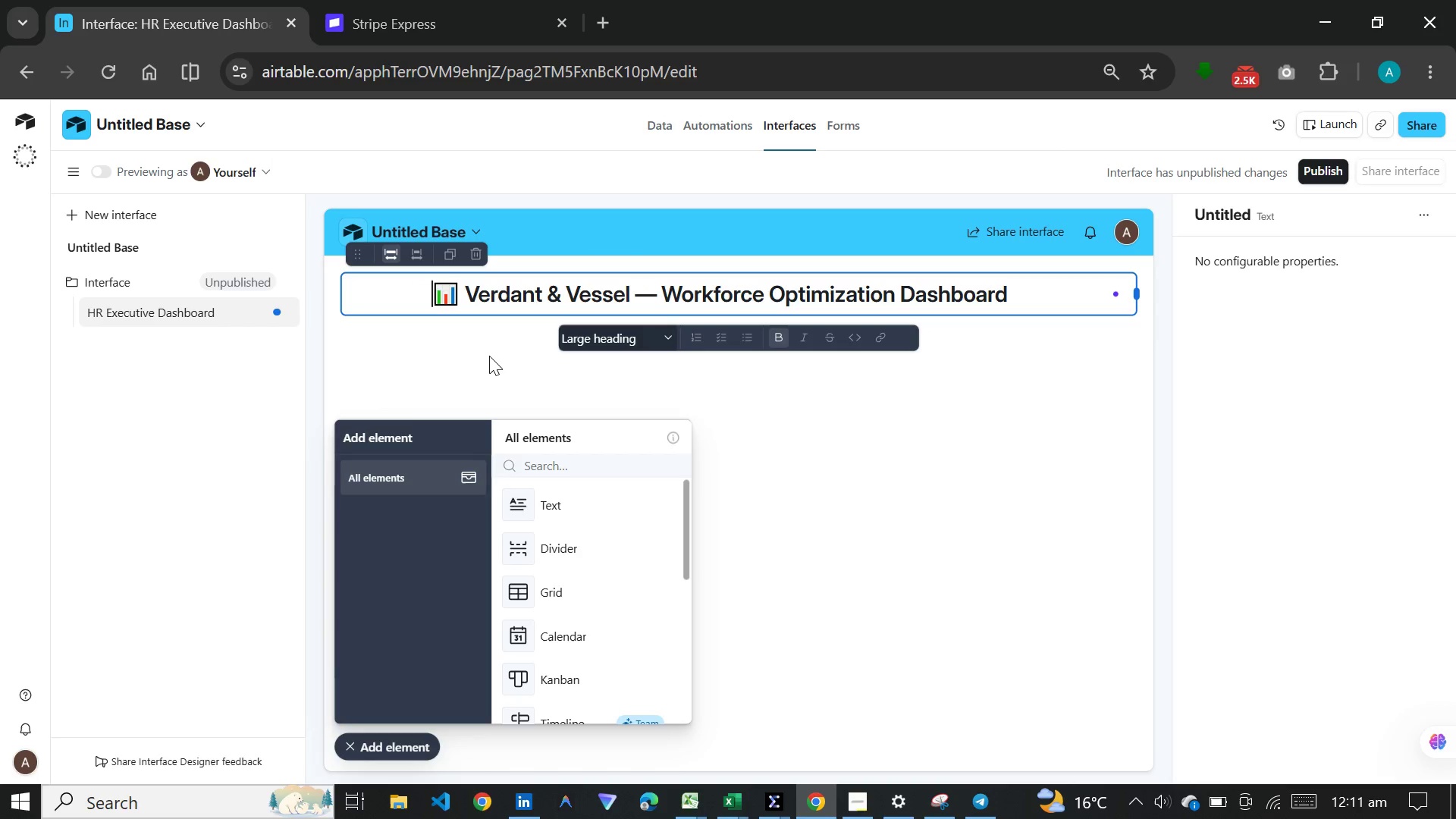 
key(Space)
 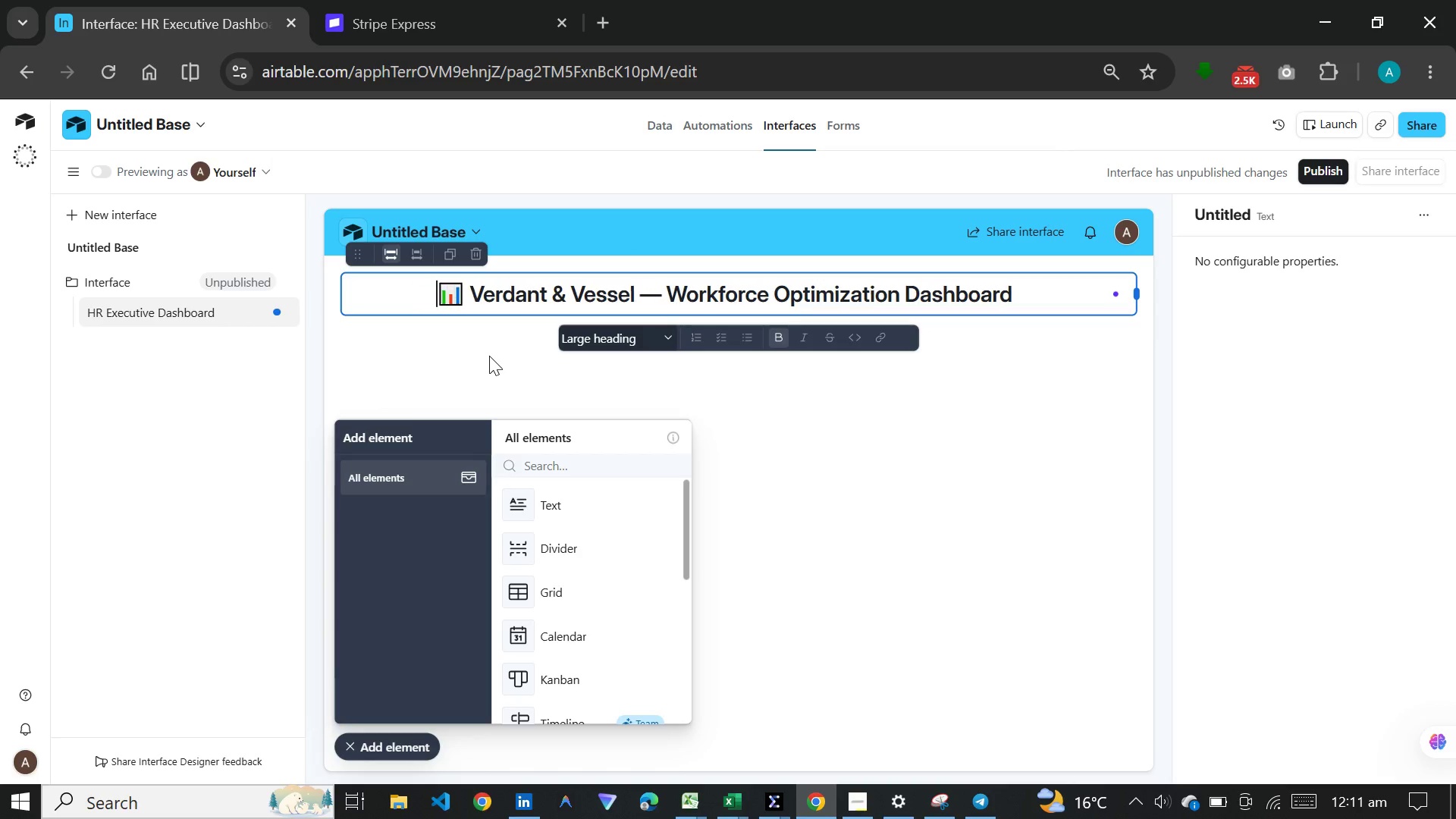 
key(Space)
 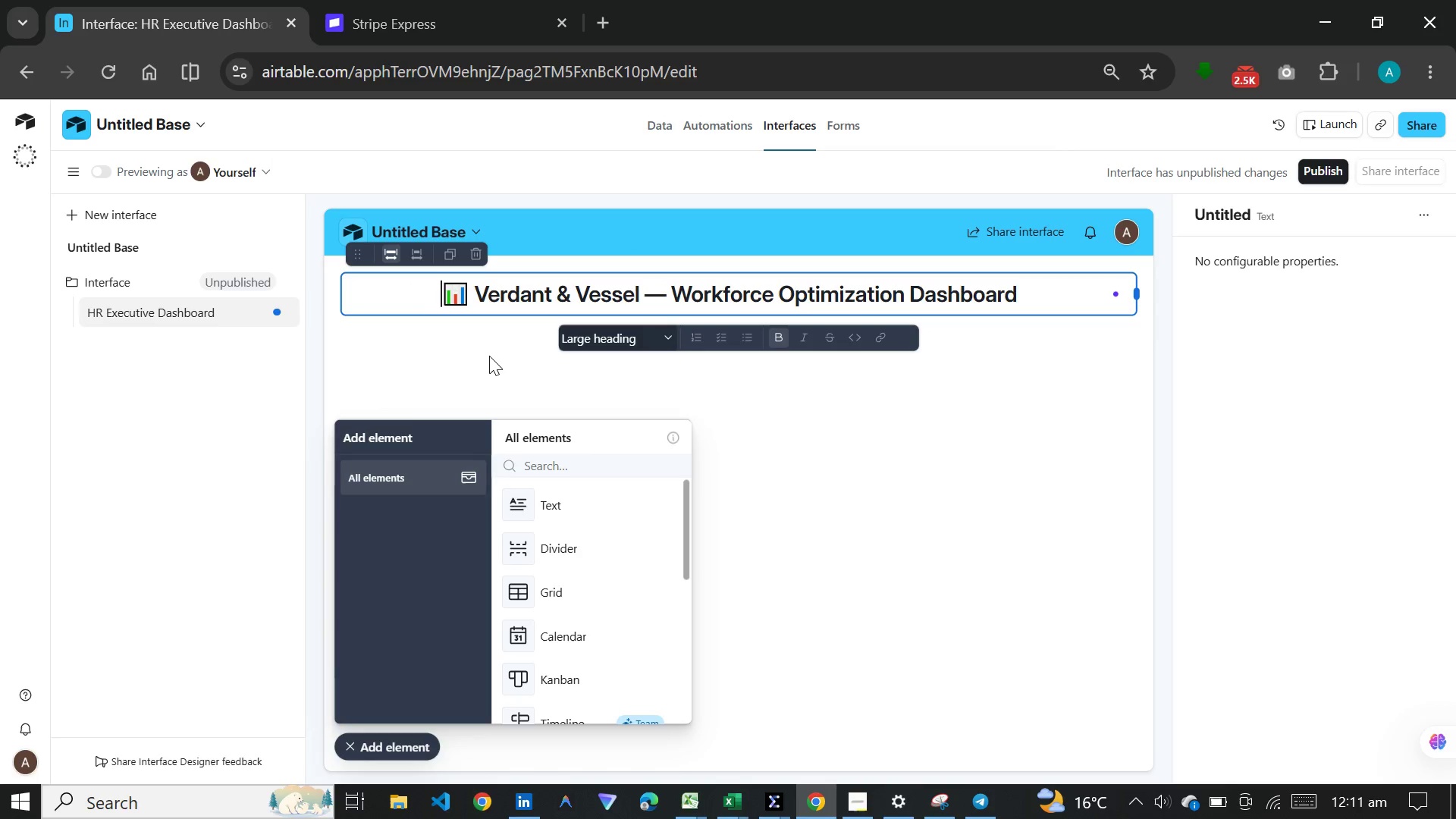 
key(Space)
 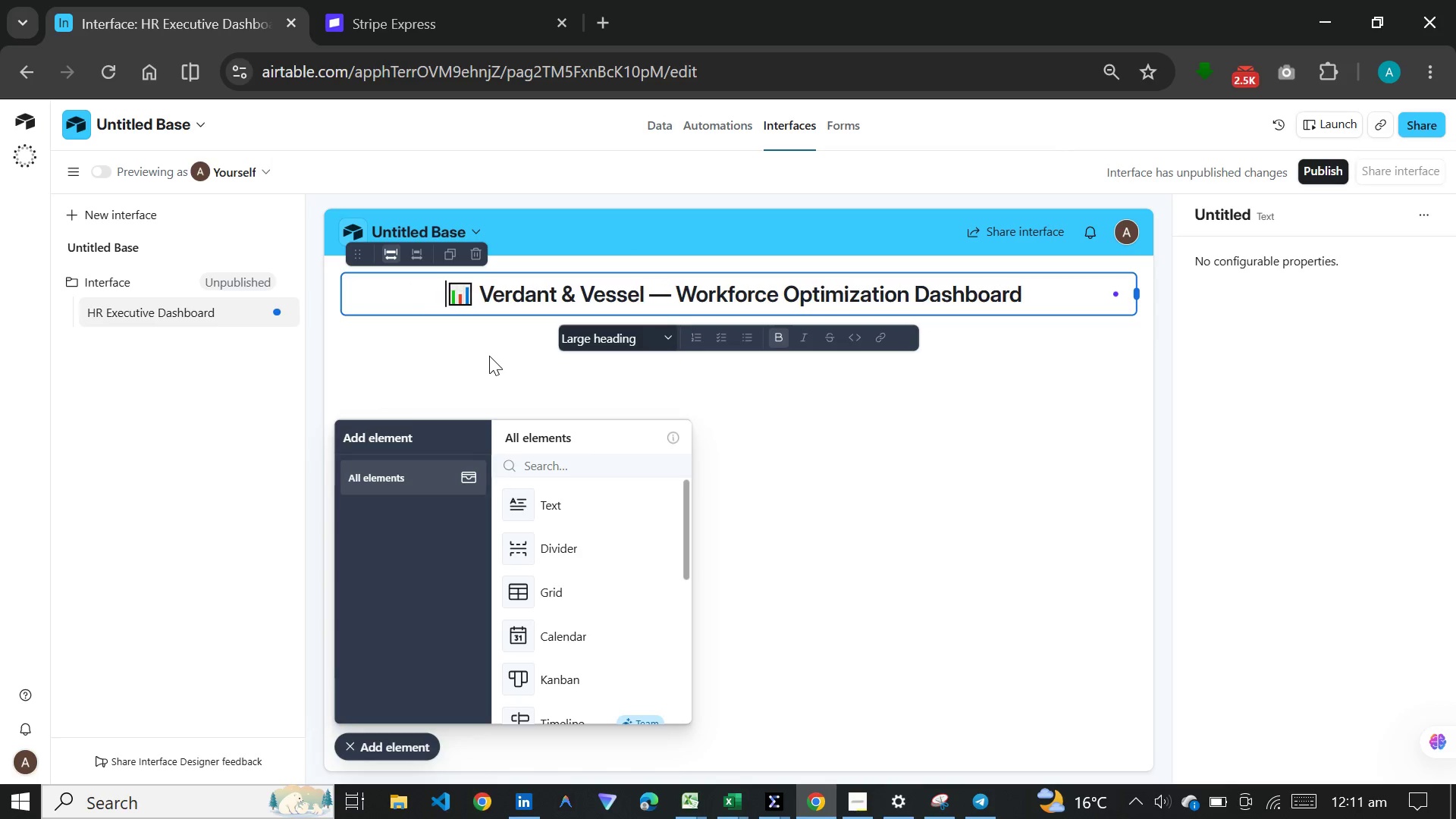 
key(Space)
 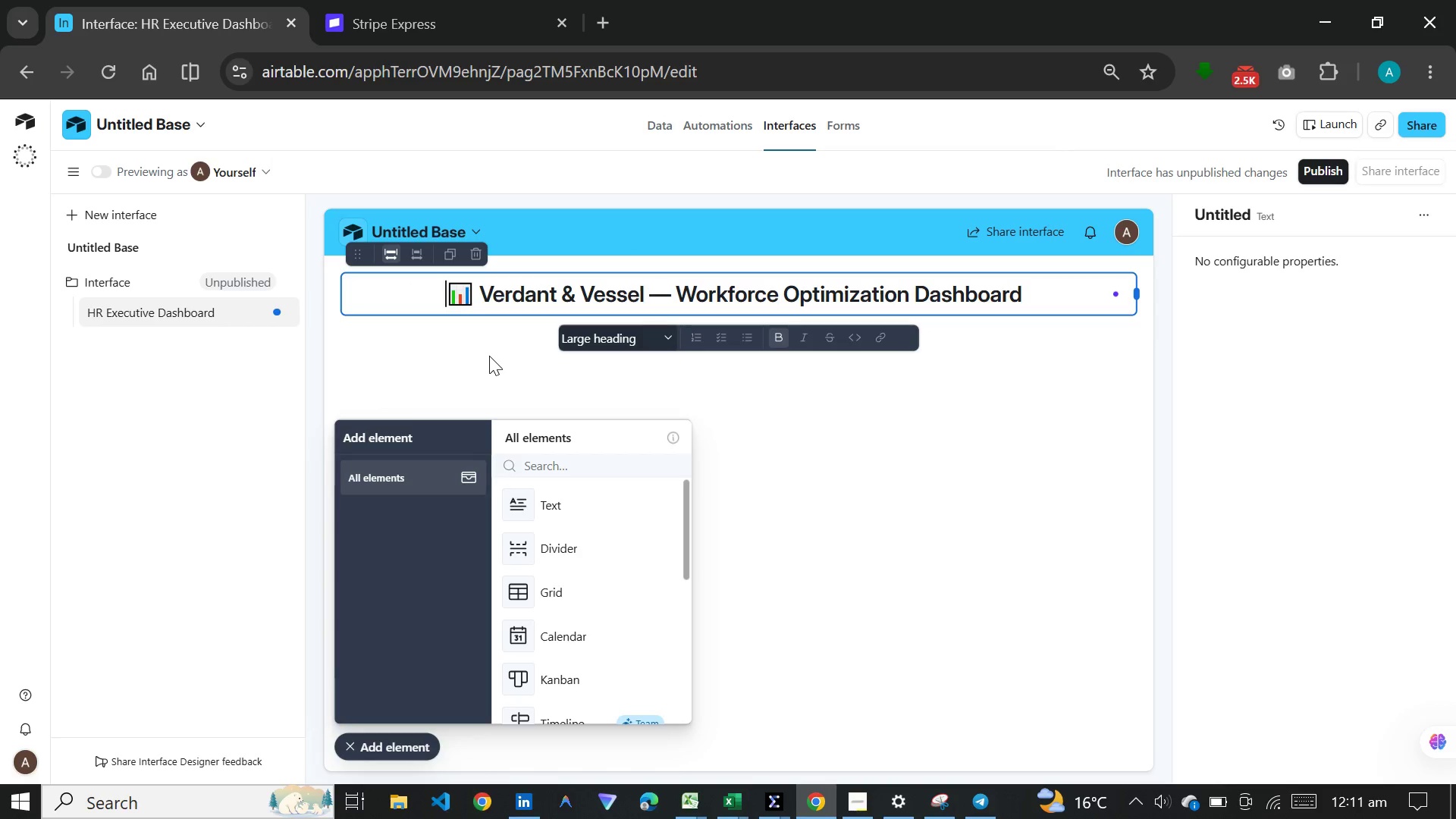 
key(Space)
 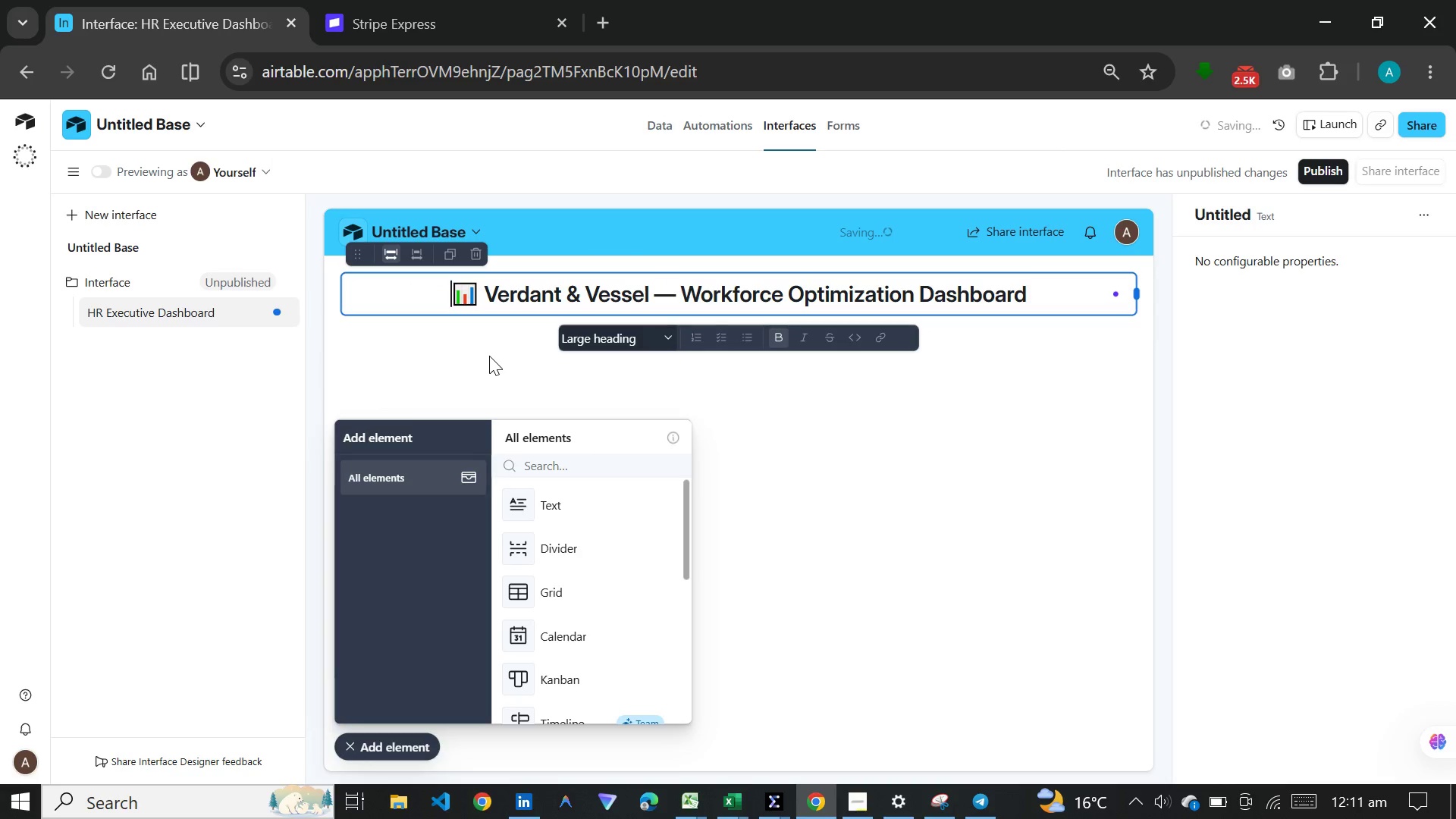 
key(Backspace)
 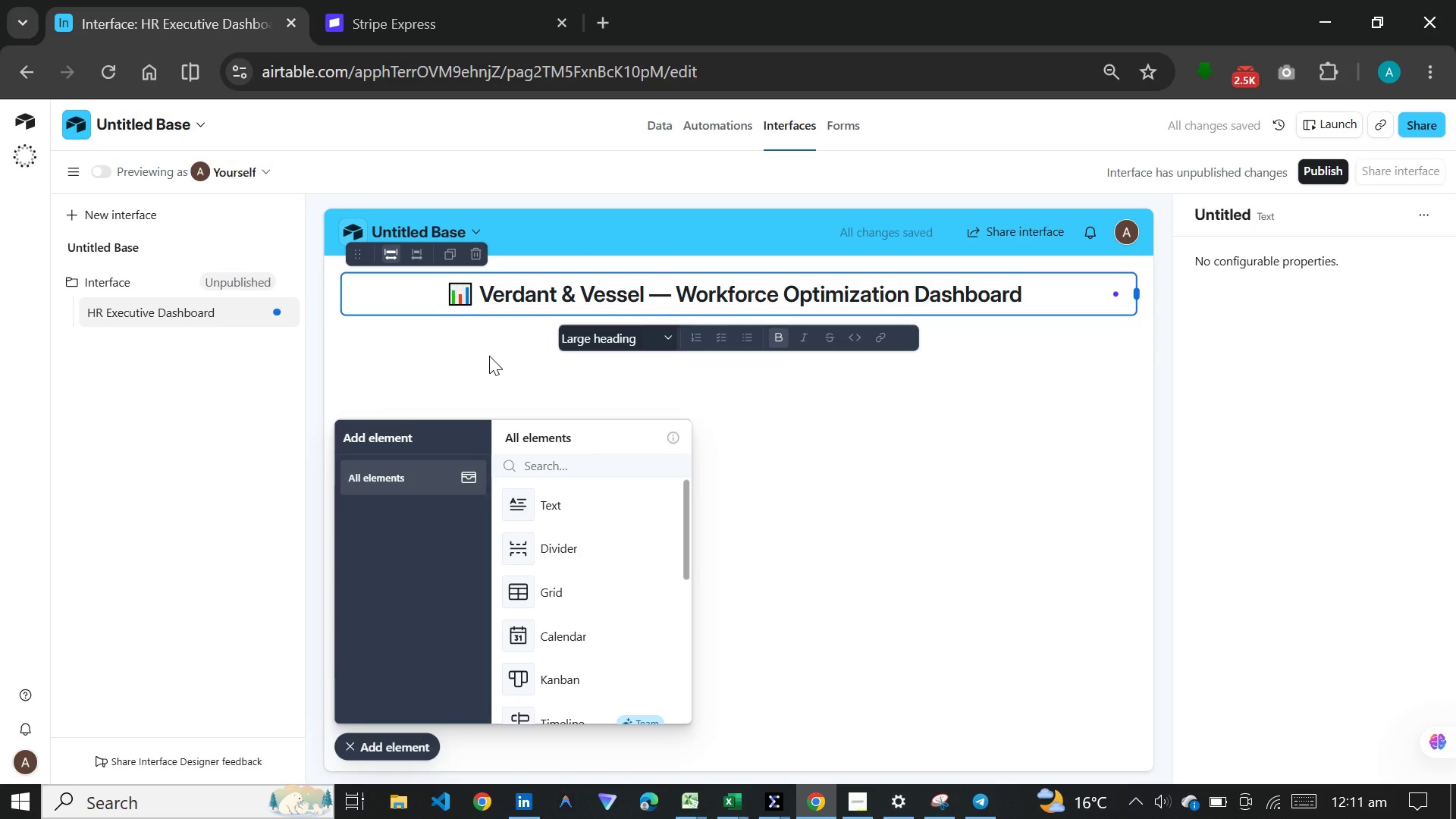 
wait(7.05)
 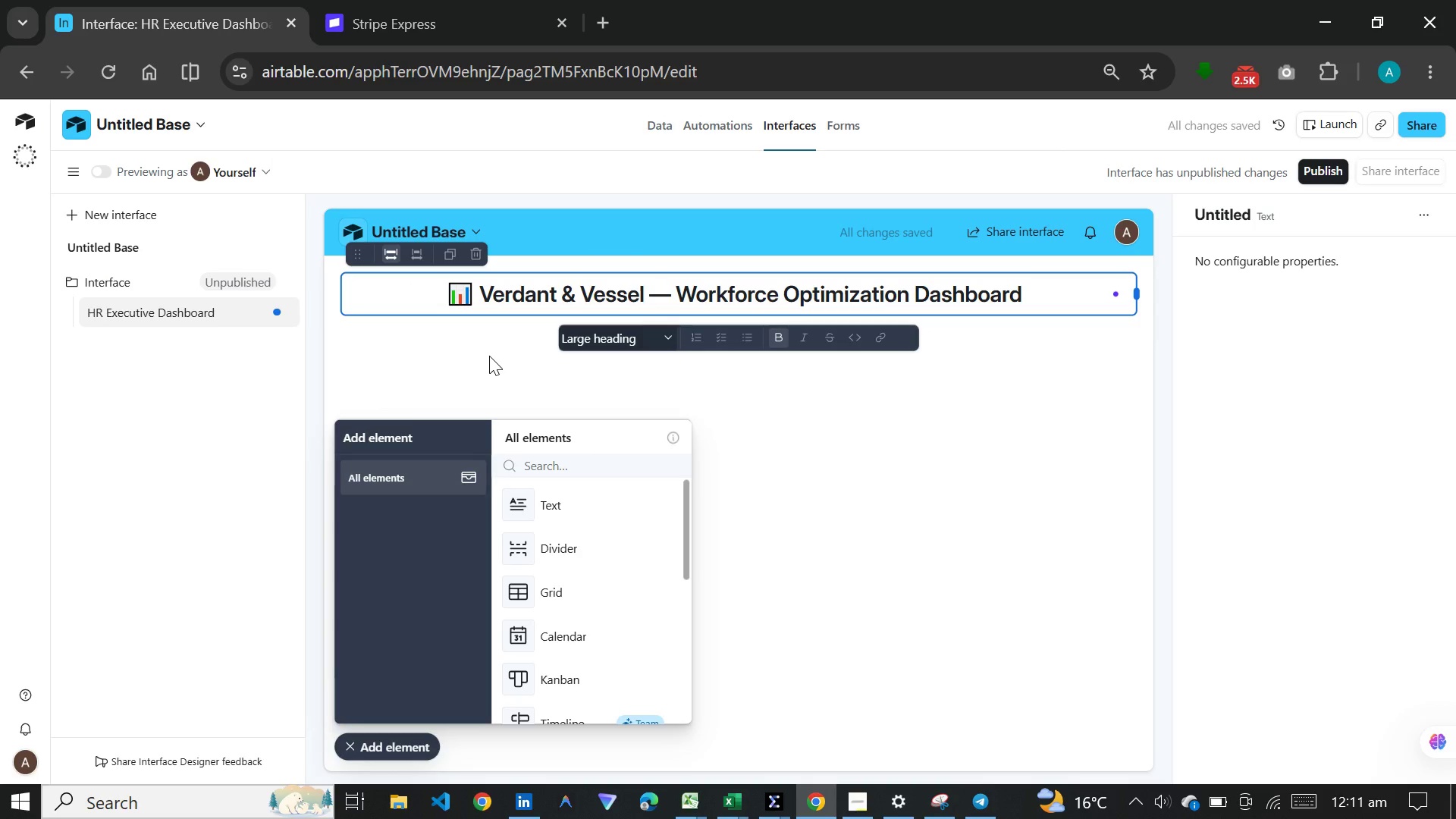 
scroll: coordinate [600, 634], scroll_direction: down, amount: 9.0
 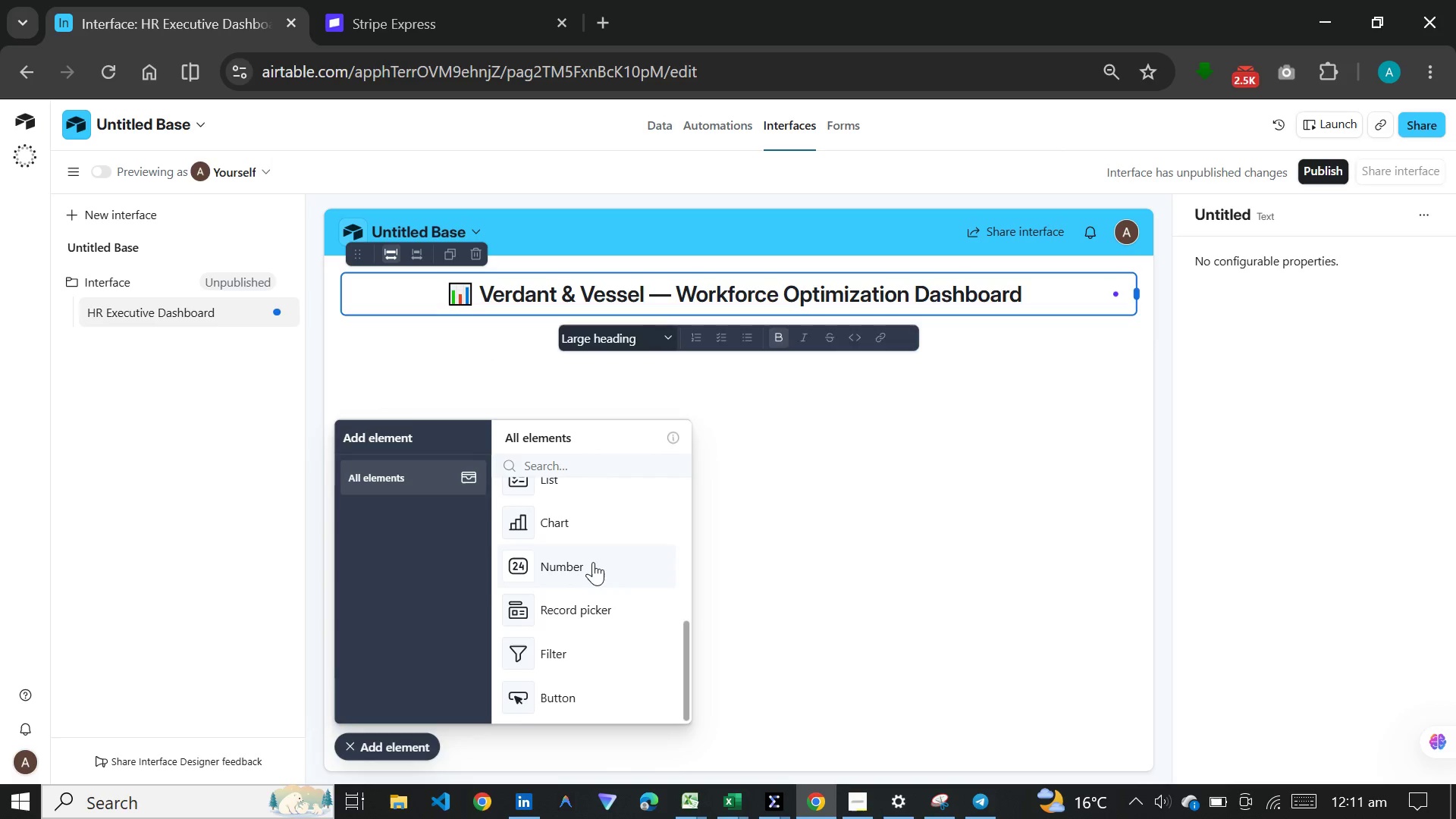 
left_click([593, 559])
 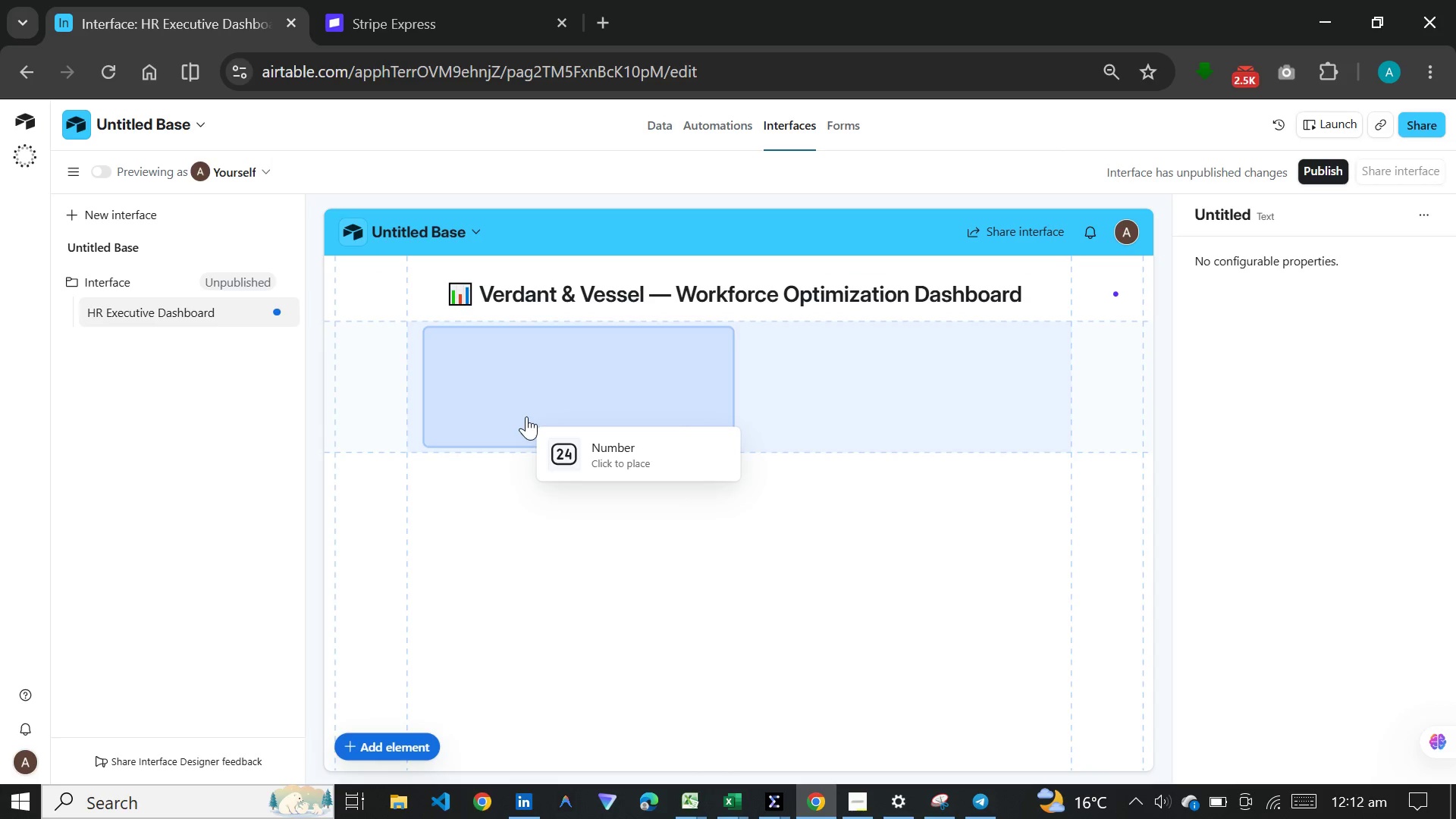 
left_click([526, 416])
 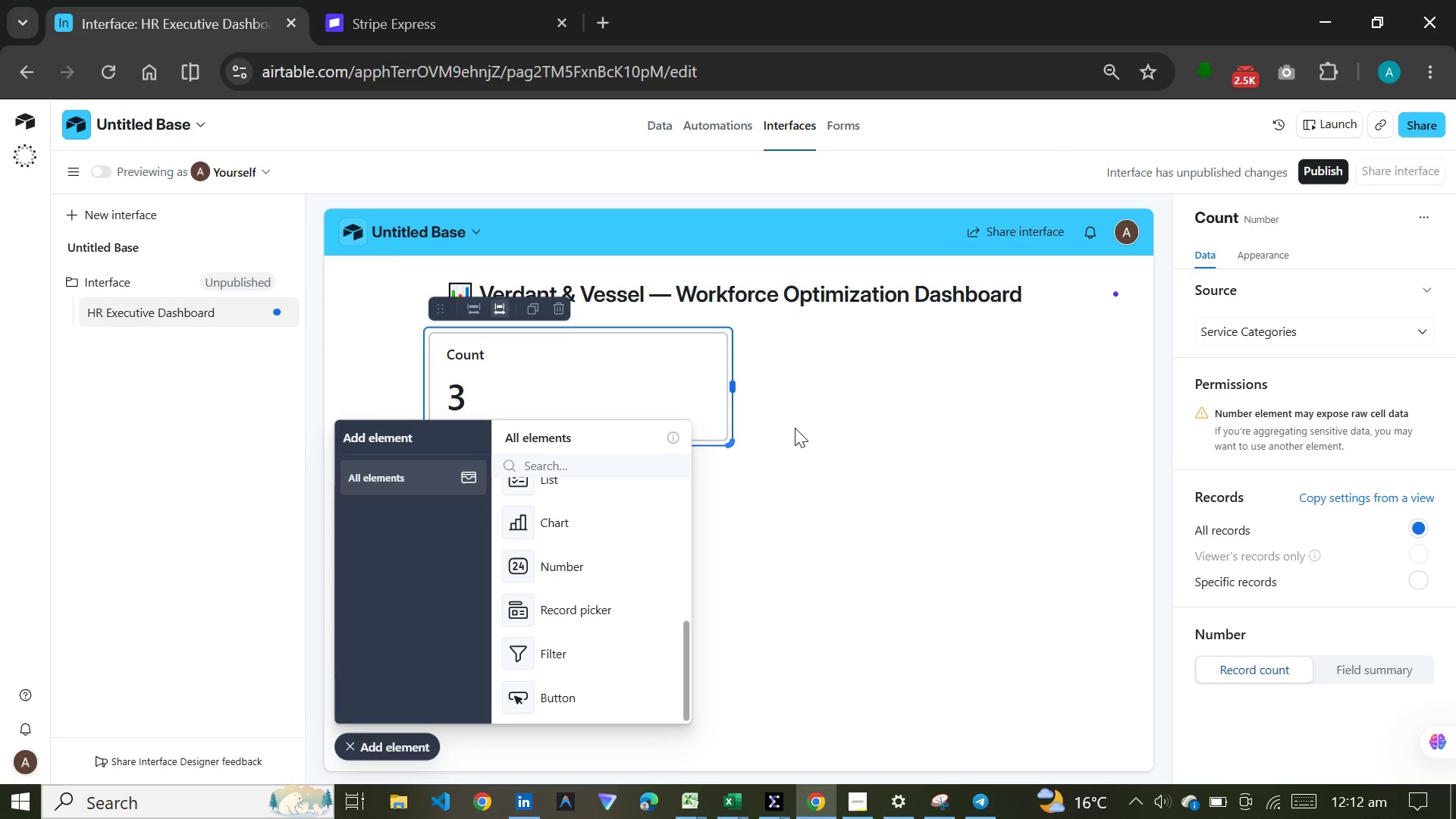 
wait(41.88)
 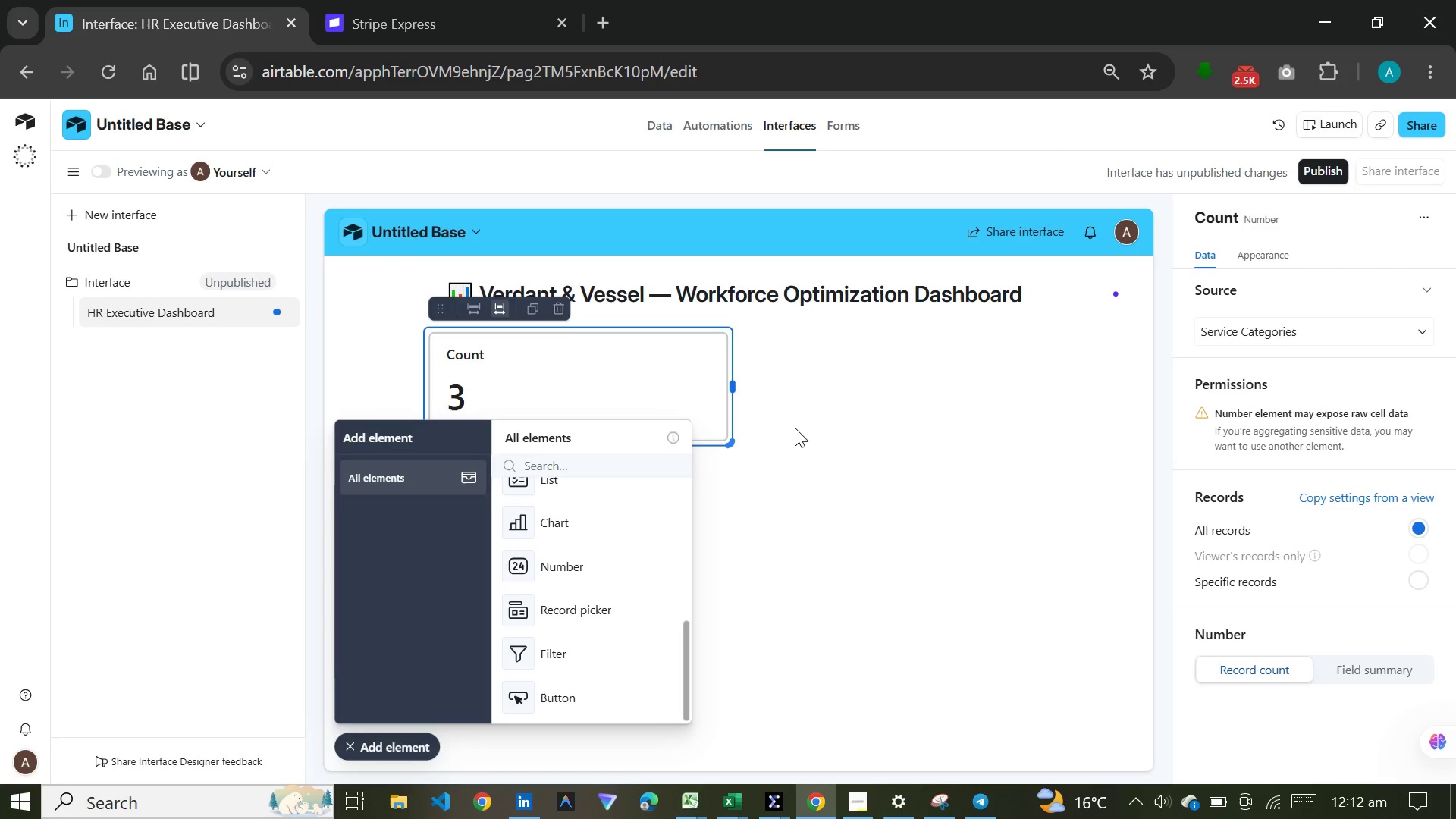 
left_click([1299, 211])
 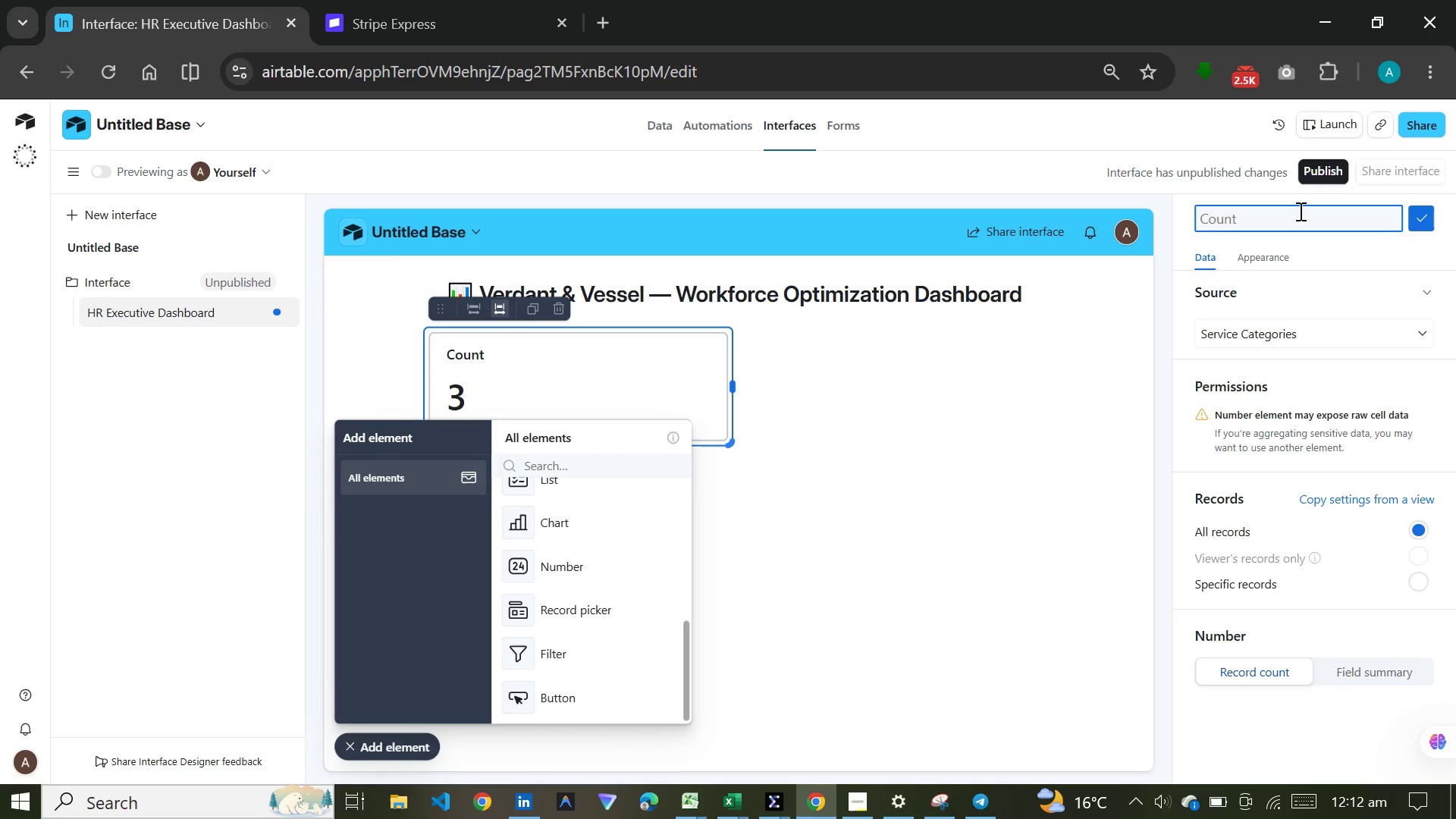 
type(Total Shift)
 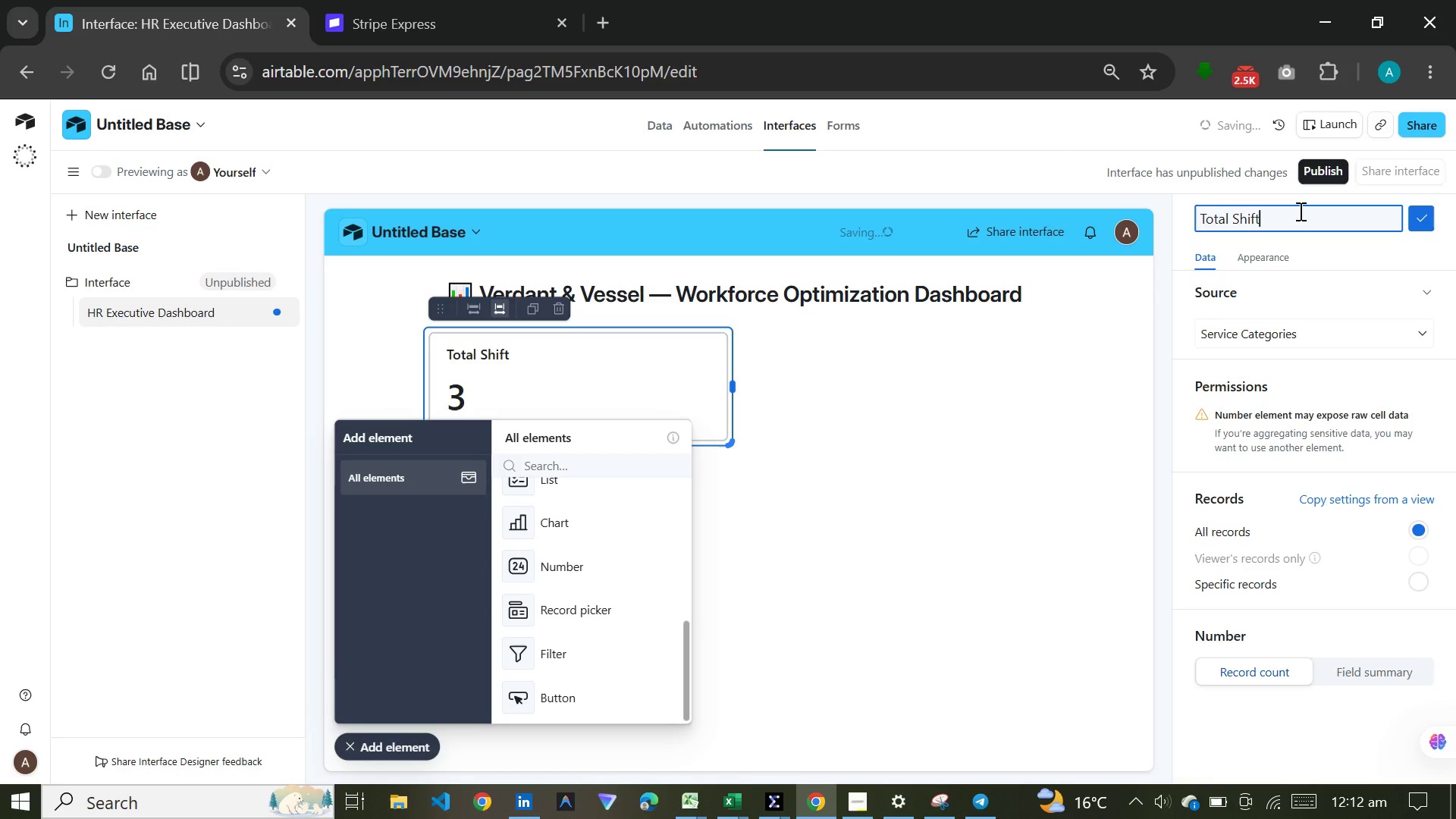 
key(Enter)
 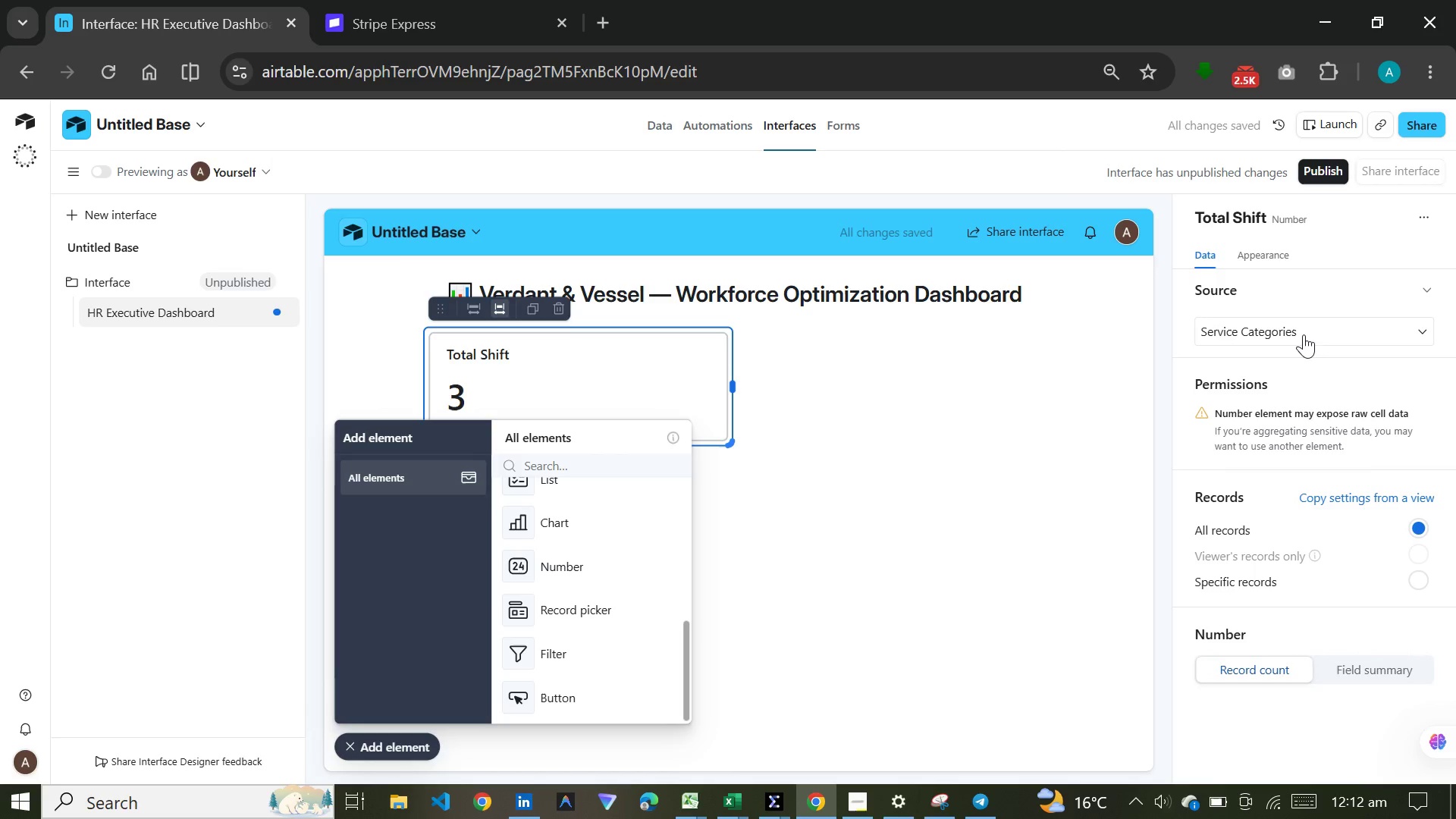 
wait(6.09)
 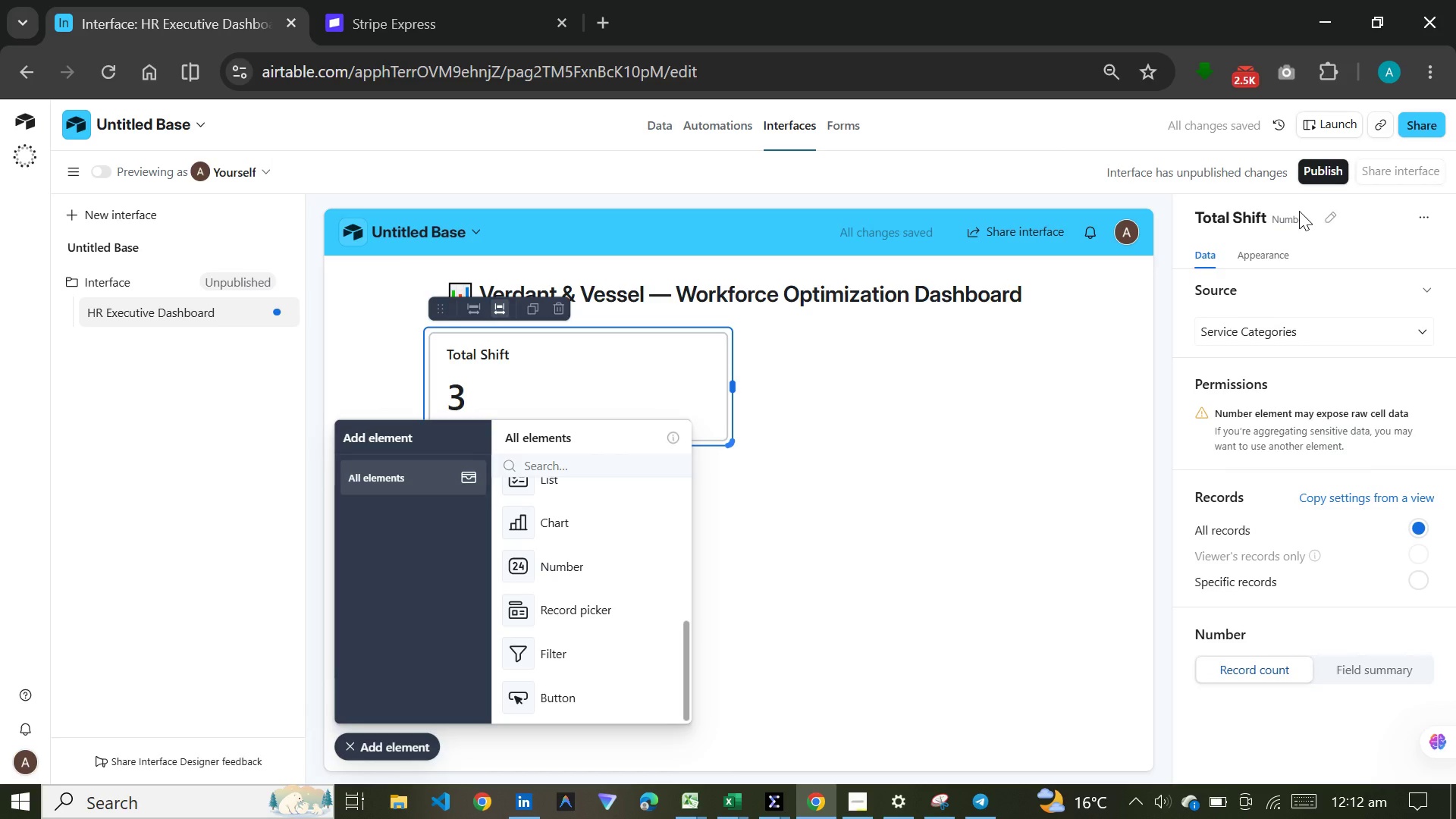 
left_click([1304, 334])
 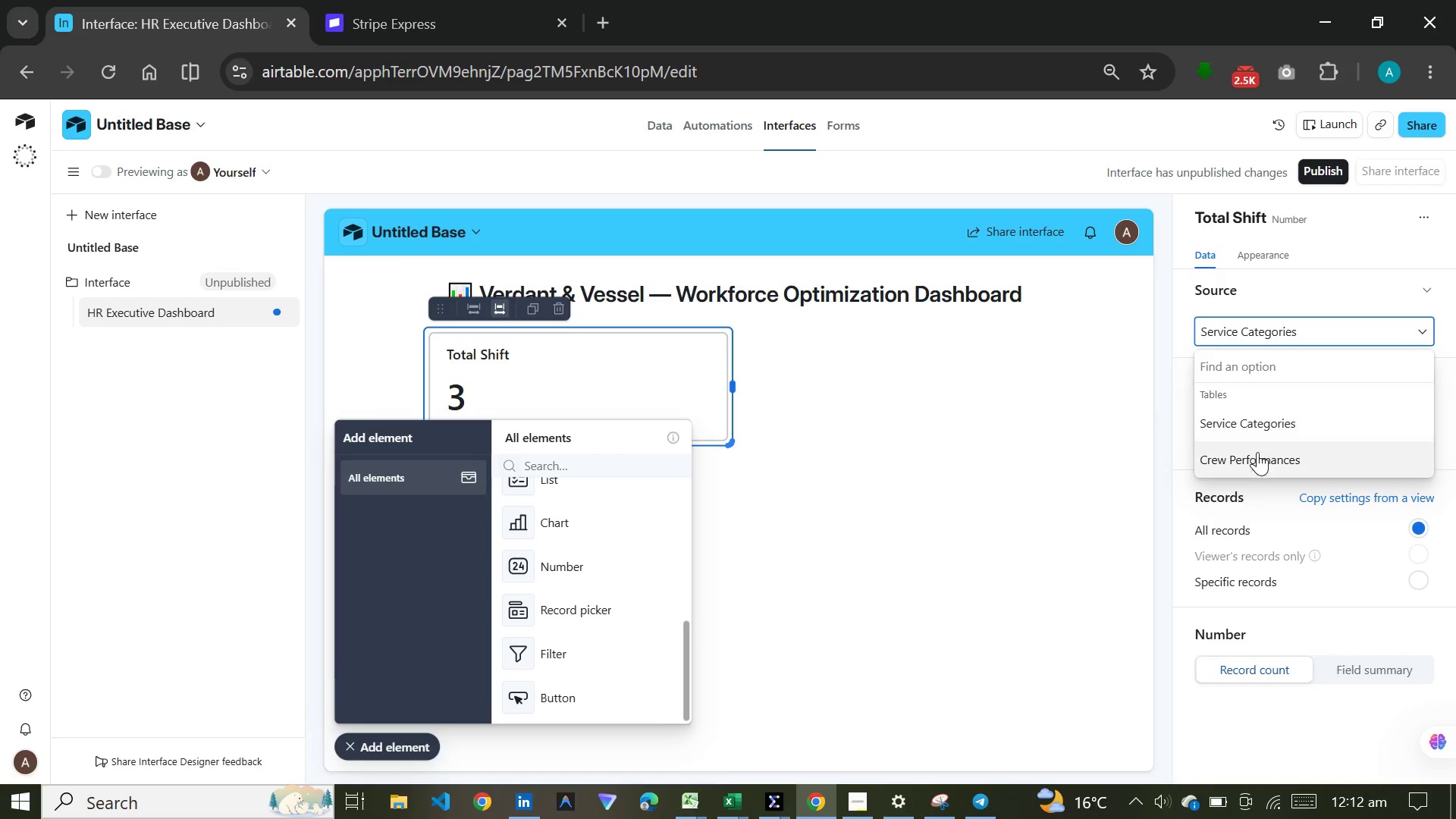 
left_click([1257, 460])
 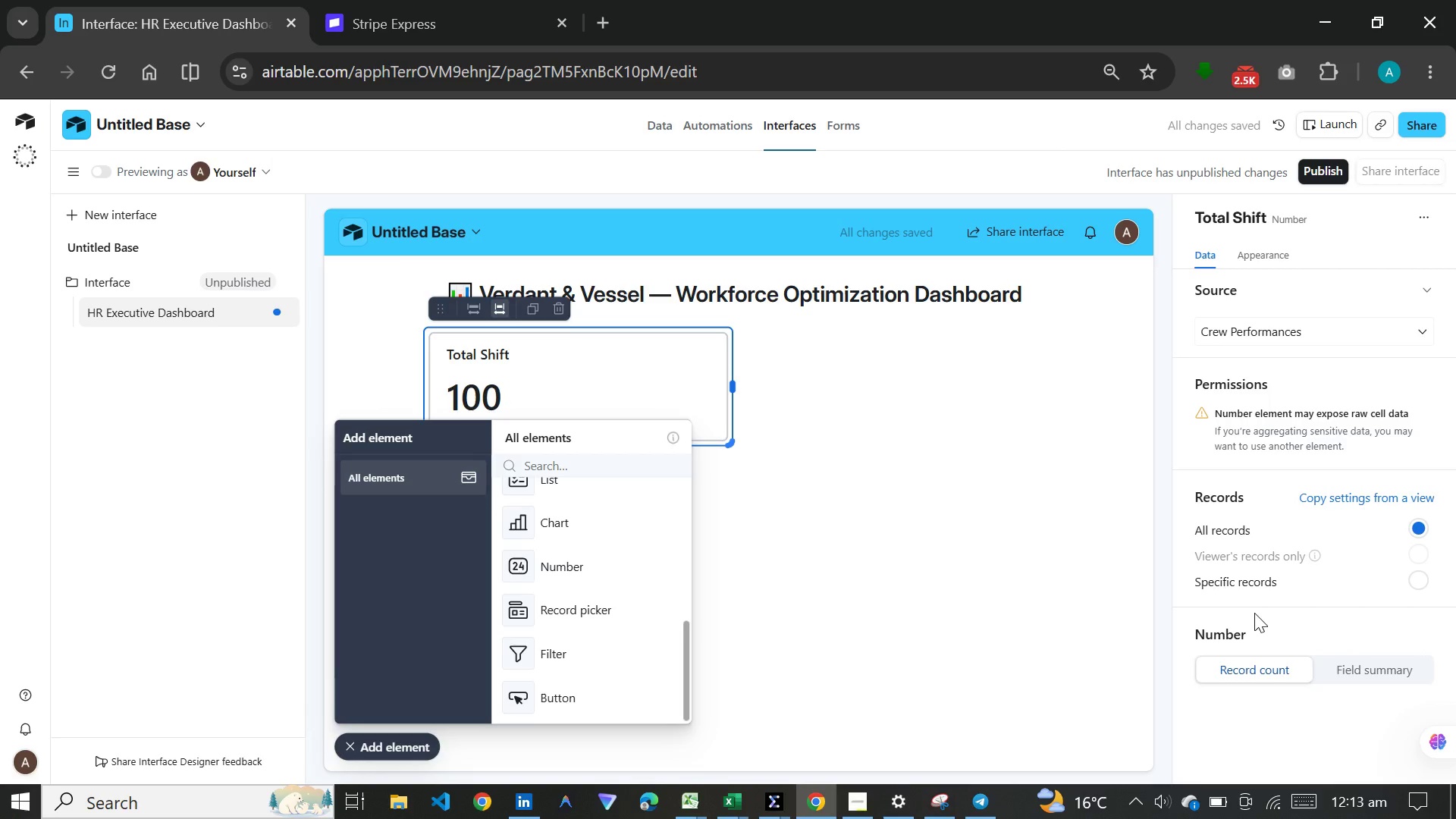 
wait(6.61)
 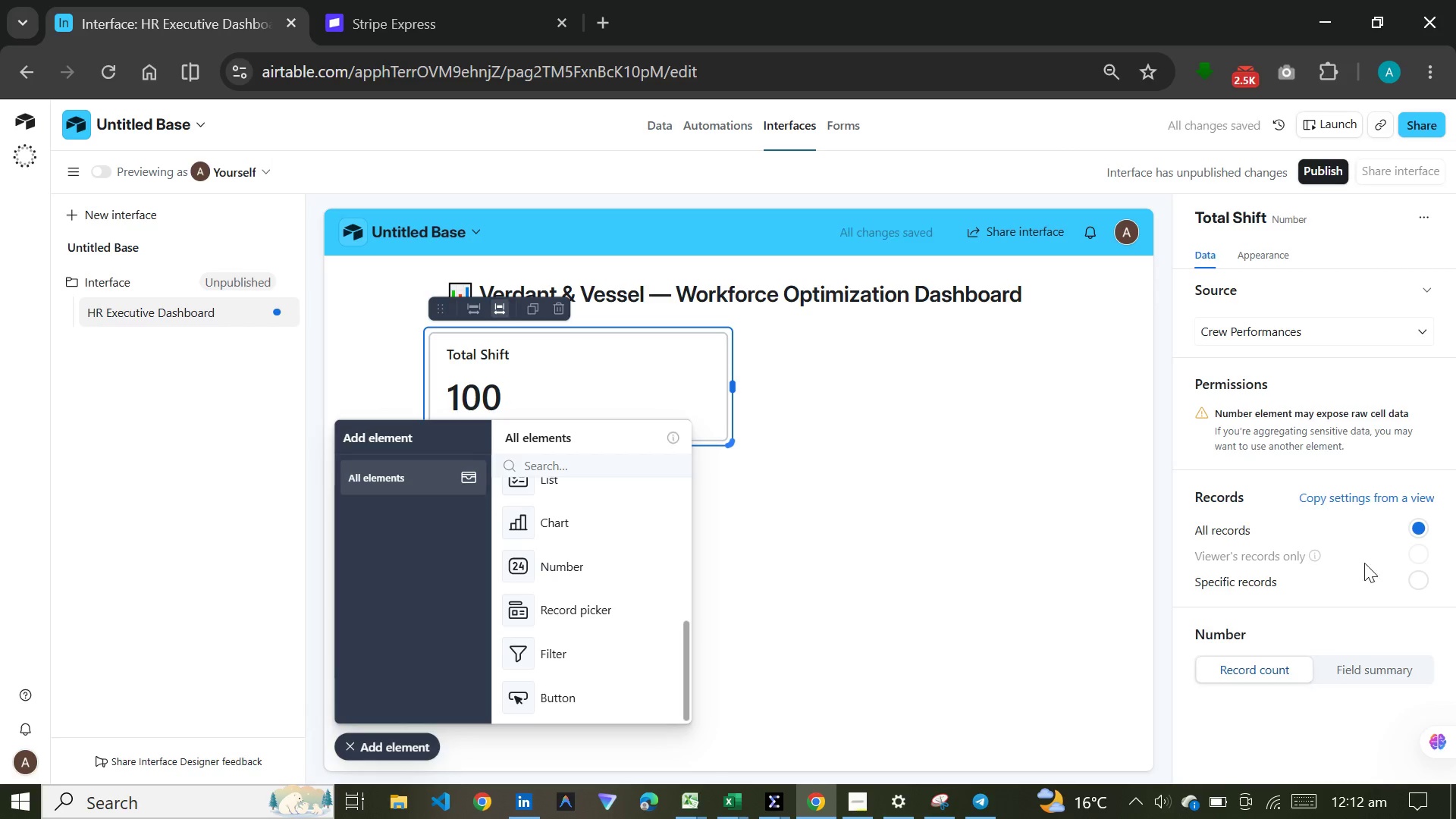 
left_click([610, 577])
 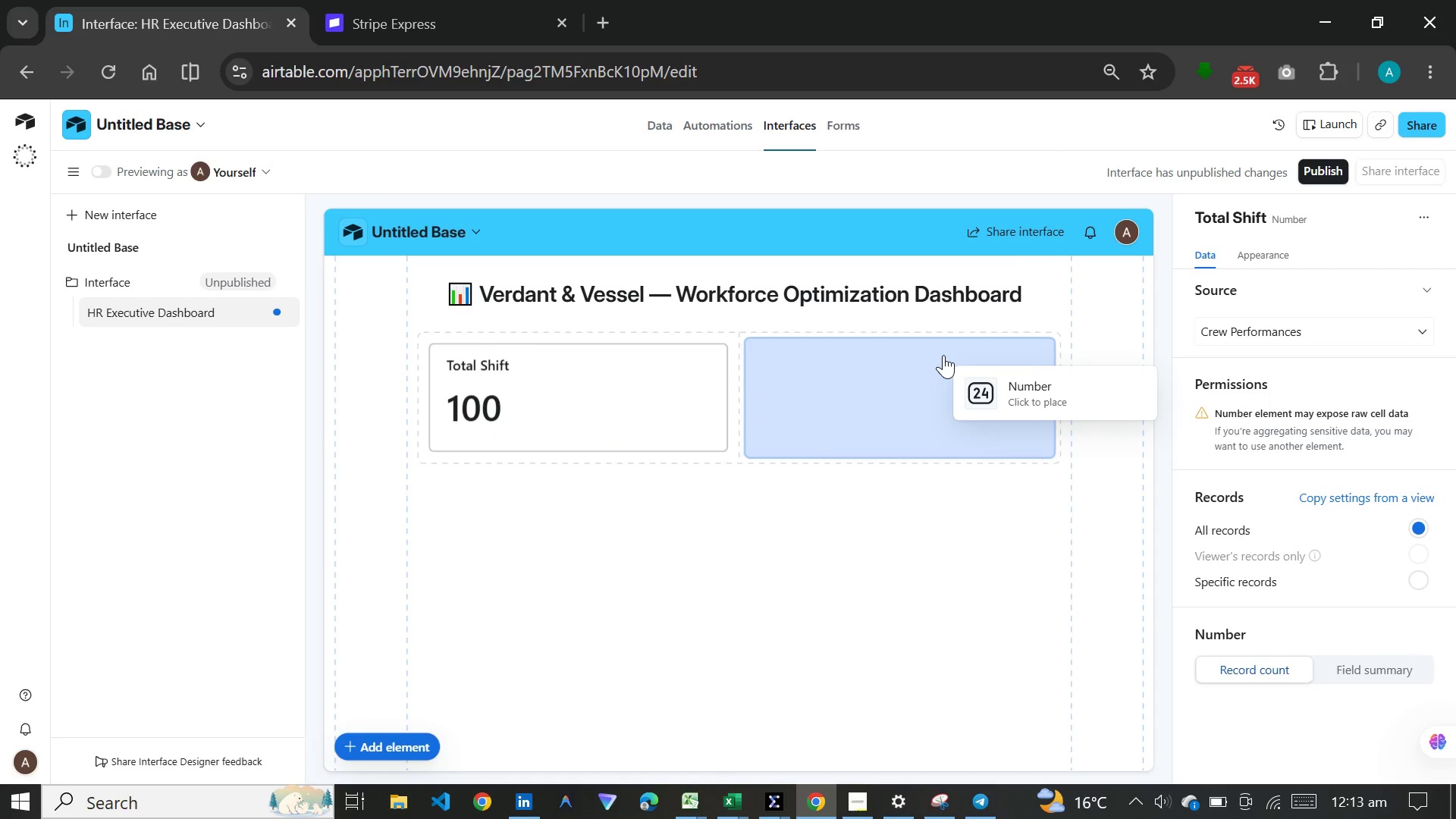 
left_click([943, 355])
 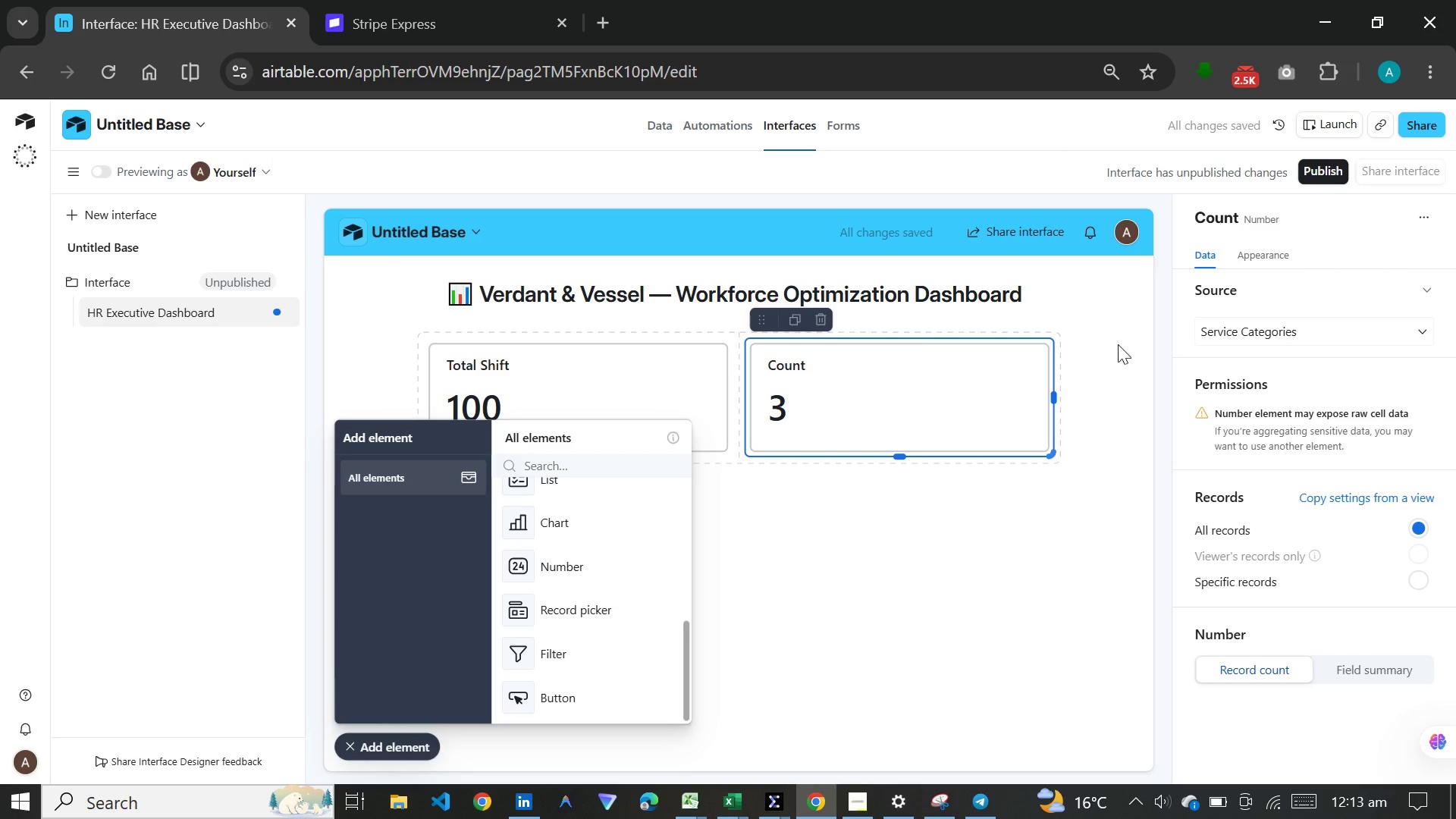 
wait(5.41)
 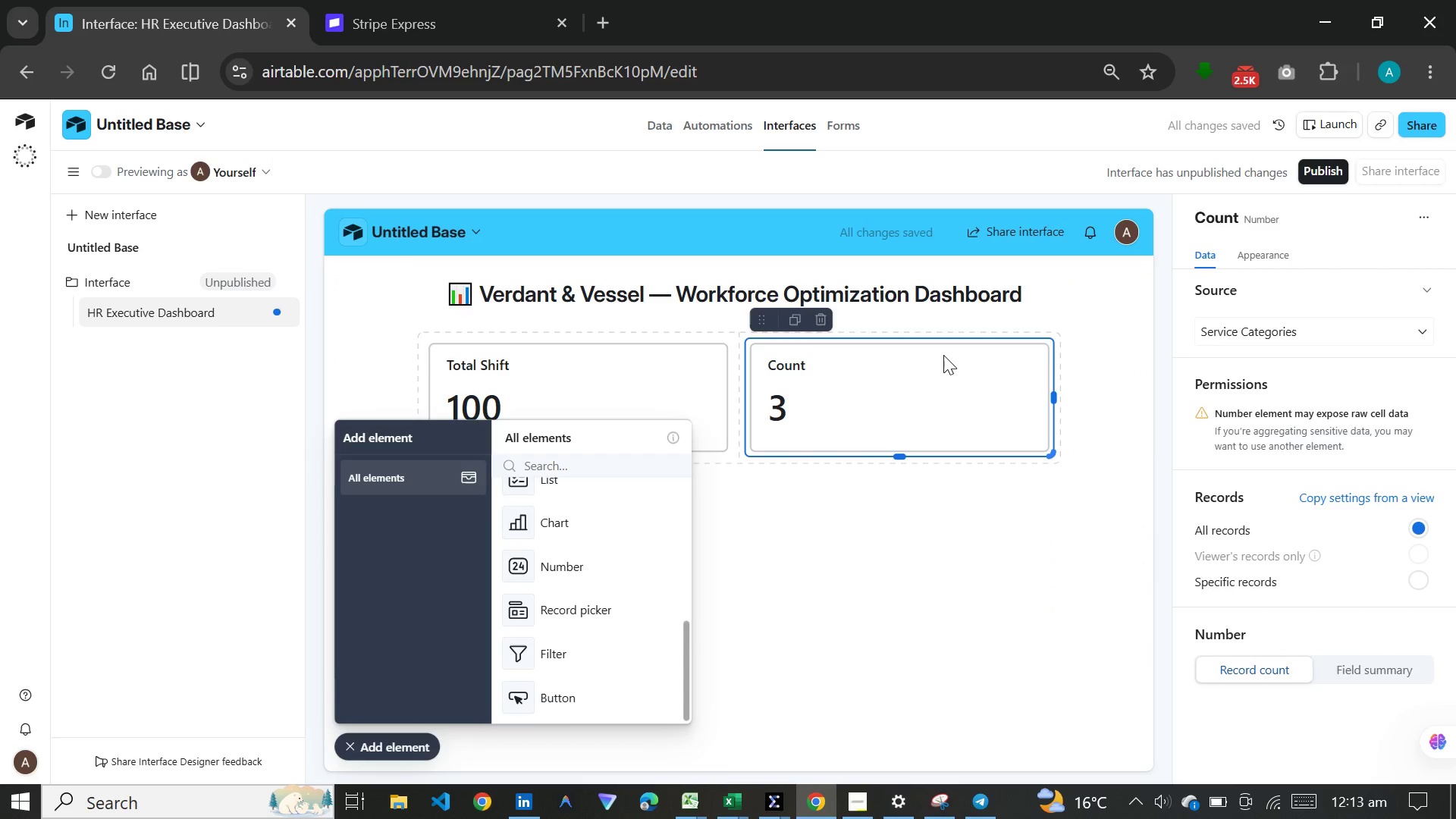 
left_click([1291, 218])
 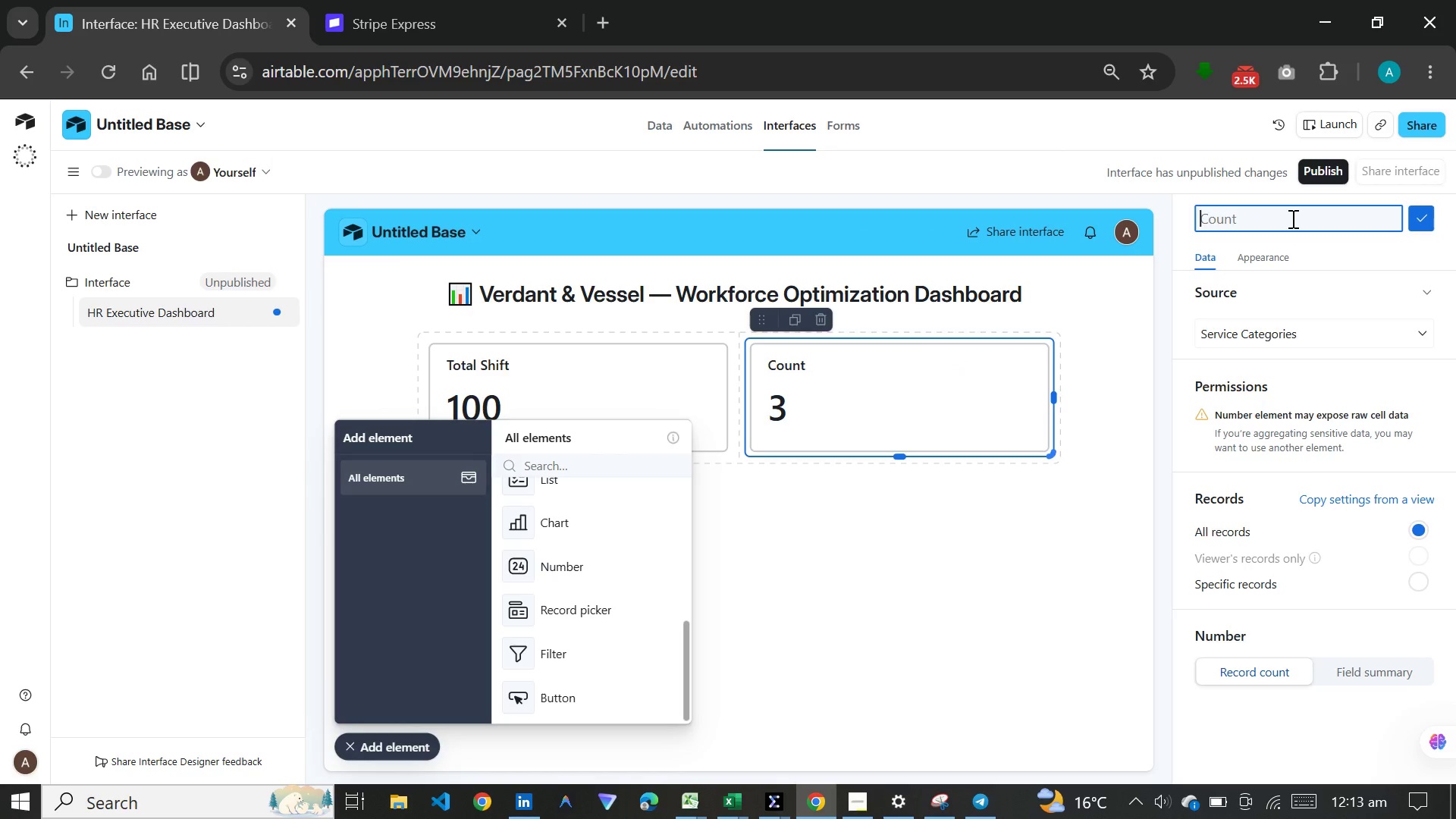 
type(Avg Crew Grade)
 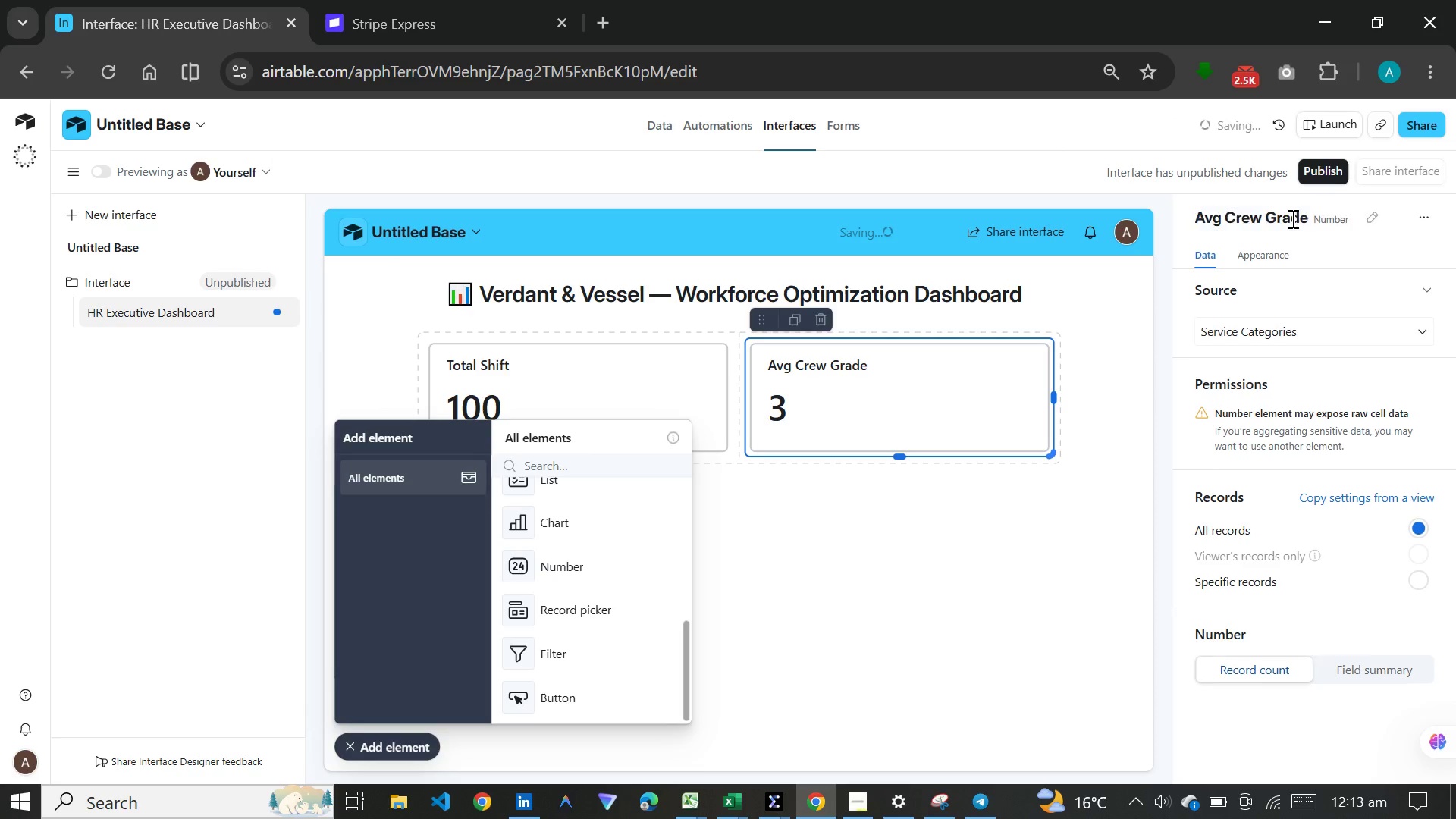 
 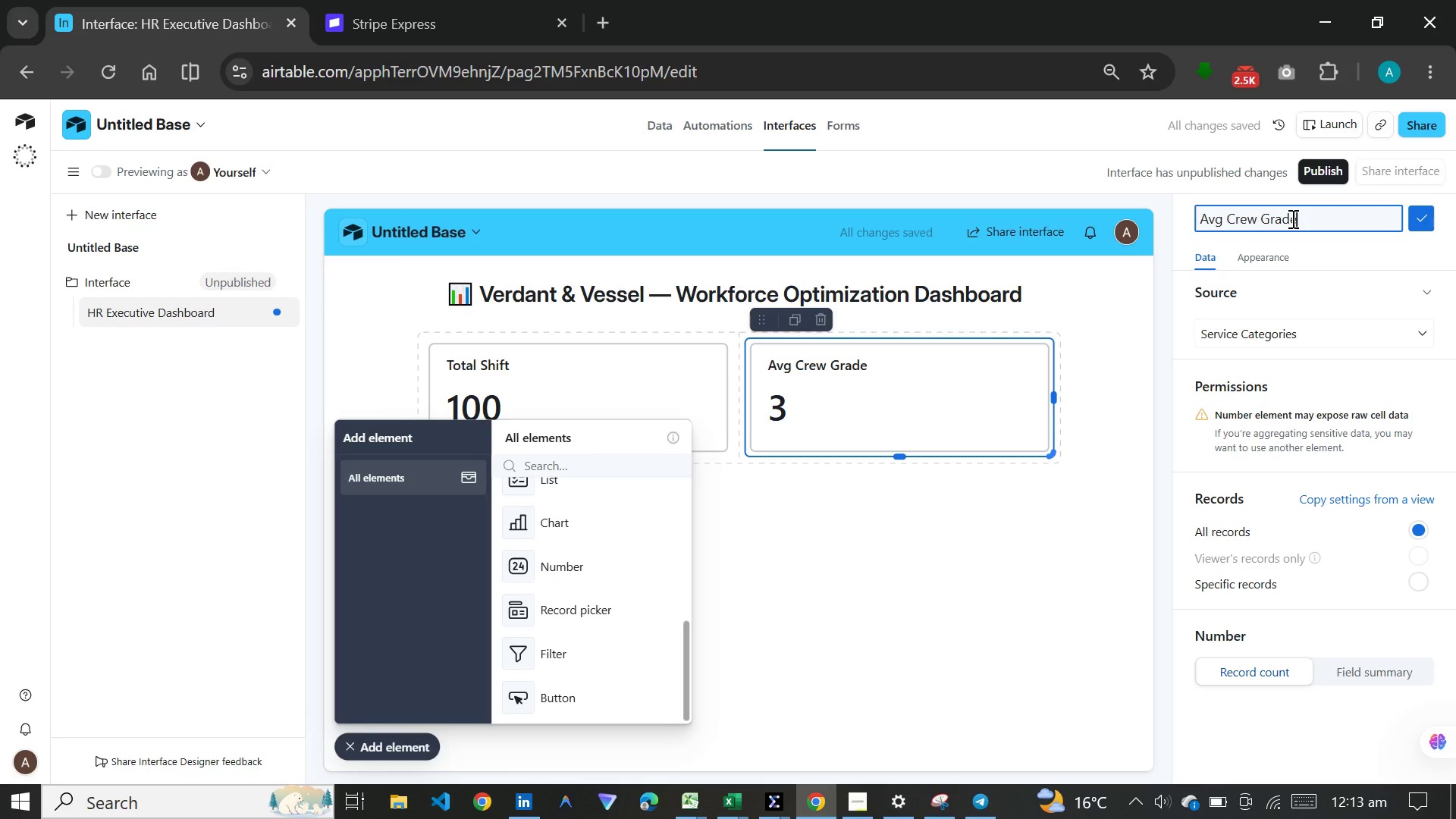 
key(Enter)
 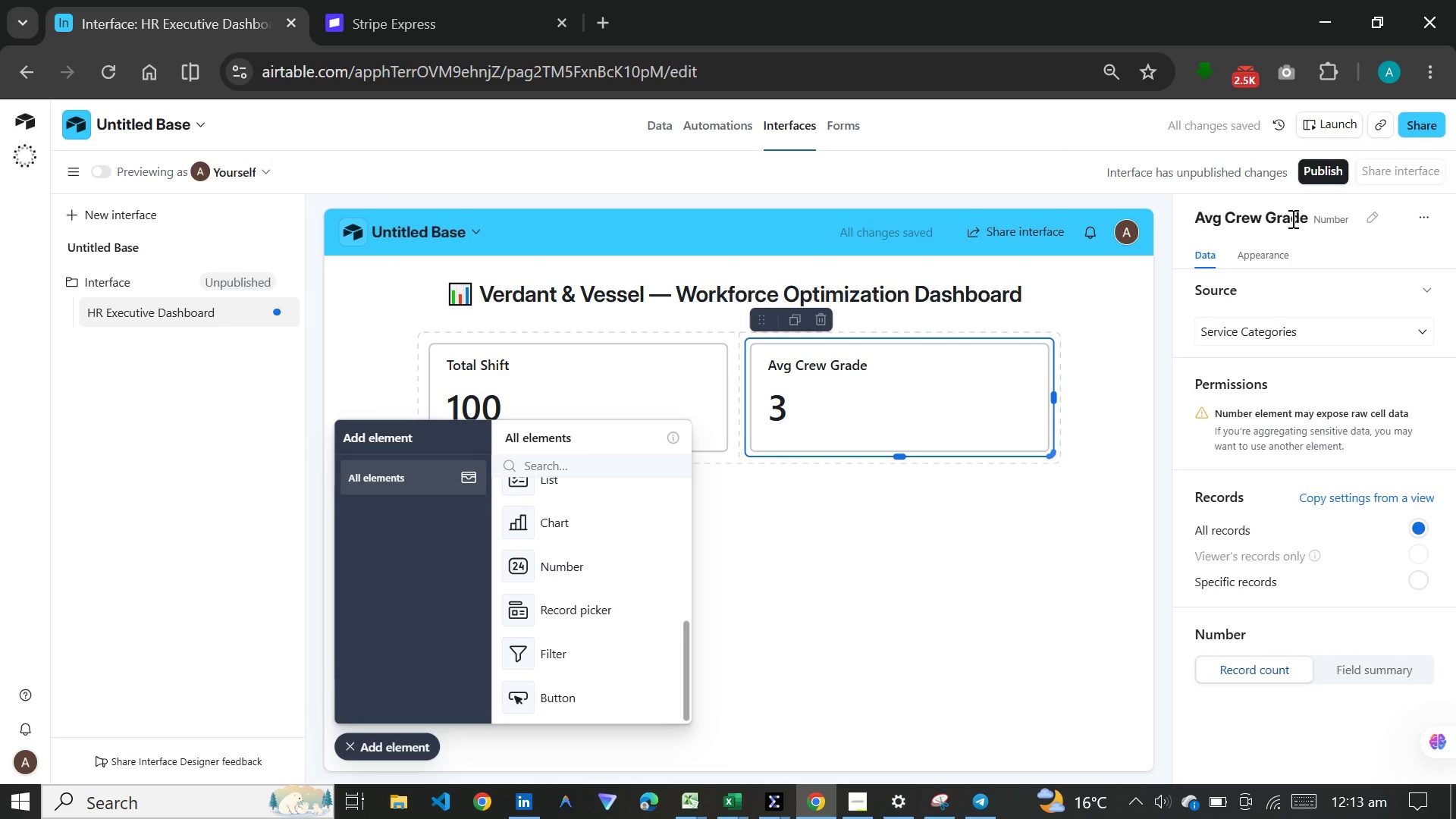 
wait(5.8)
 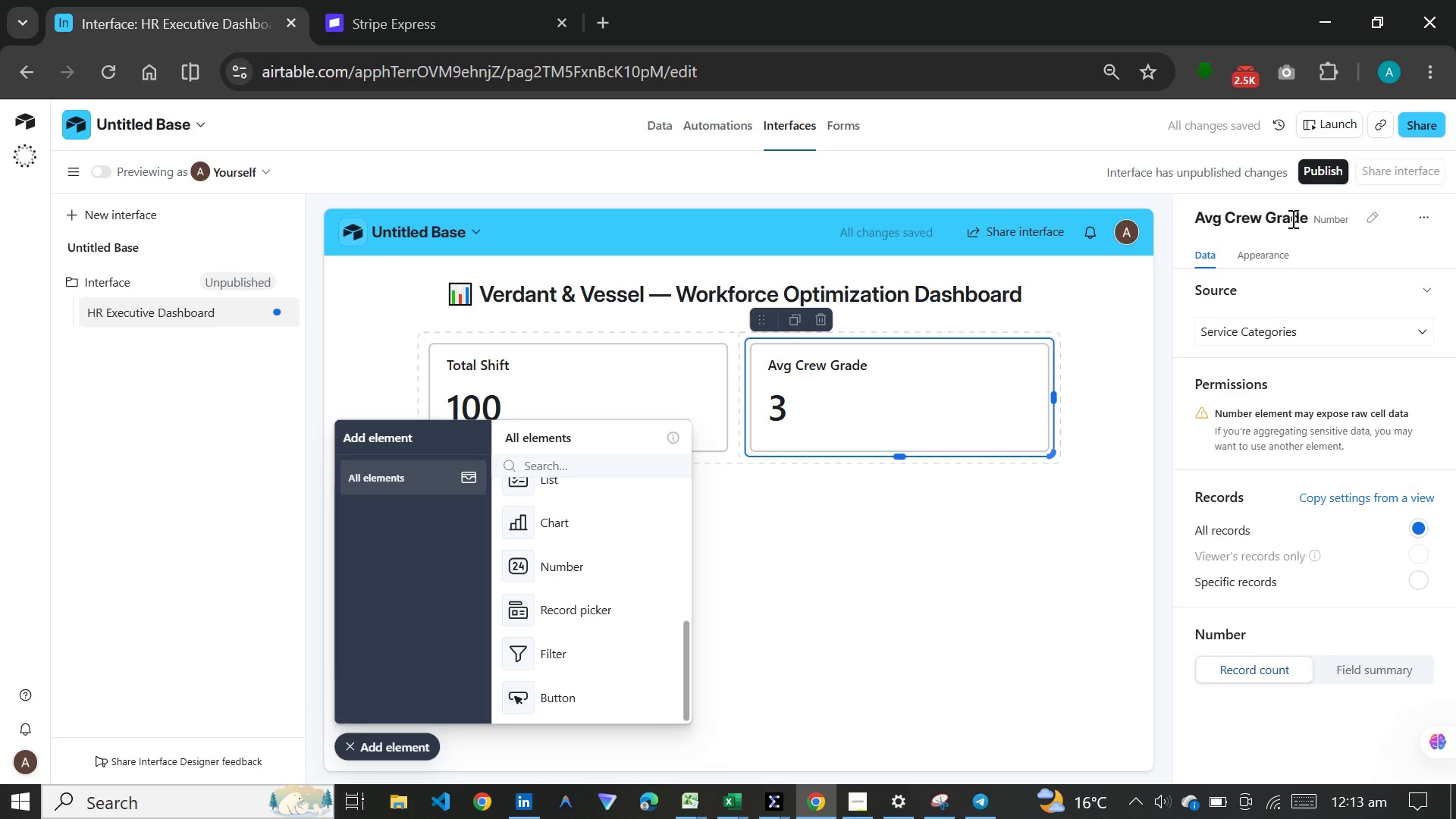 
left_click([1270, 331])
 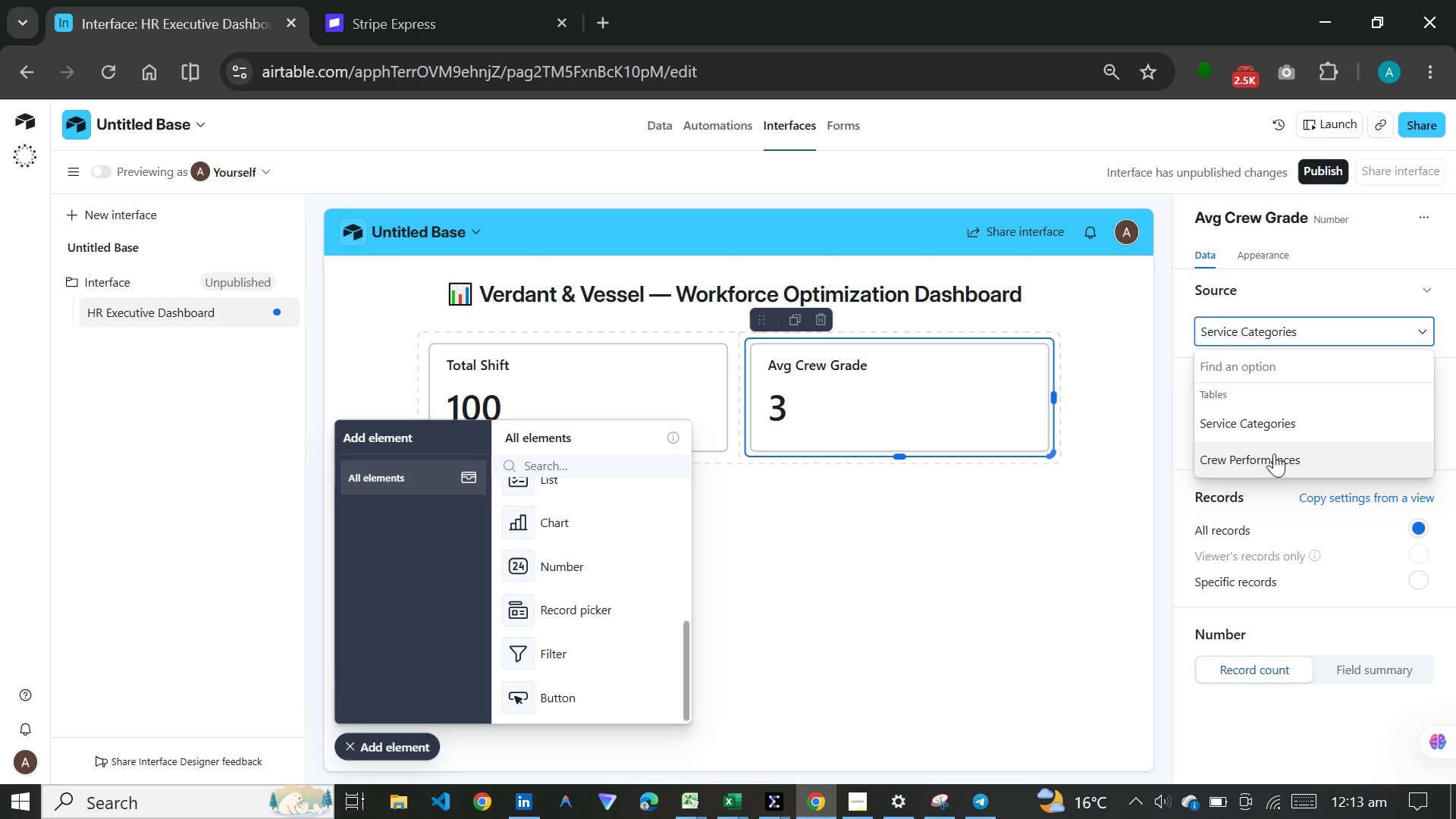 
left_click([1274, 453])
 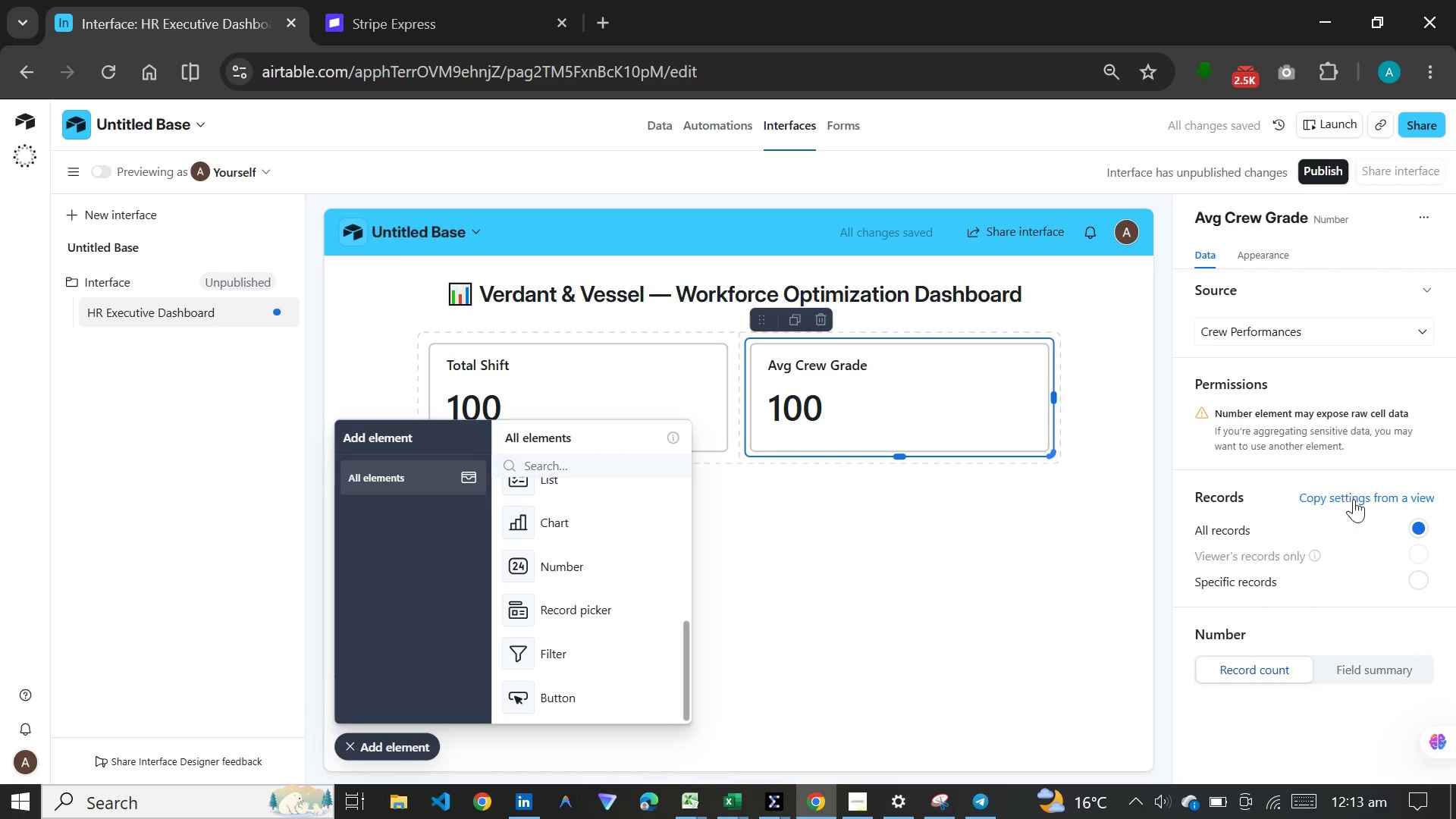 
left_click([1376, 664])
 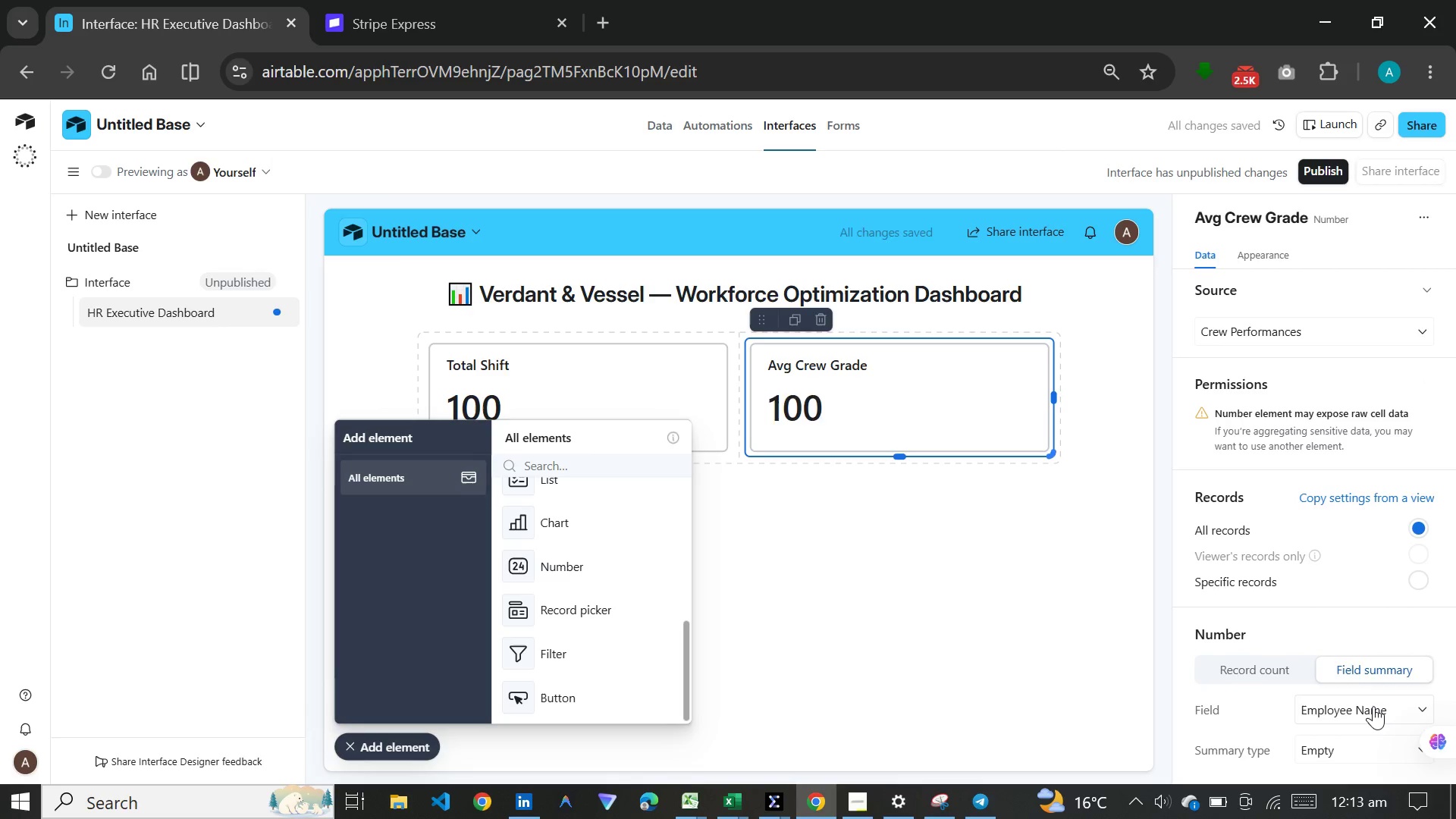 
left_click([1373, 706])
 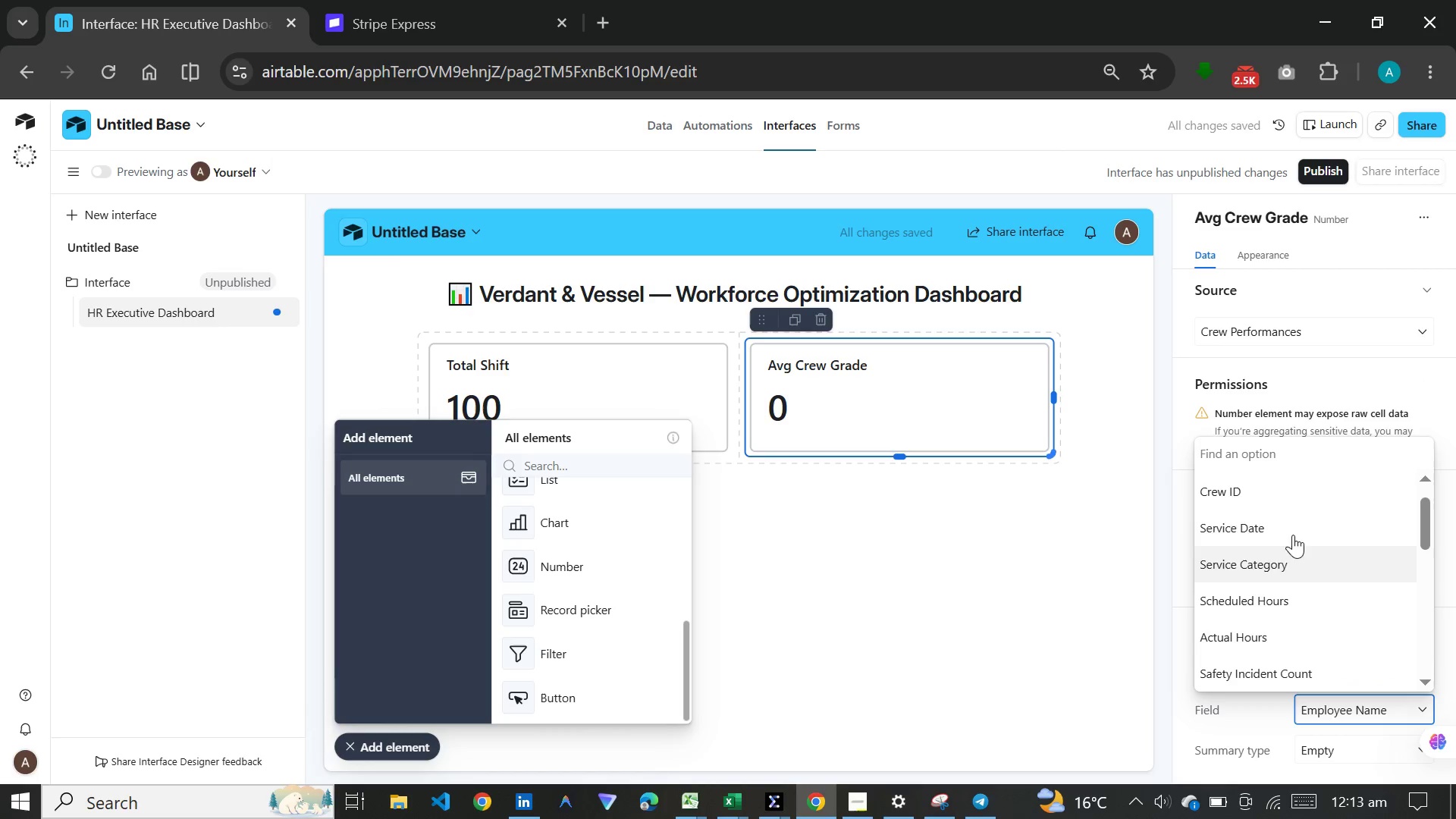 
scroll: coordinate [1303, 547], scroll_direction: down, amount: 12.0
 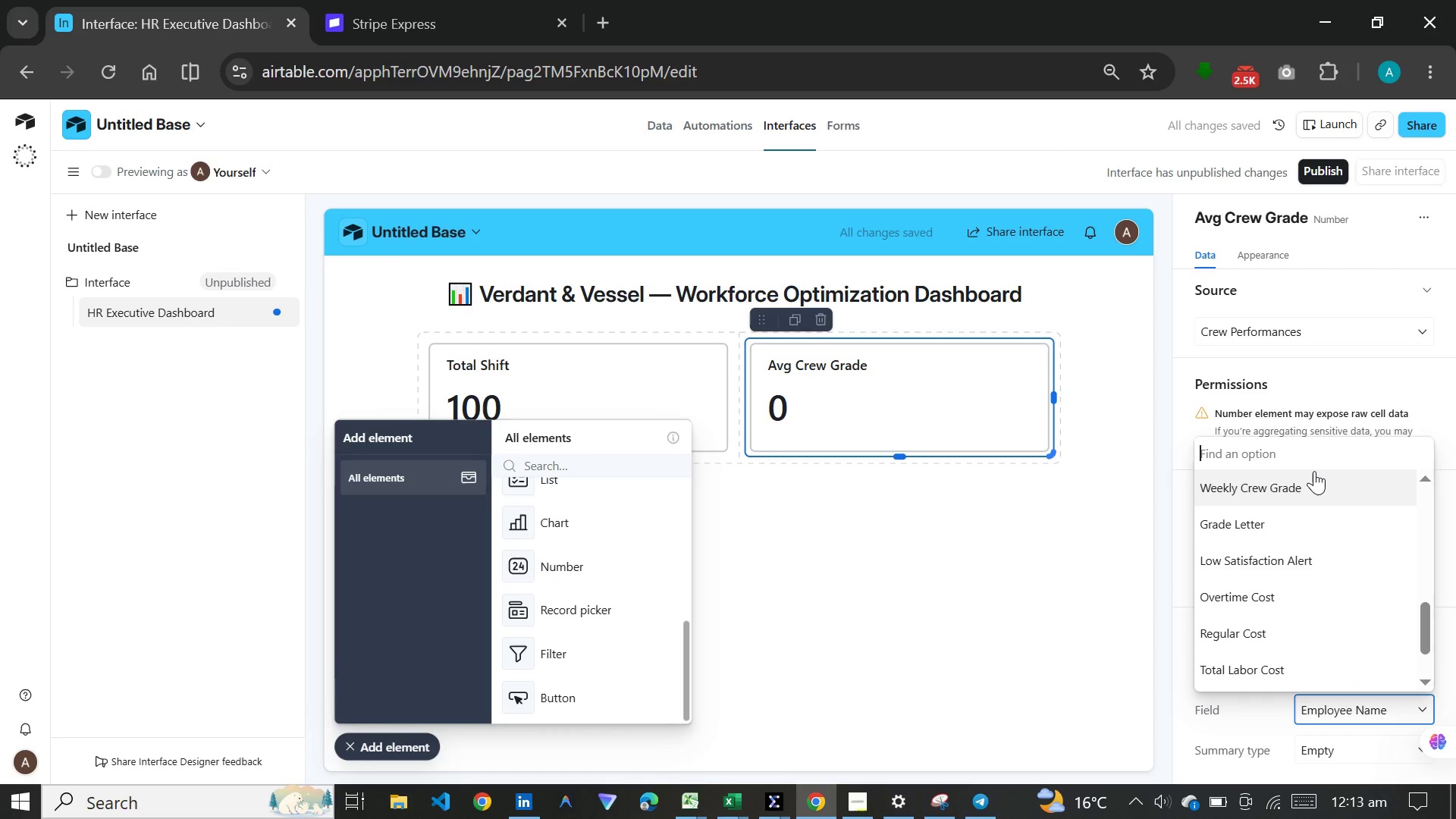 
left_click([1314, 471])
 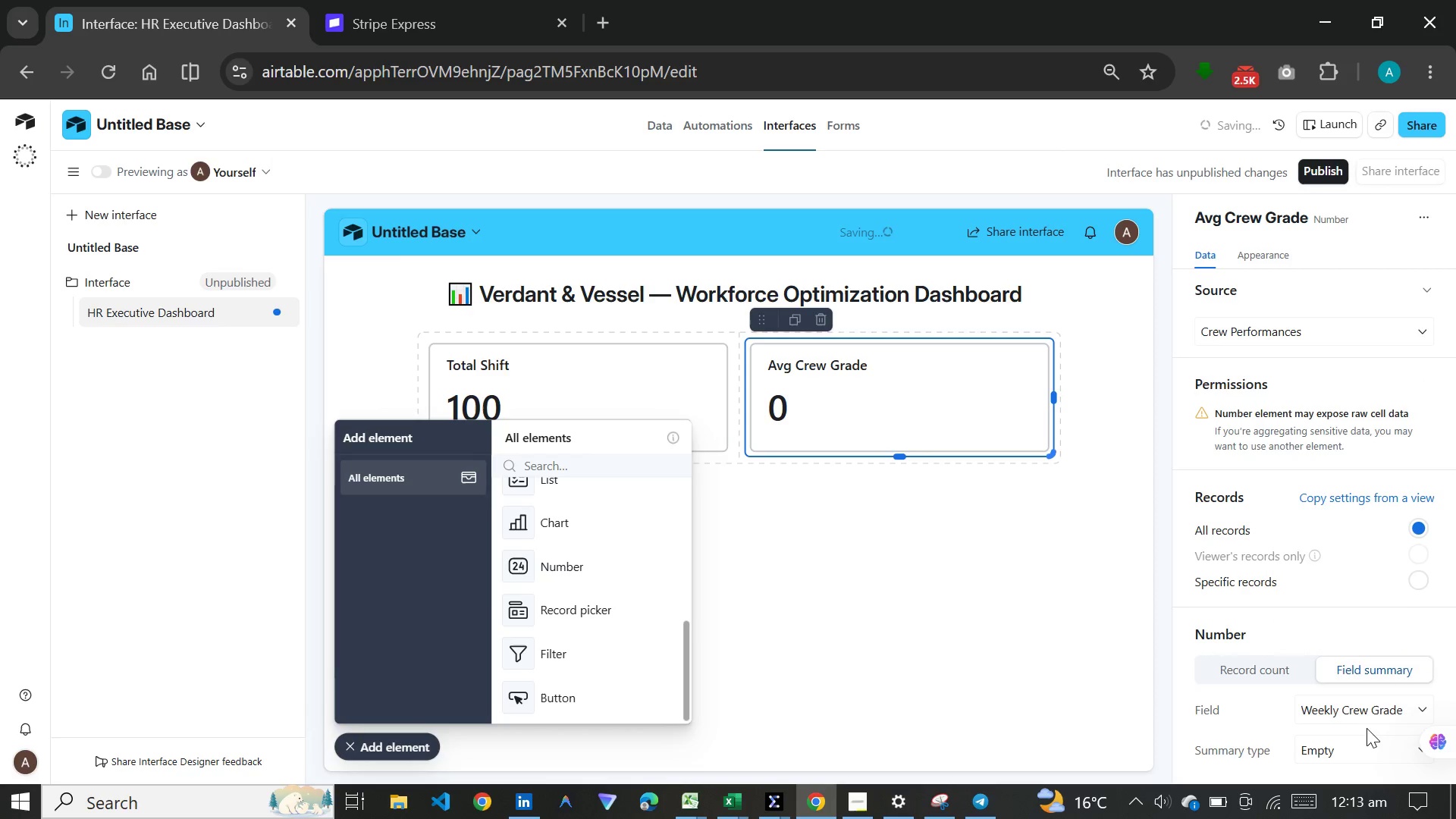 
left_click([1358, 745])
 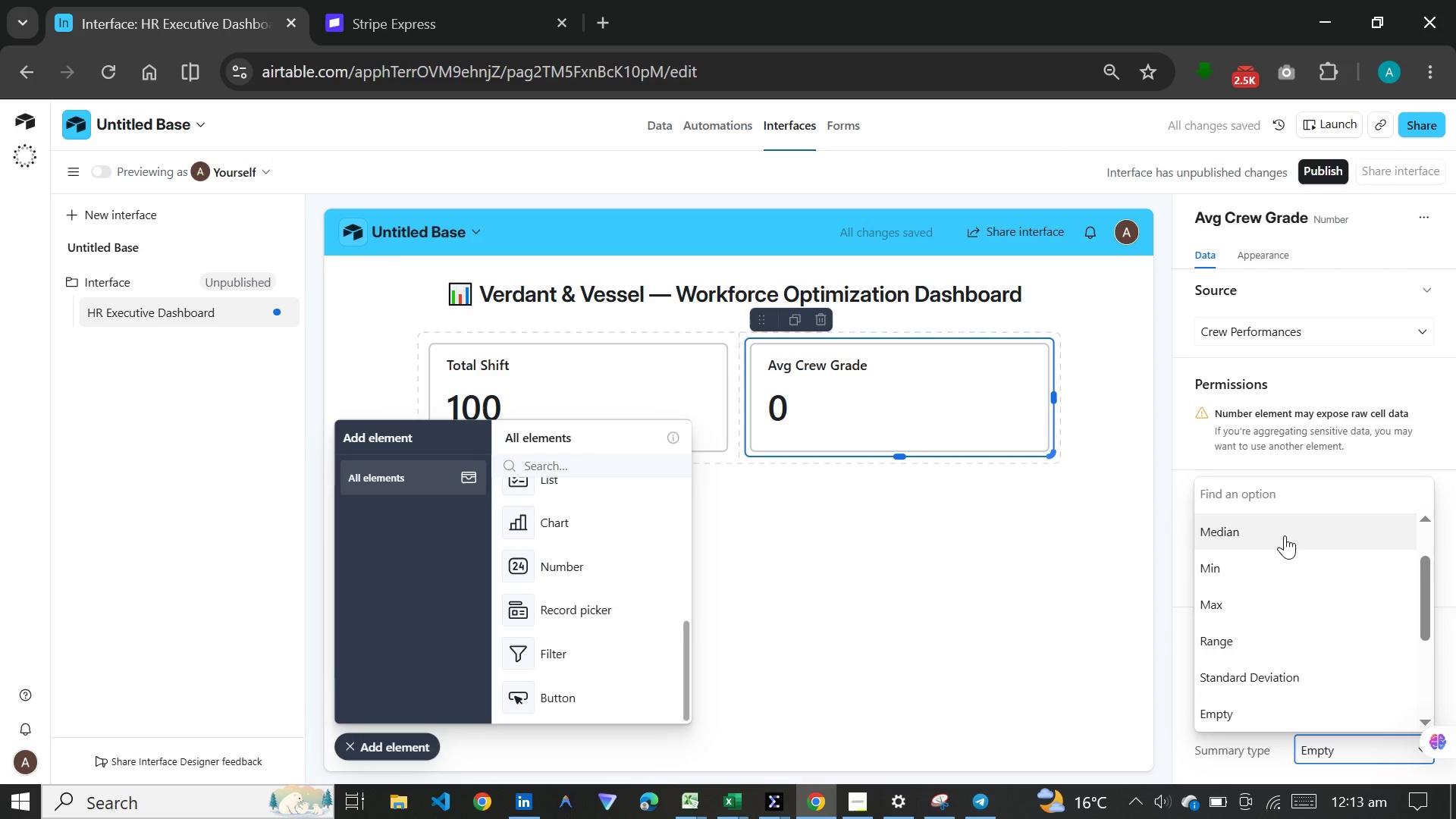 
scroll: coordinate [1285, 535], scroll_direction: up, amount: 2.0
 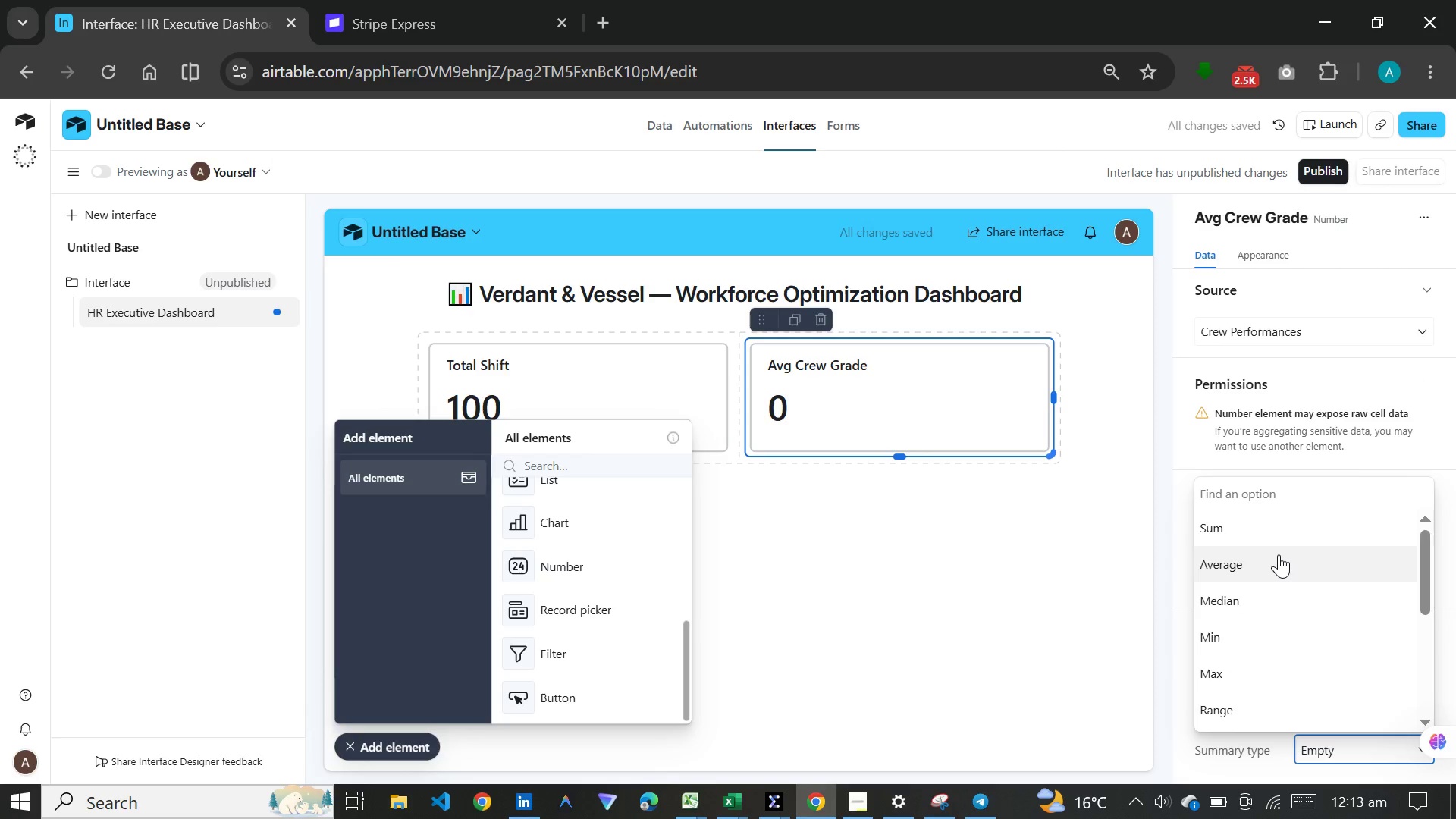 
left_click([1279, 557])
 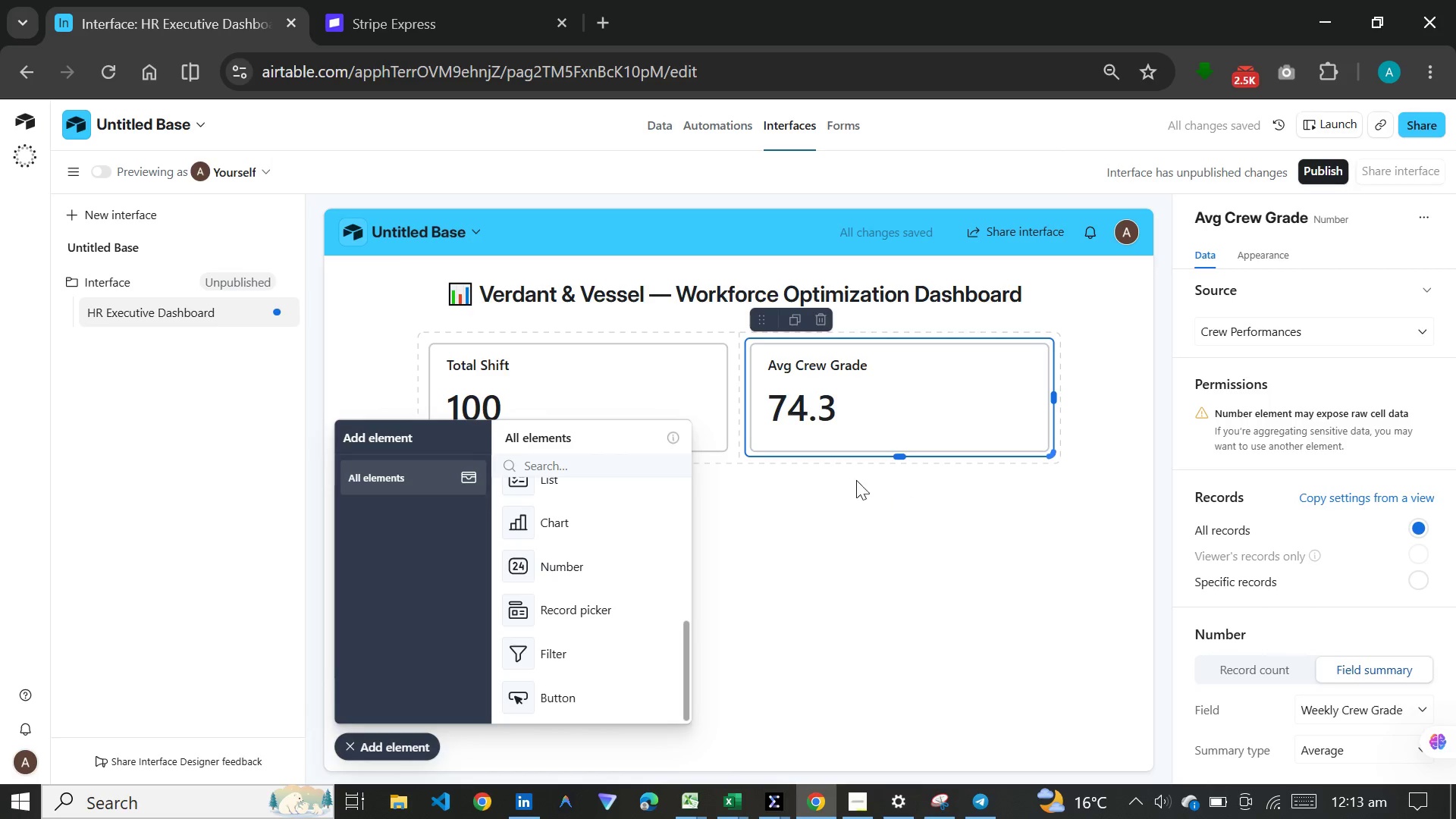 
left_click([589, 581])
 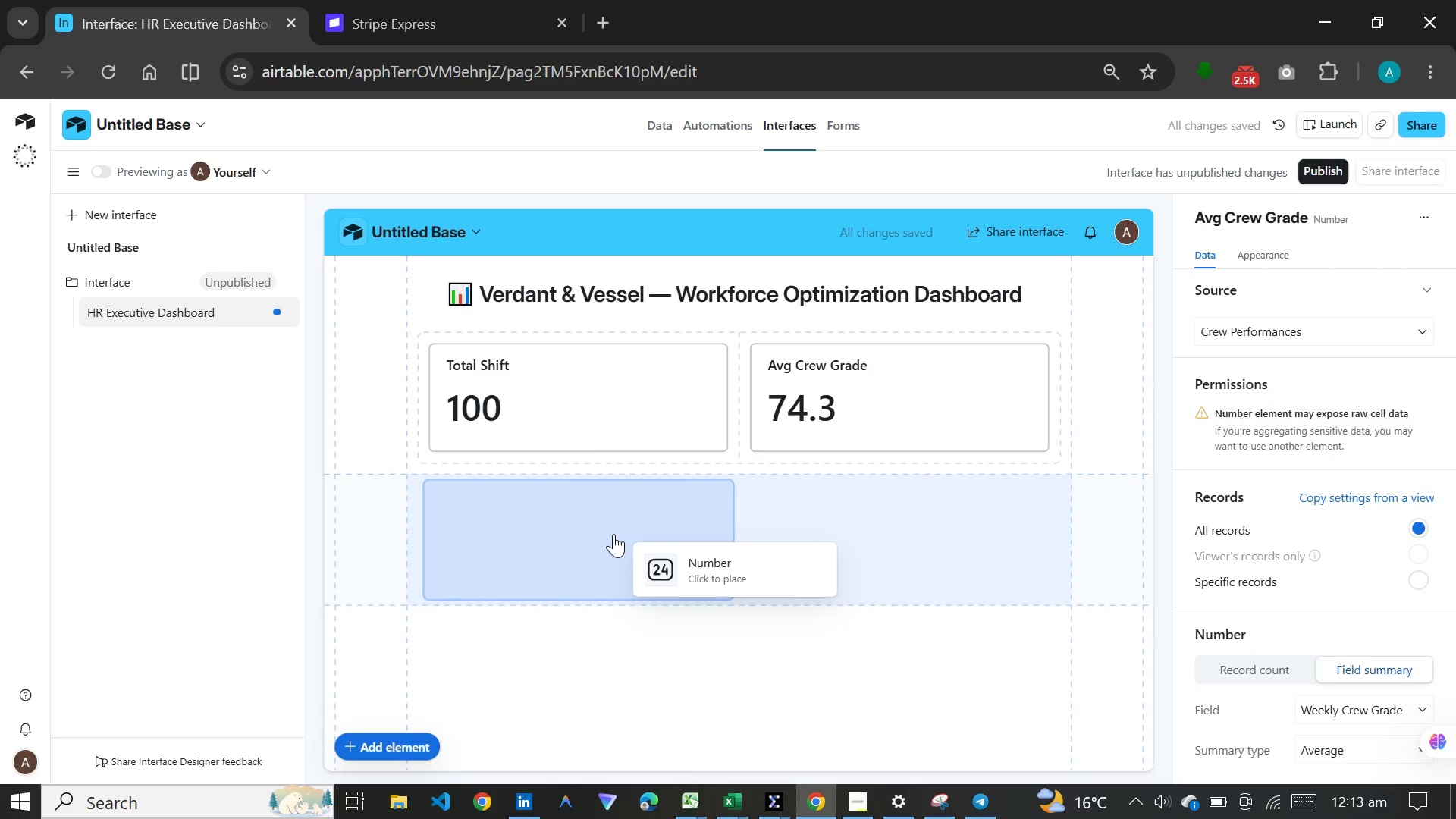 
left_click([613, 534])
 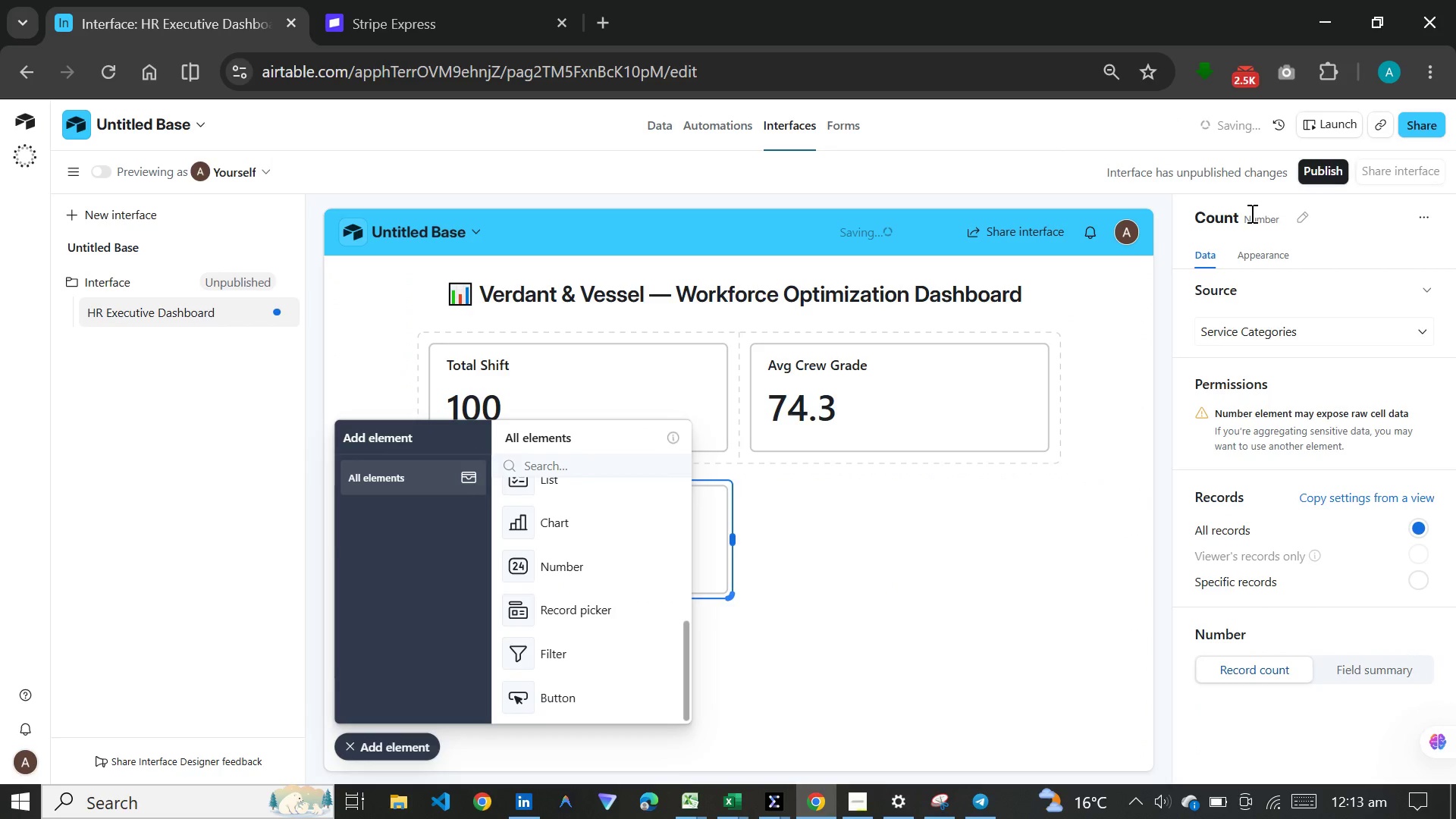 
left_click([1305, 207])
 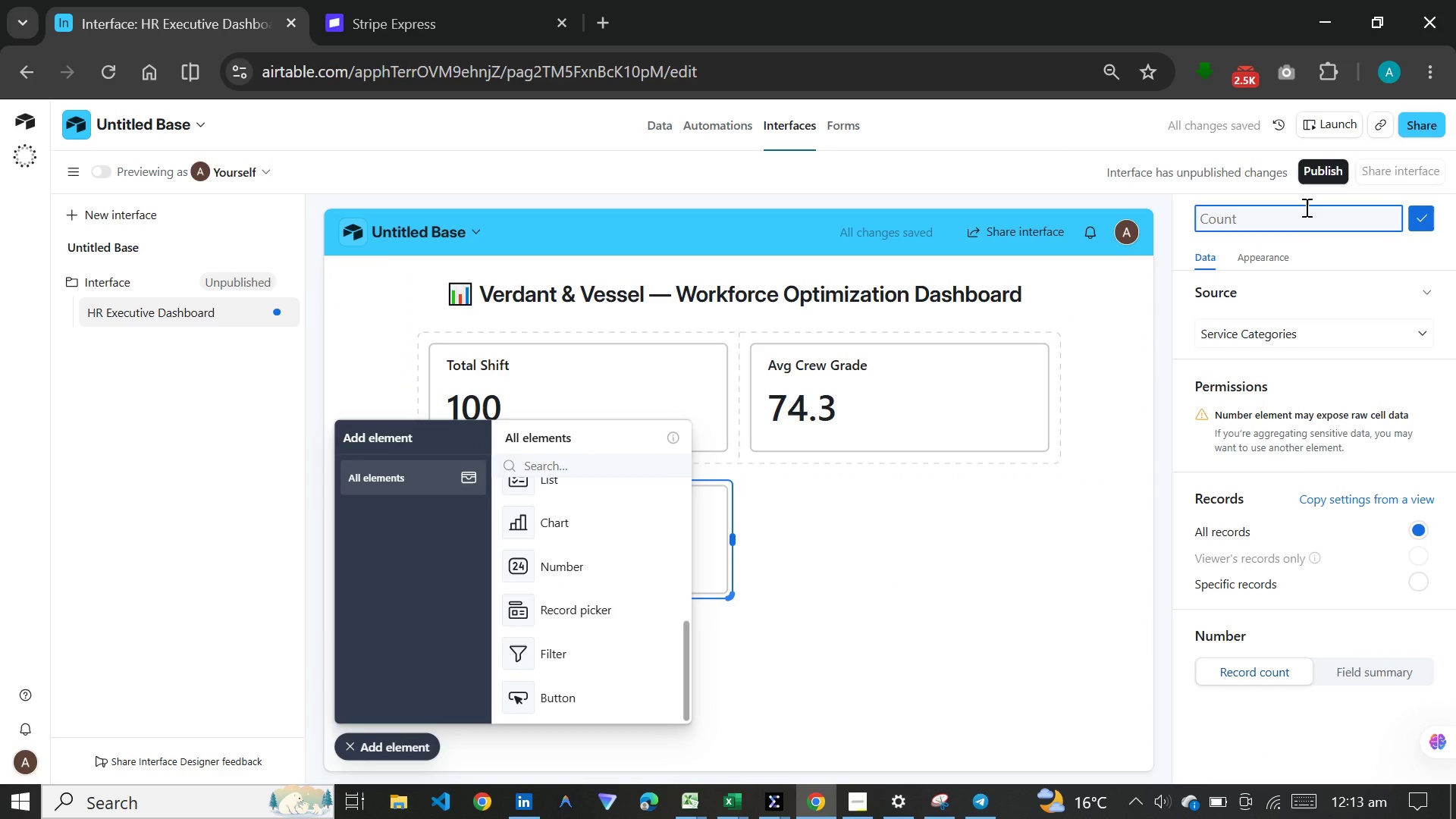 
type(Avg Satisfaction)
 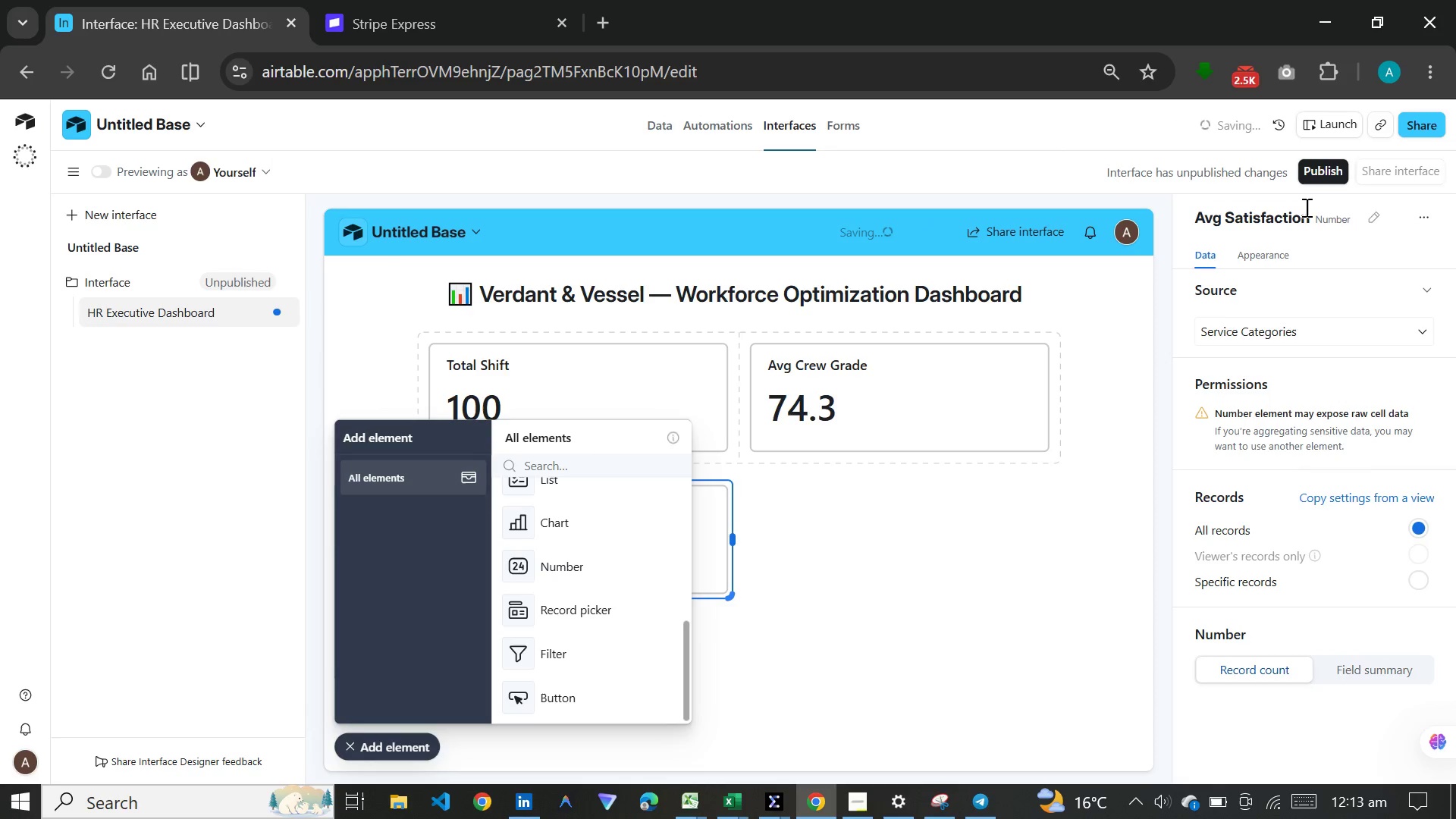 
 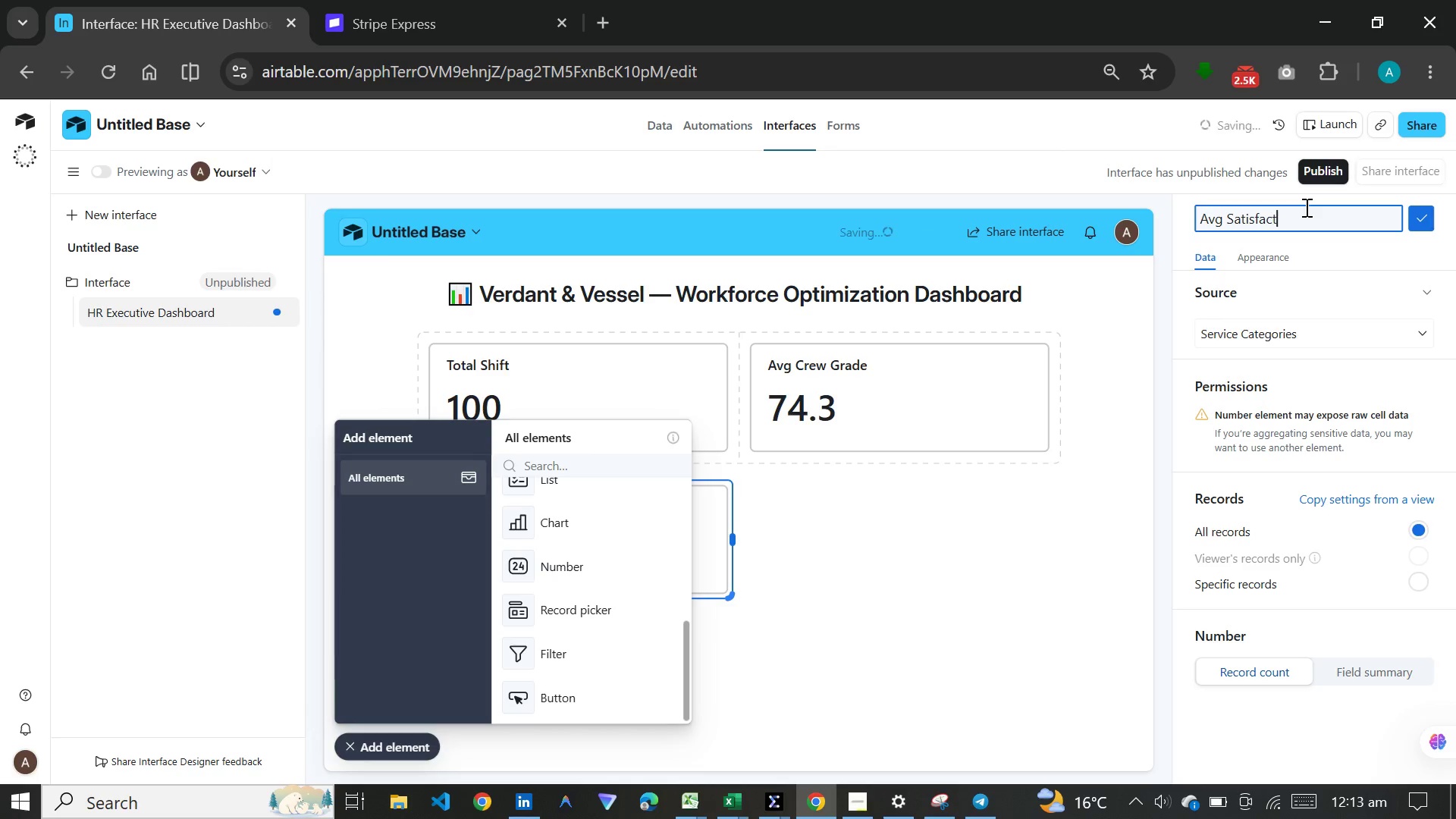 
key(Enter)
 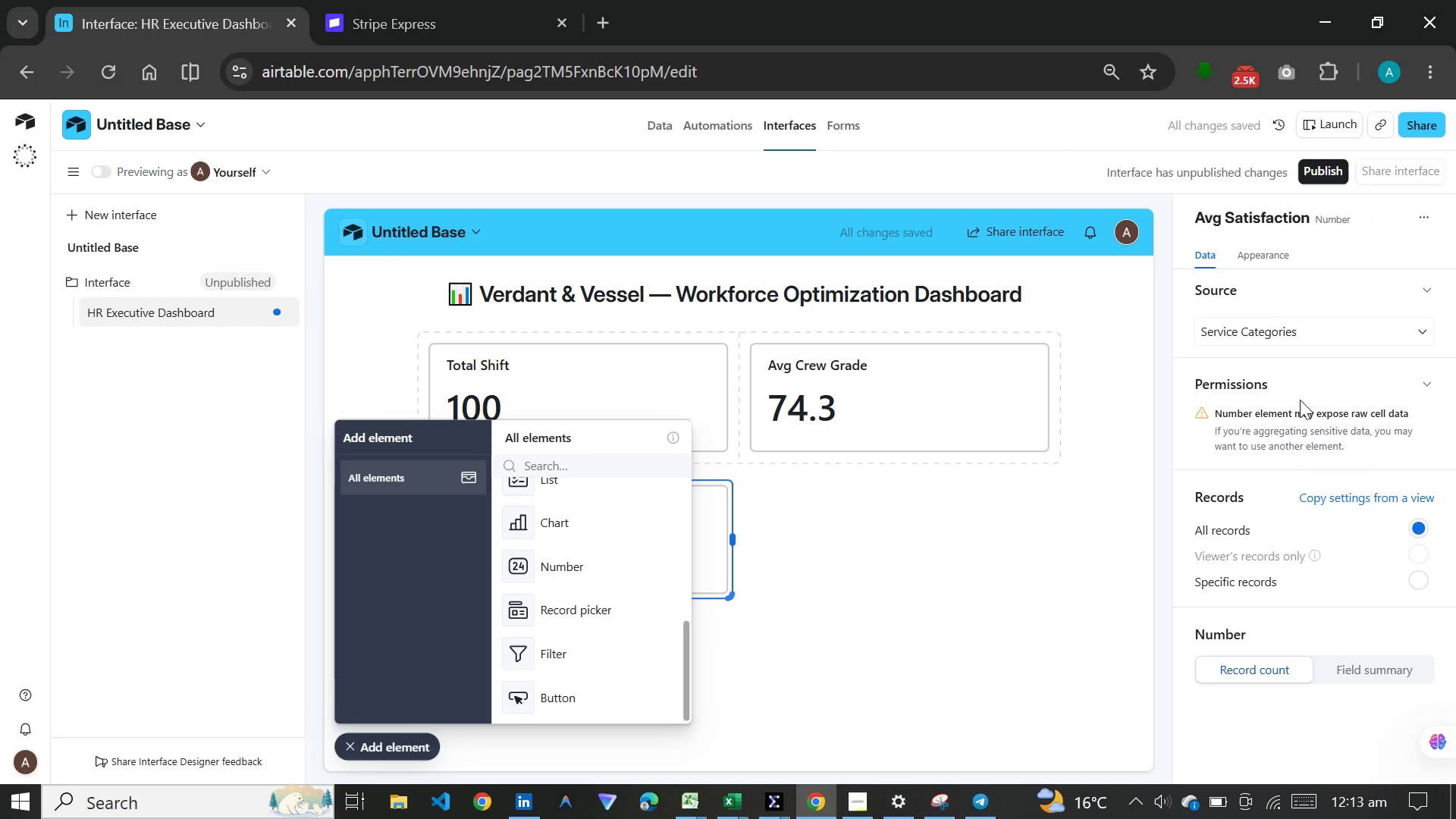 
left_click([1326, 340])
 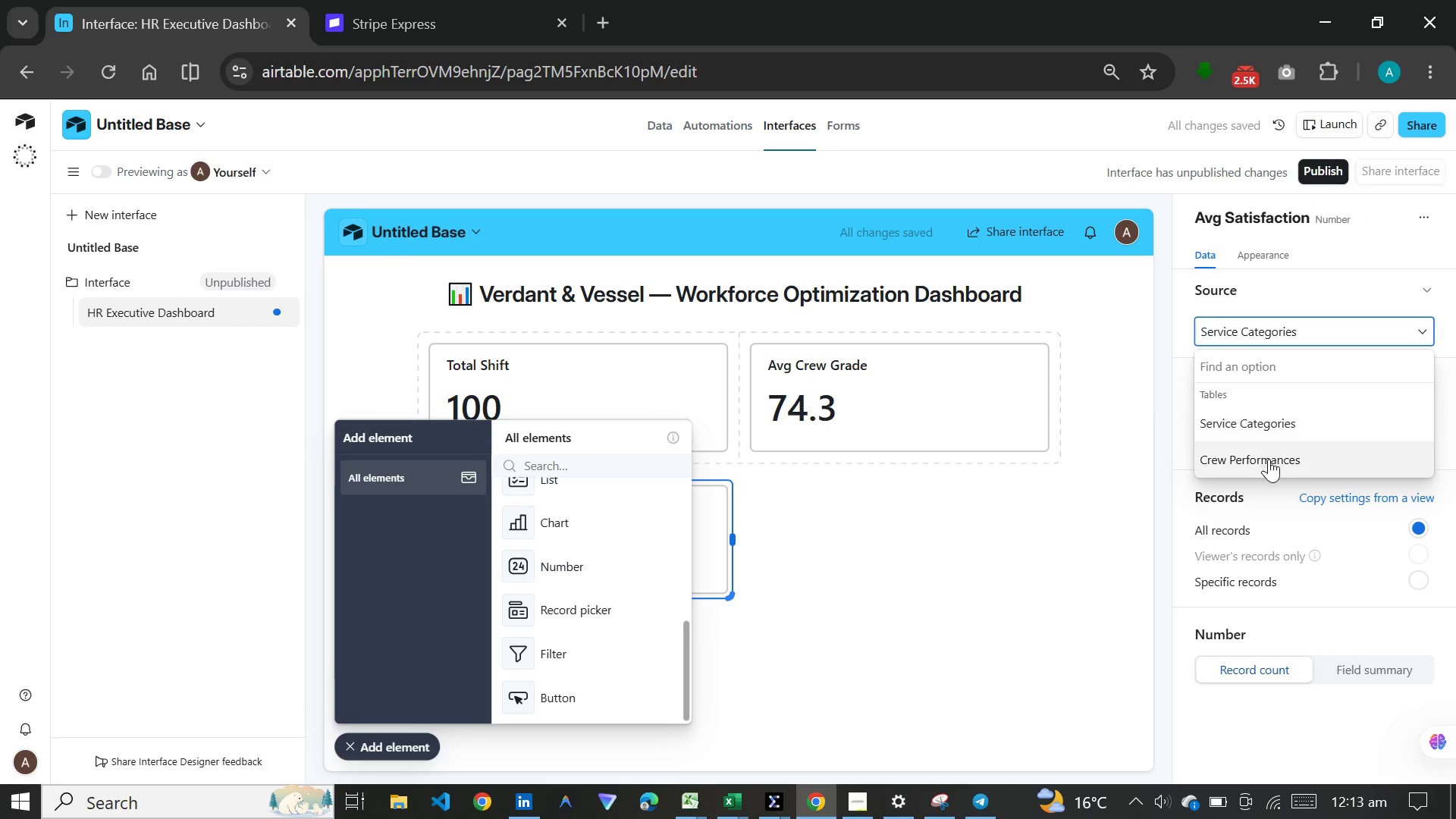 
left_click([1269, 459])
 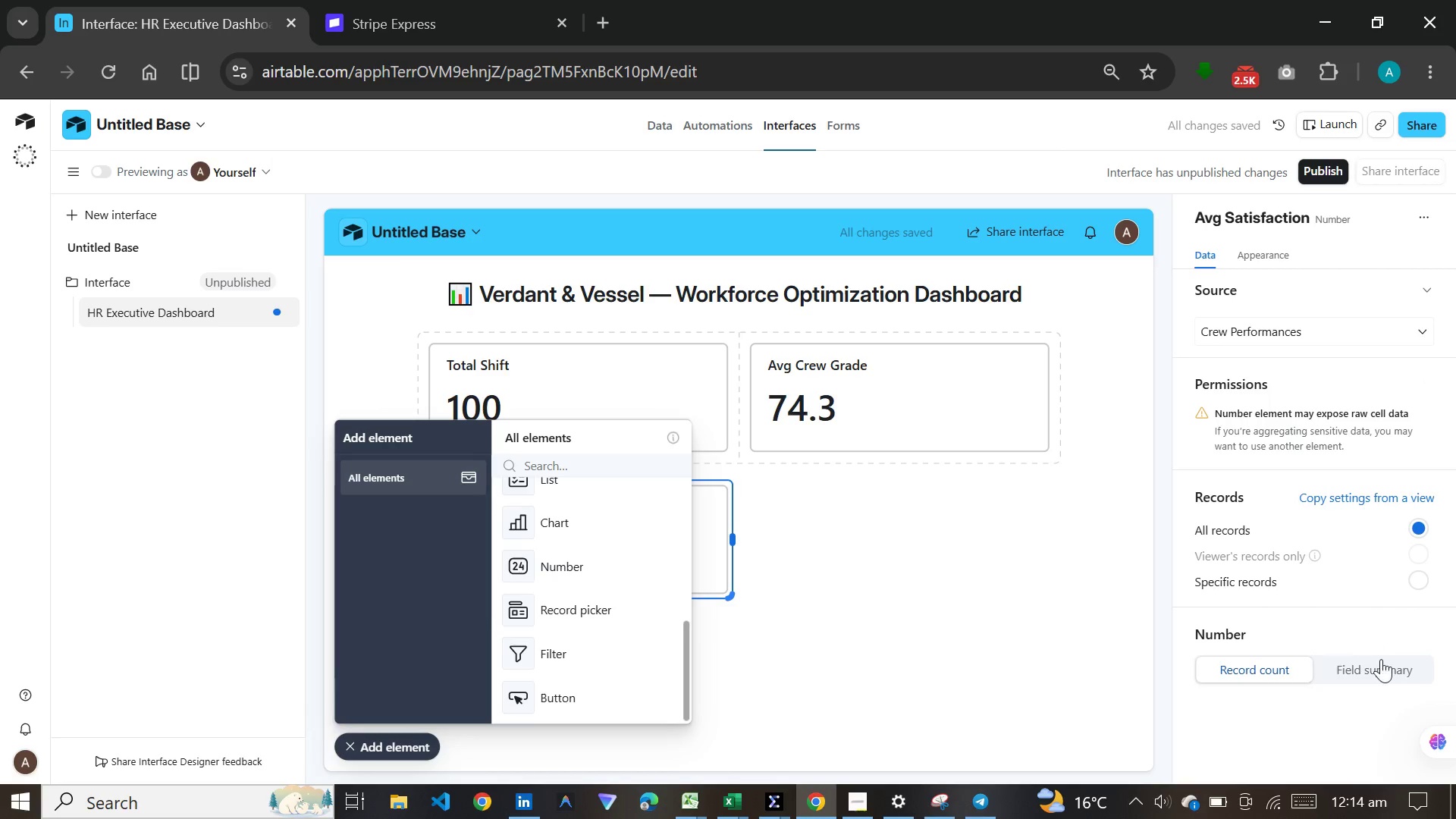 
wait(7.72)
 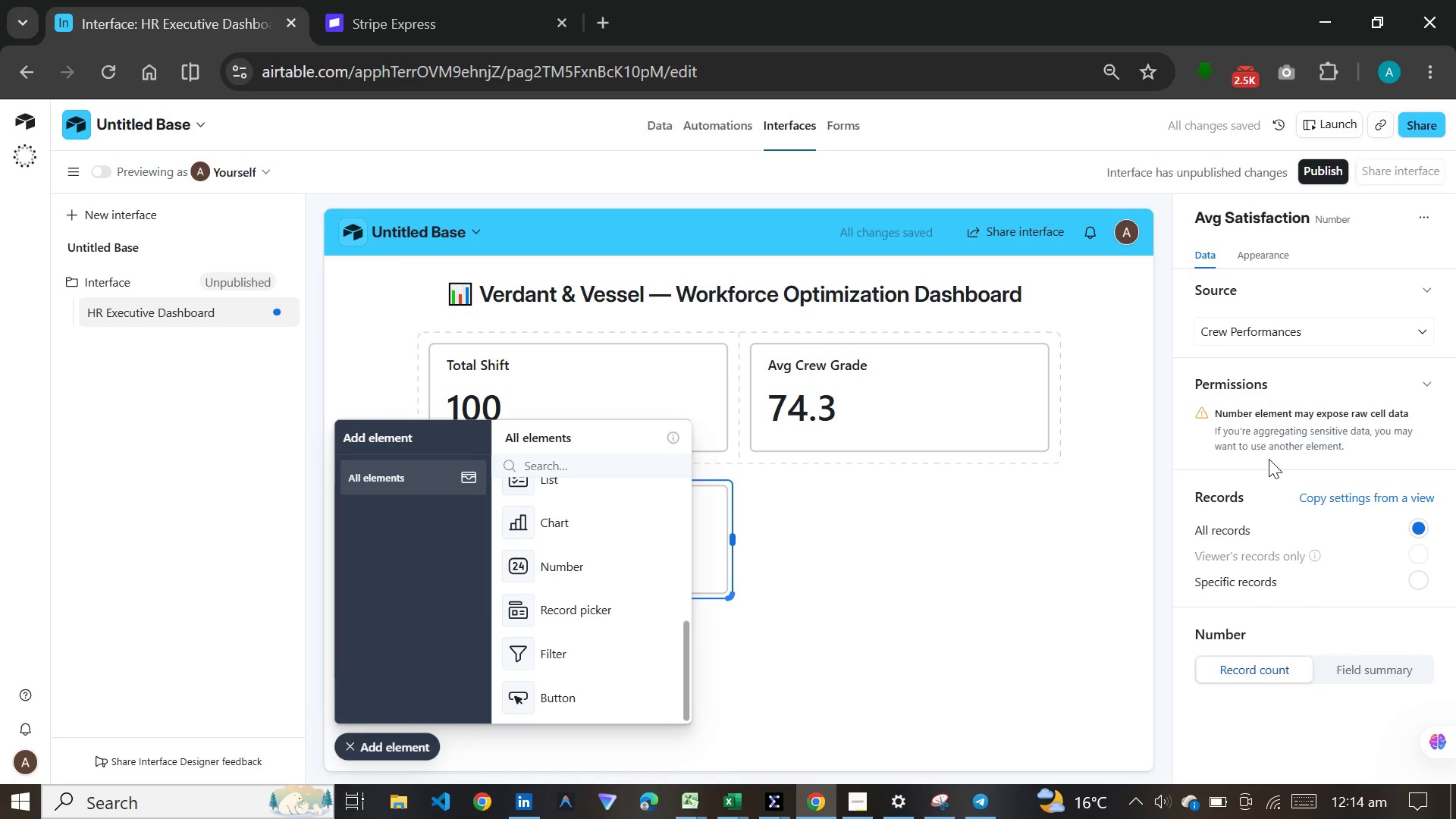 
left_click([1392, 673])
 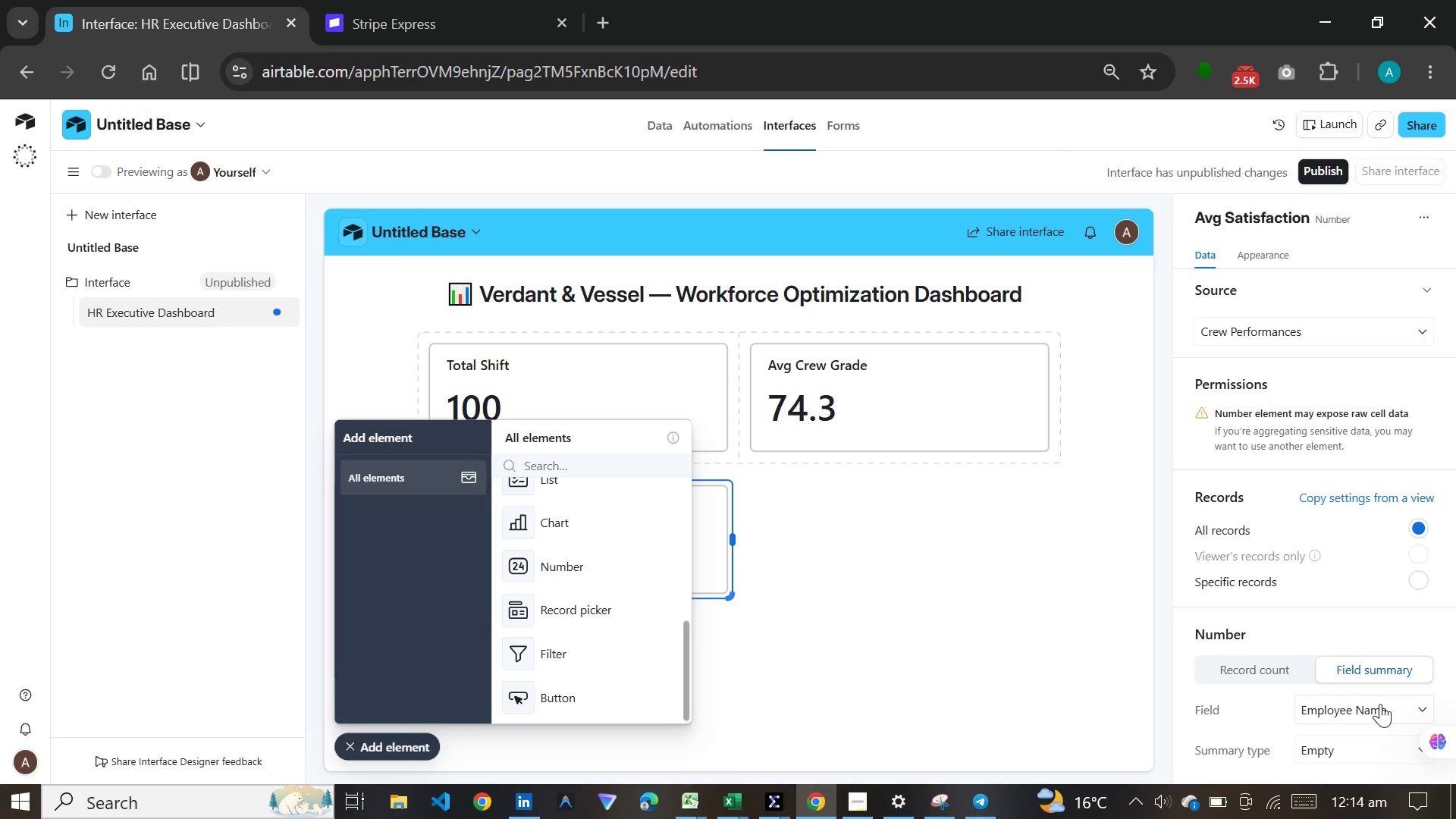 
left_click([1380, 704])
 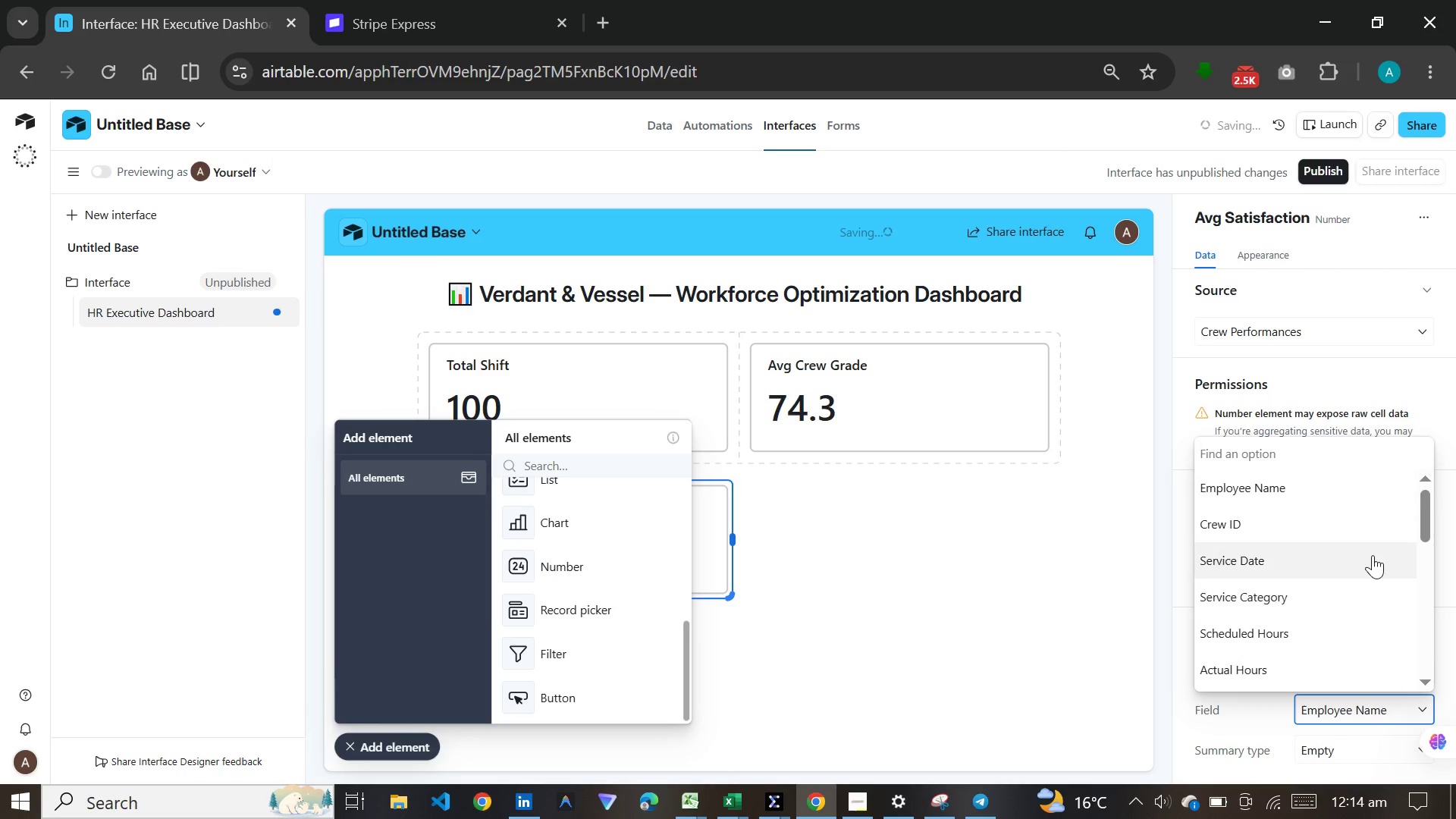 
scroll: coordinate [1373, 555], scroll_direction: down, amount: 5.0
 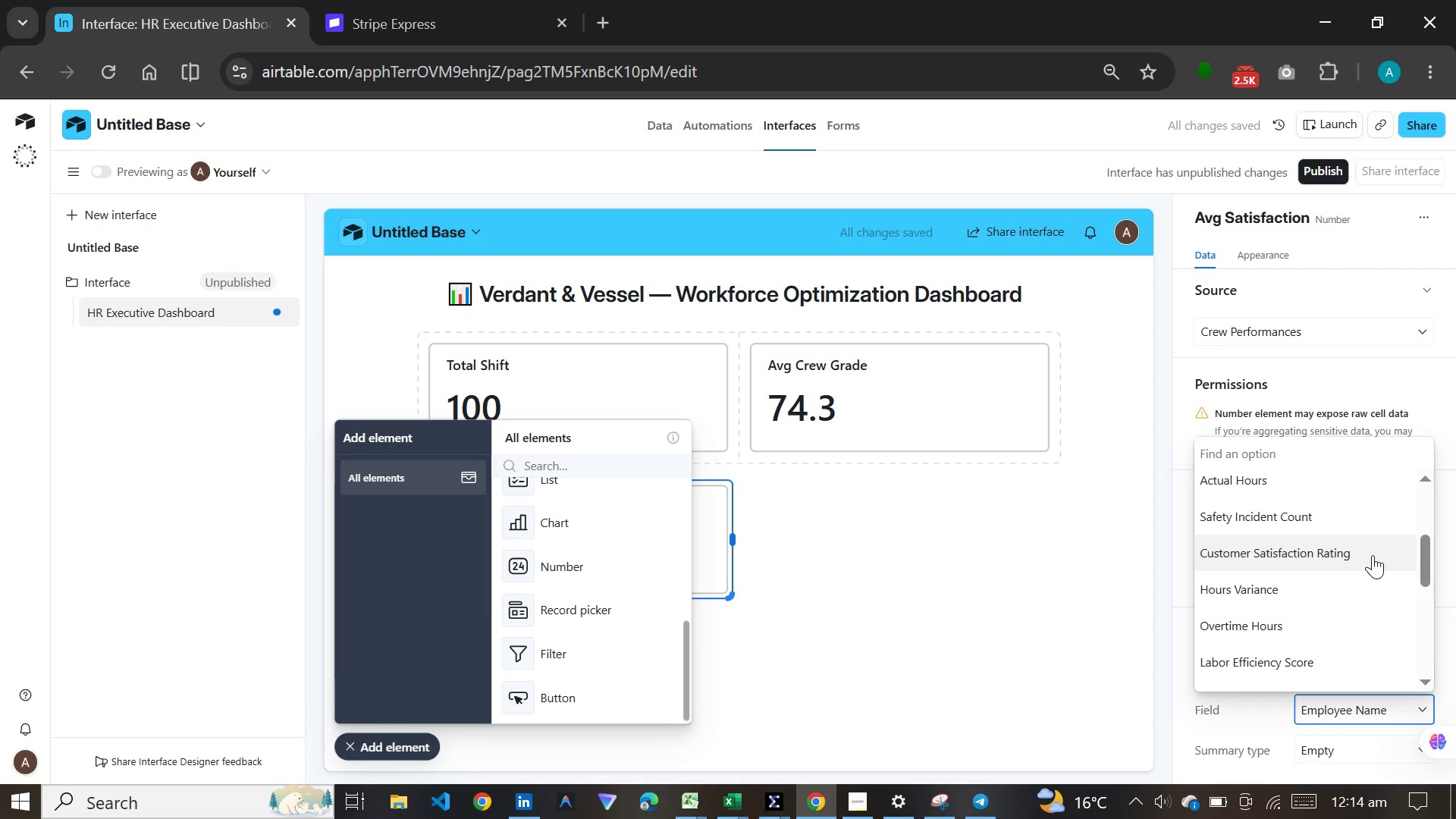 
left_click([1373, 555])
 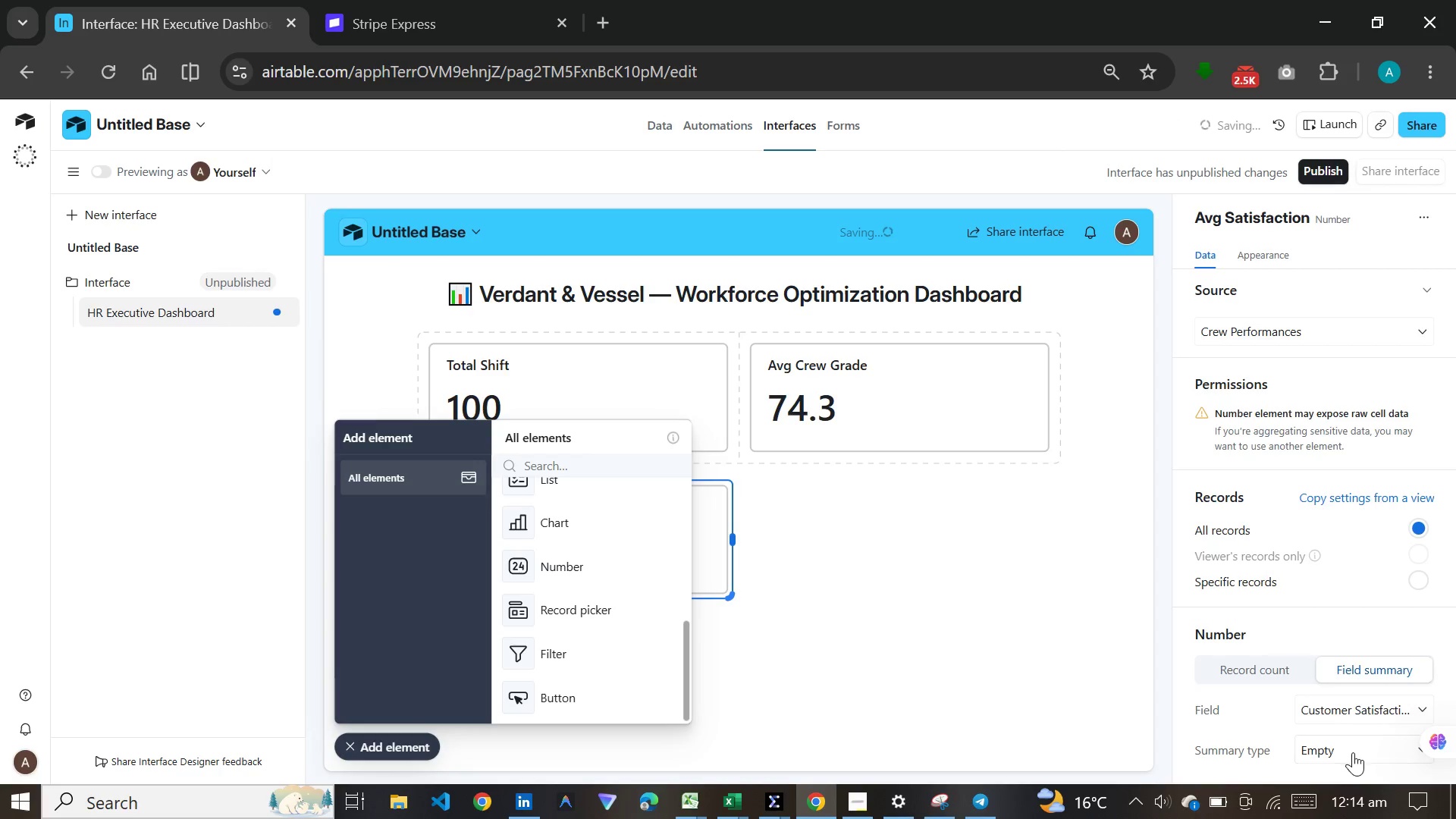 
left_click([1353, 755])
 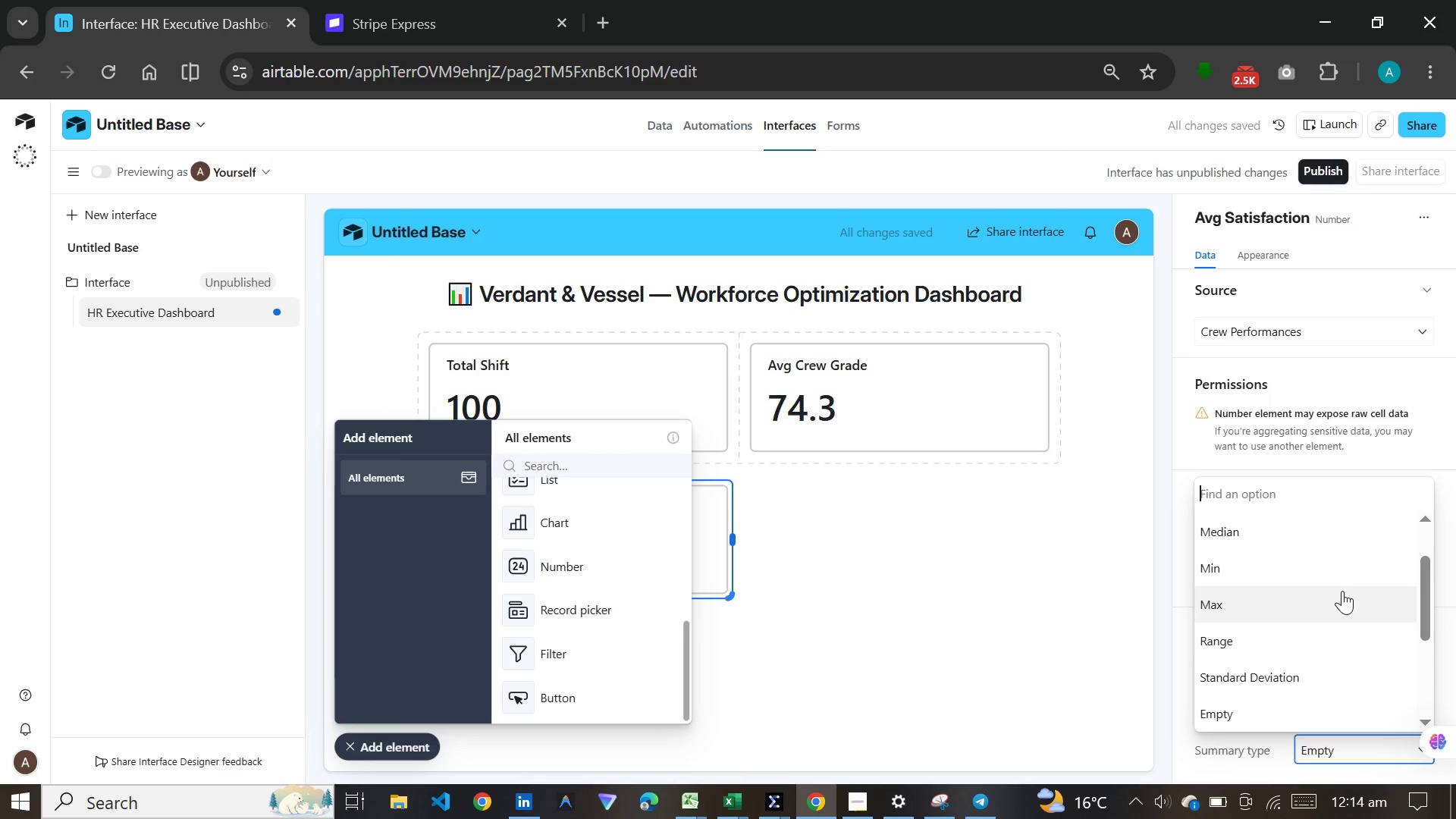 
scroll: coordinate [1342, 591], scroll_direction: up, amount: 2.0
 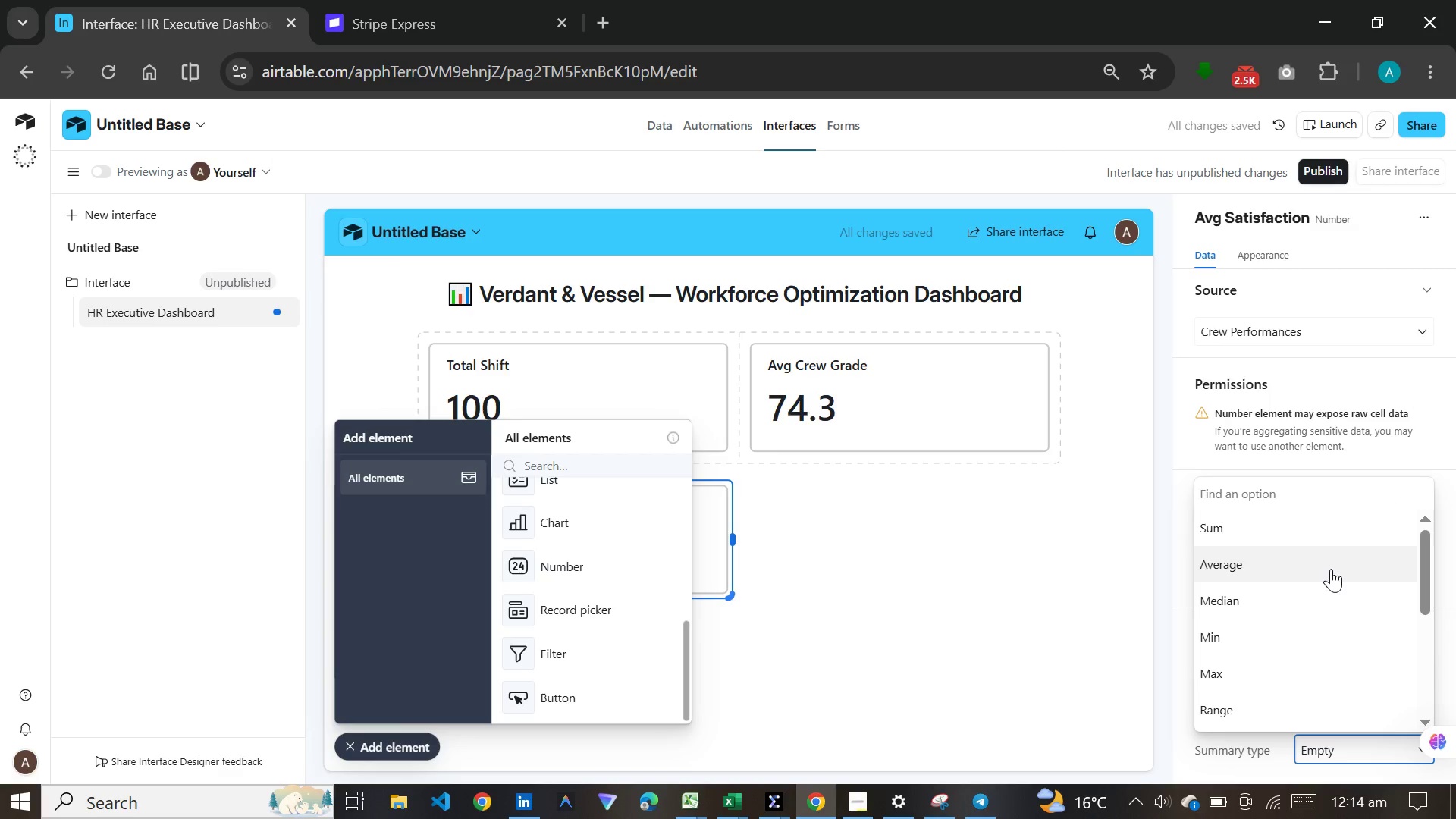 
left_click([1331, 569])
 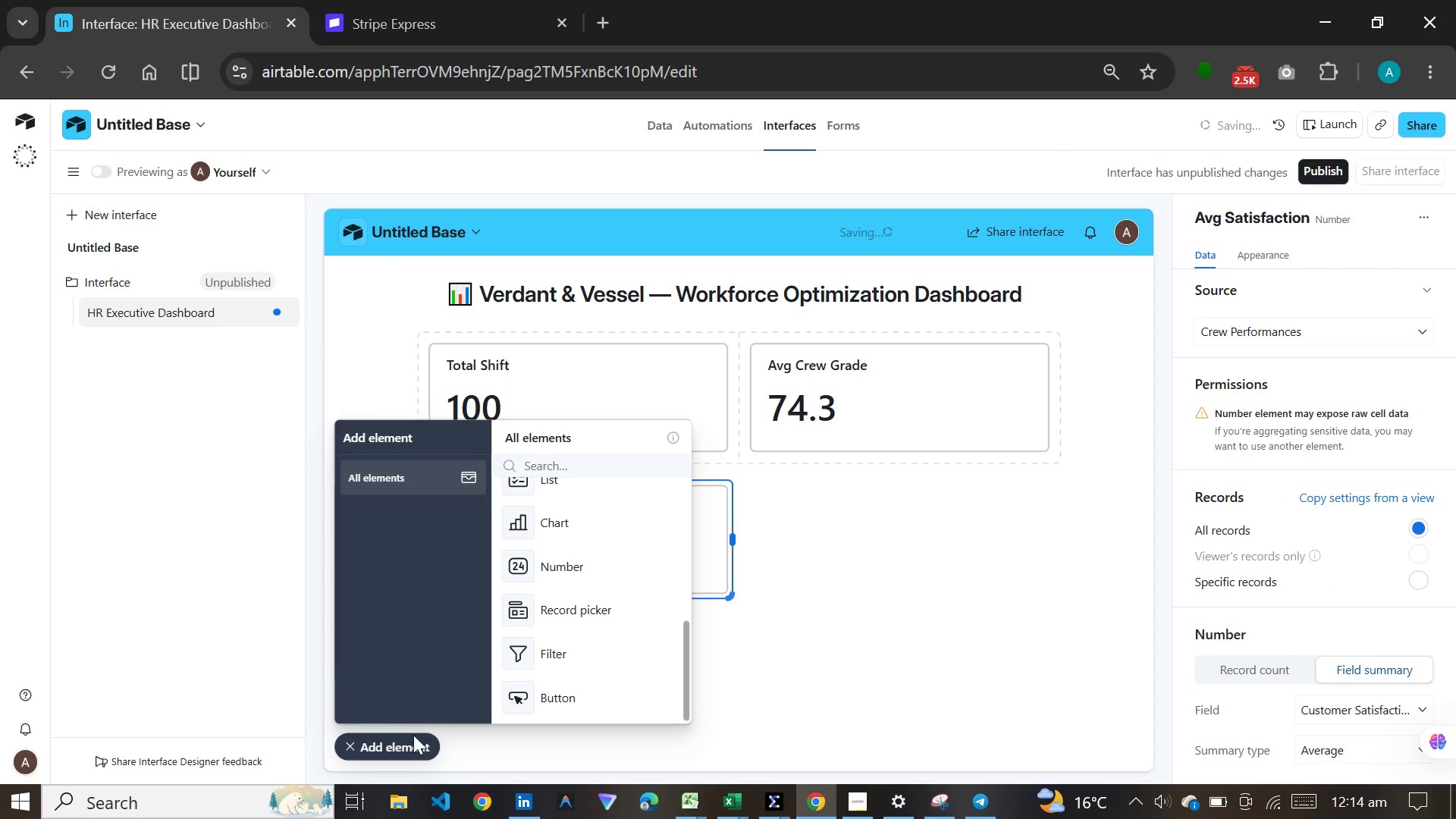 
left_click([413, 746])
 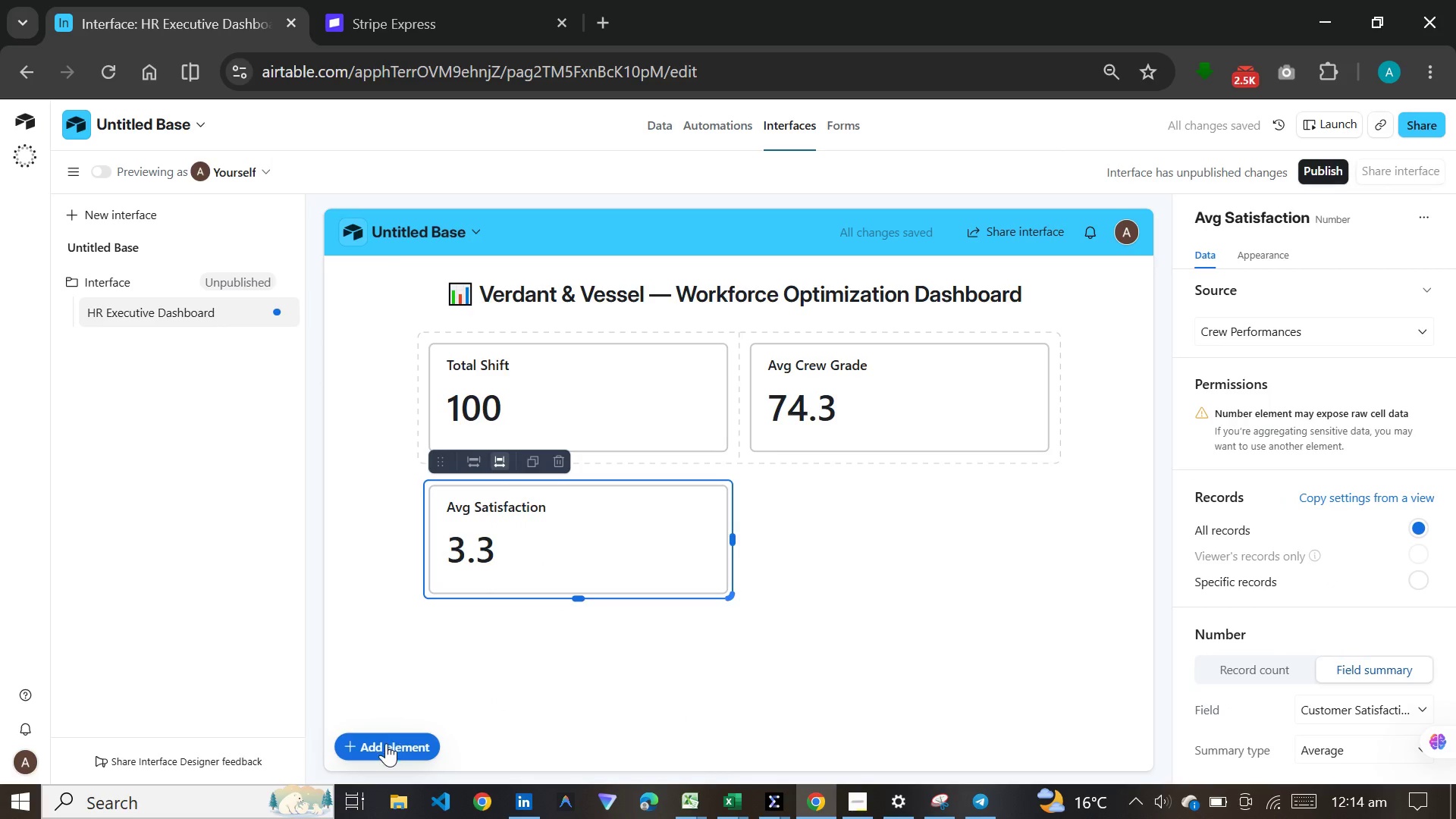 
left_click([386, 743])
 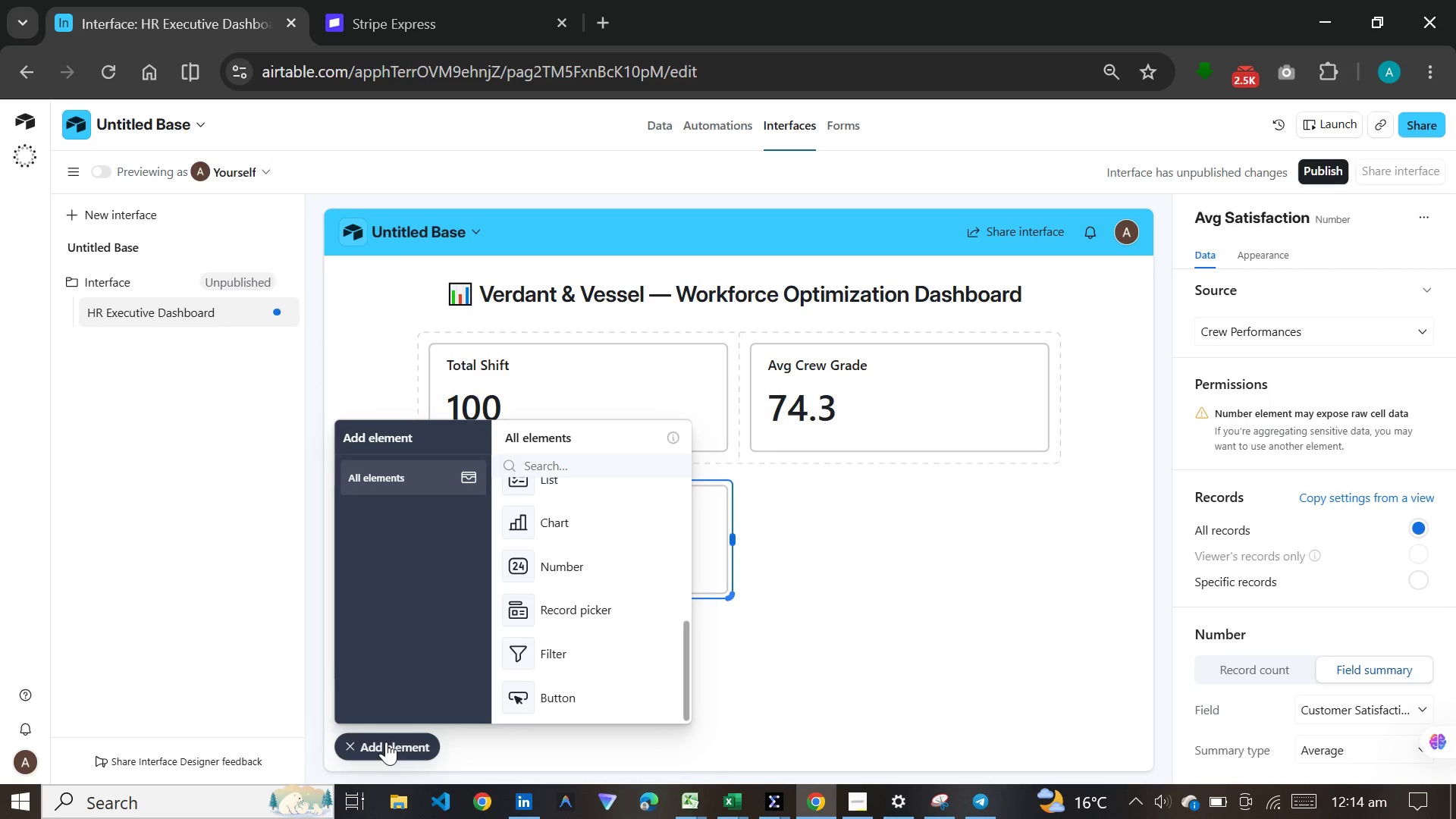 
wait(6.94)
 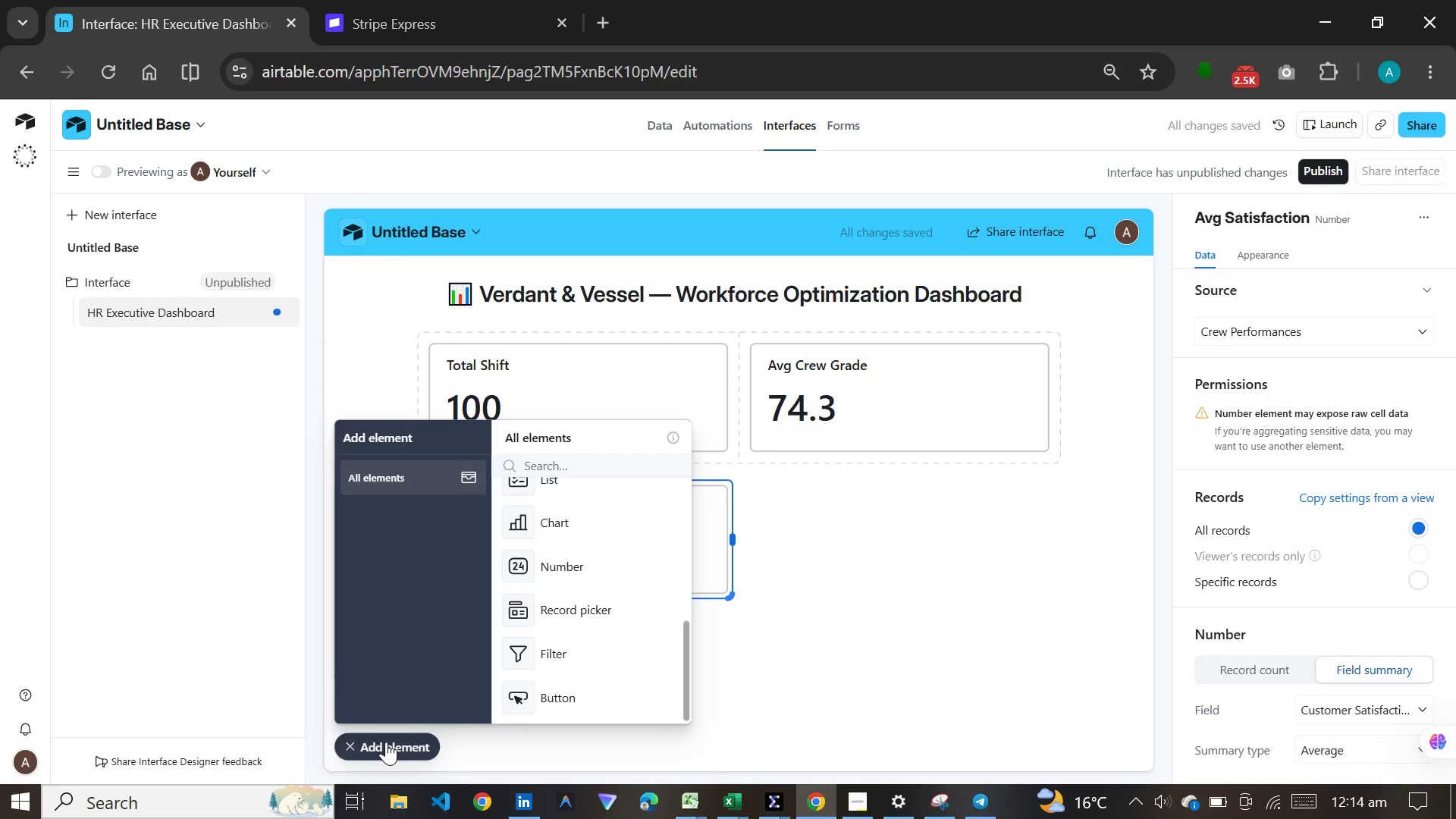 
left_click([532, 566])
 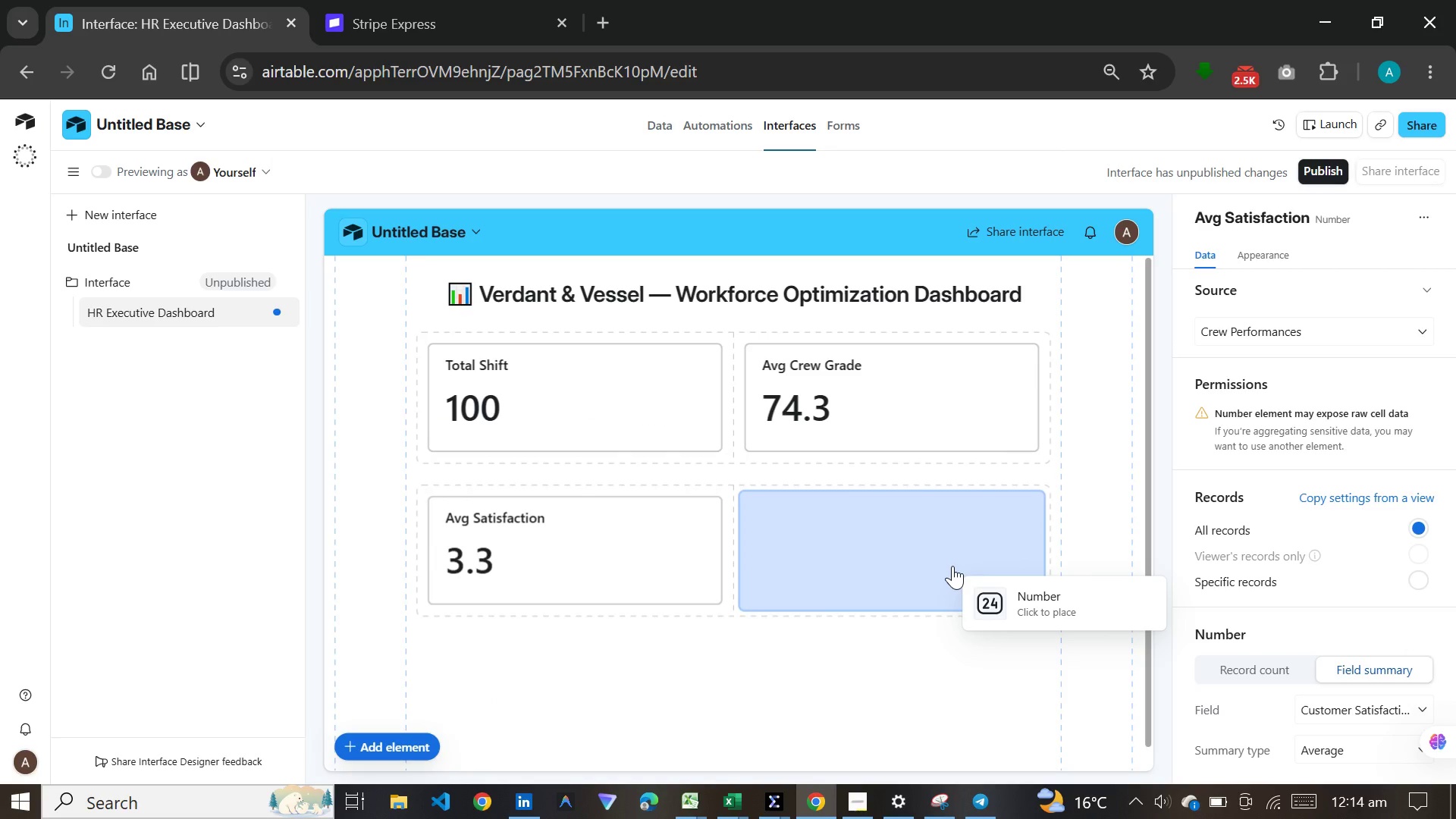 
left_click([952, 566])
 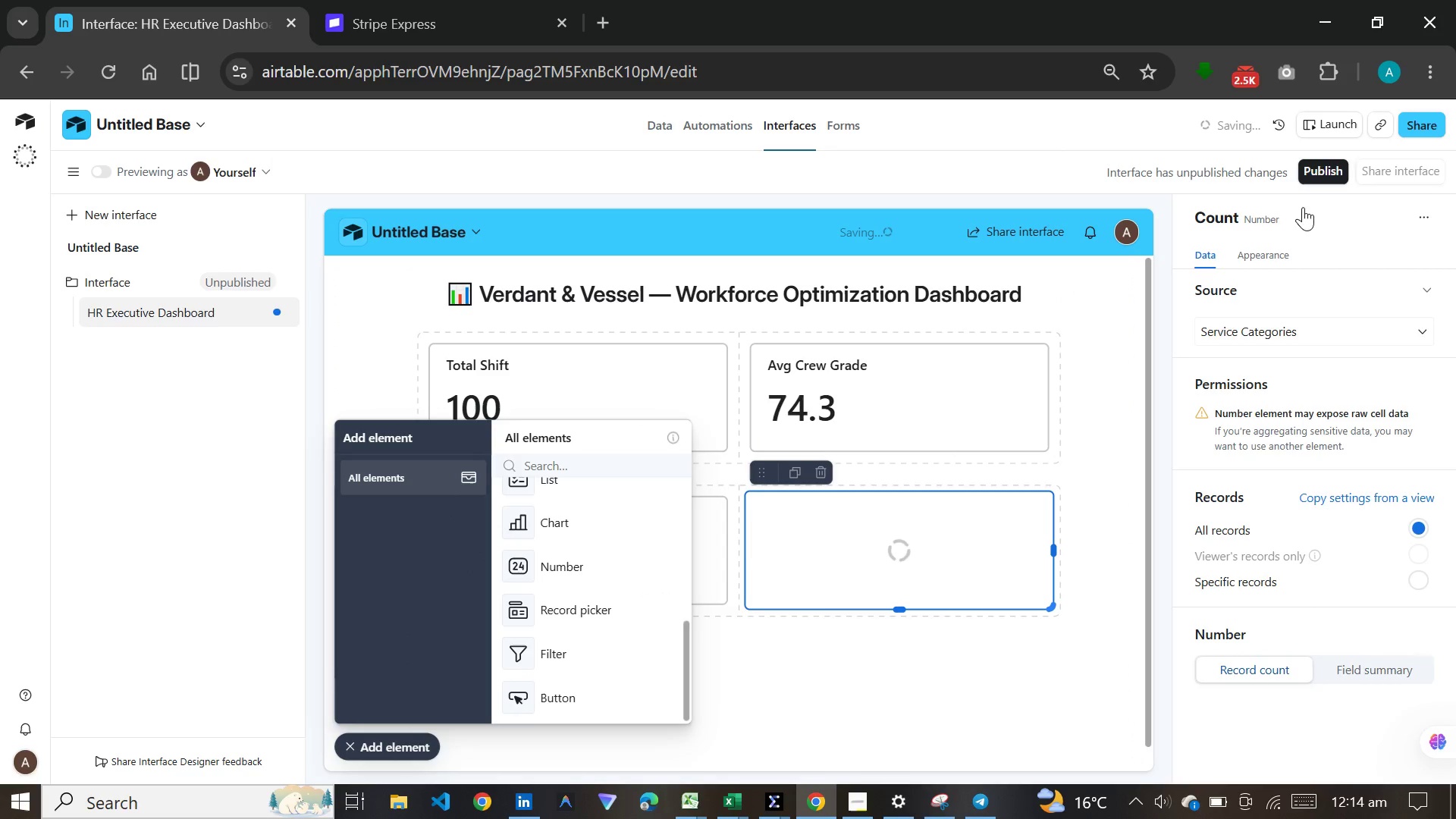 
left_click([1303, 211])
 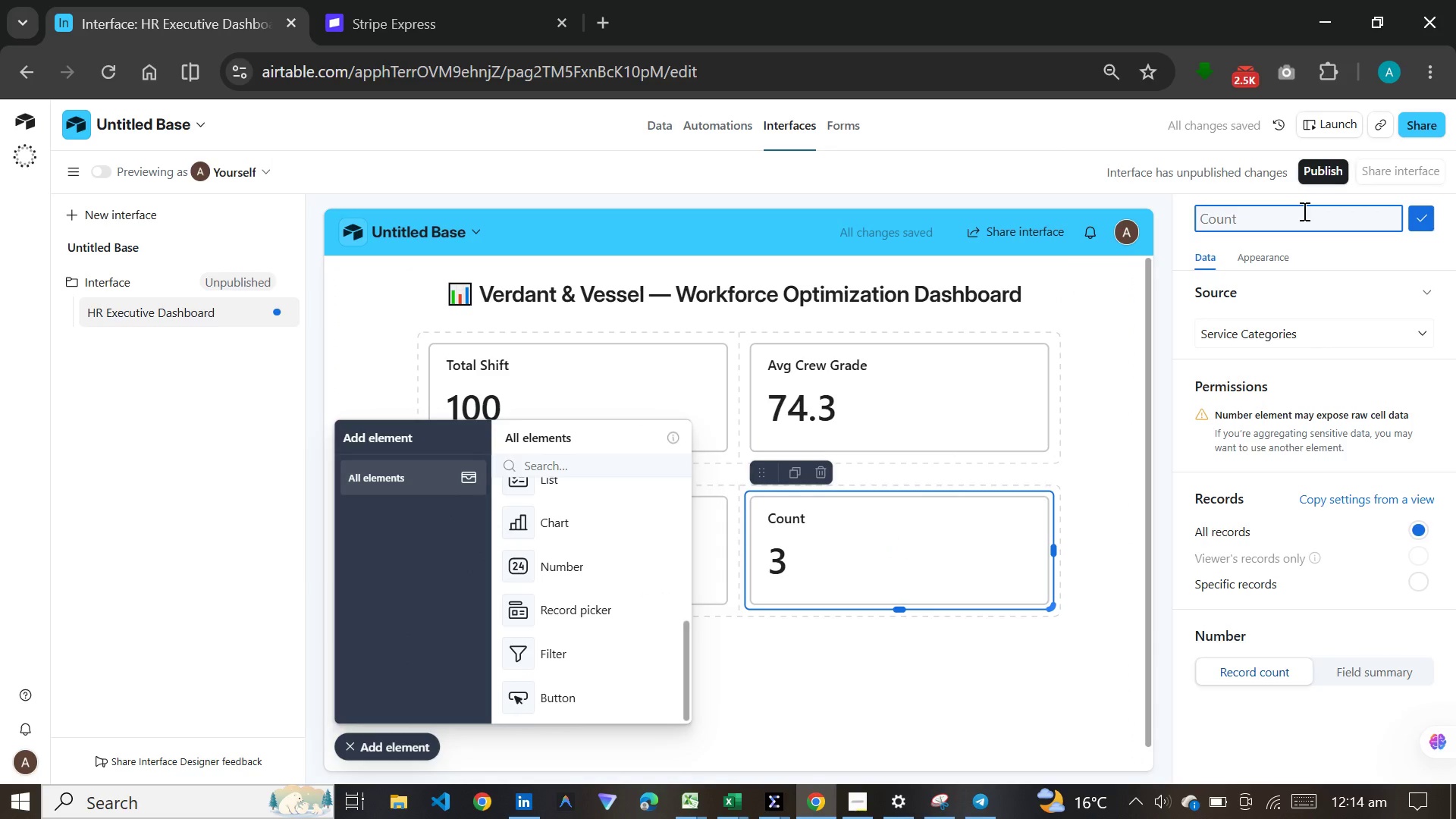 
type(Total Safety Incidents)
 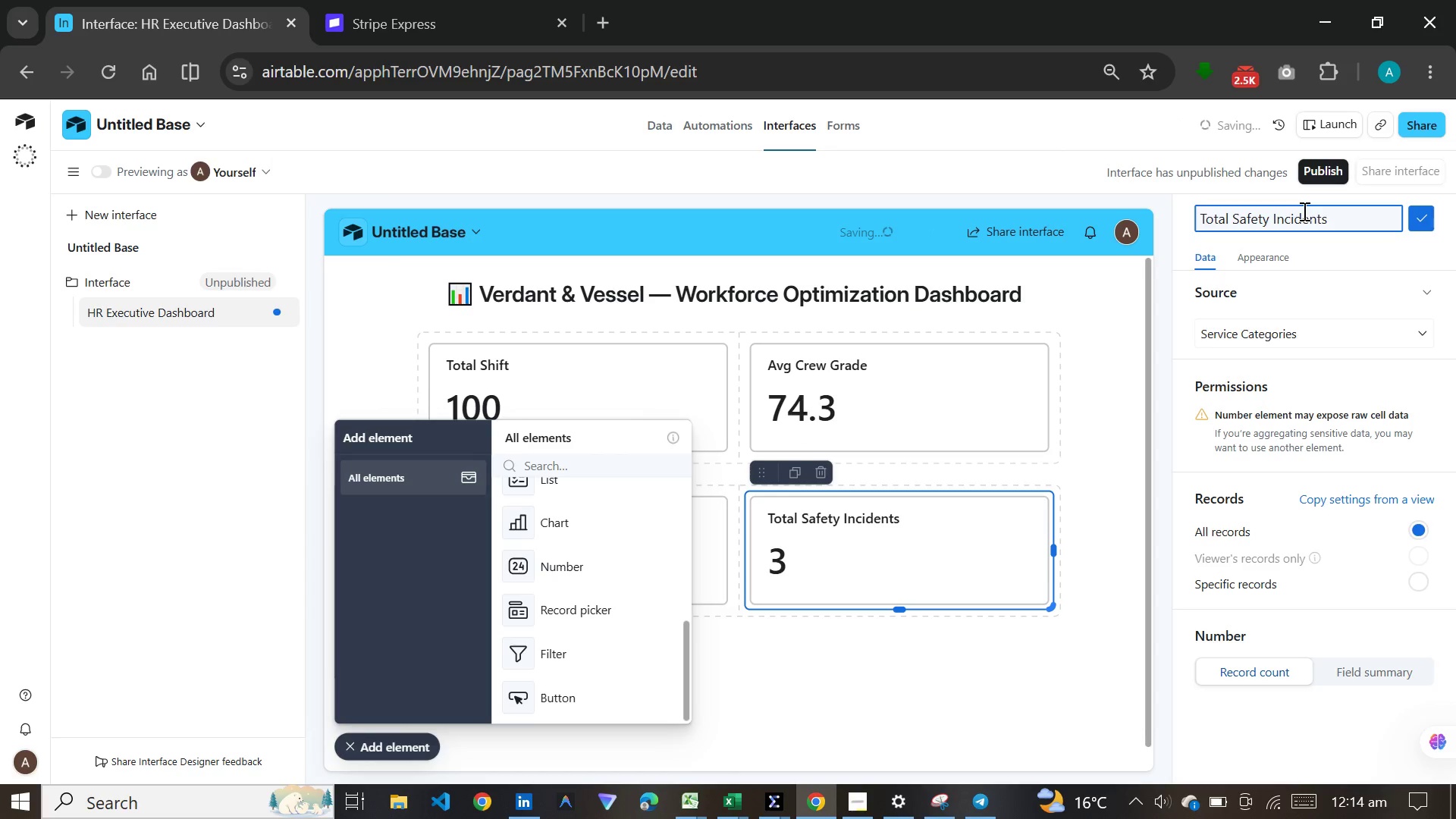 
key(Enter)
 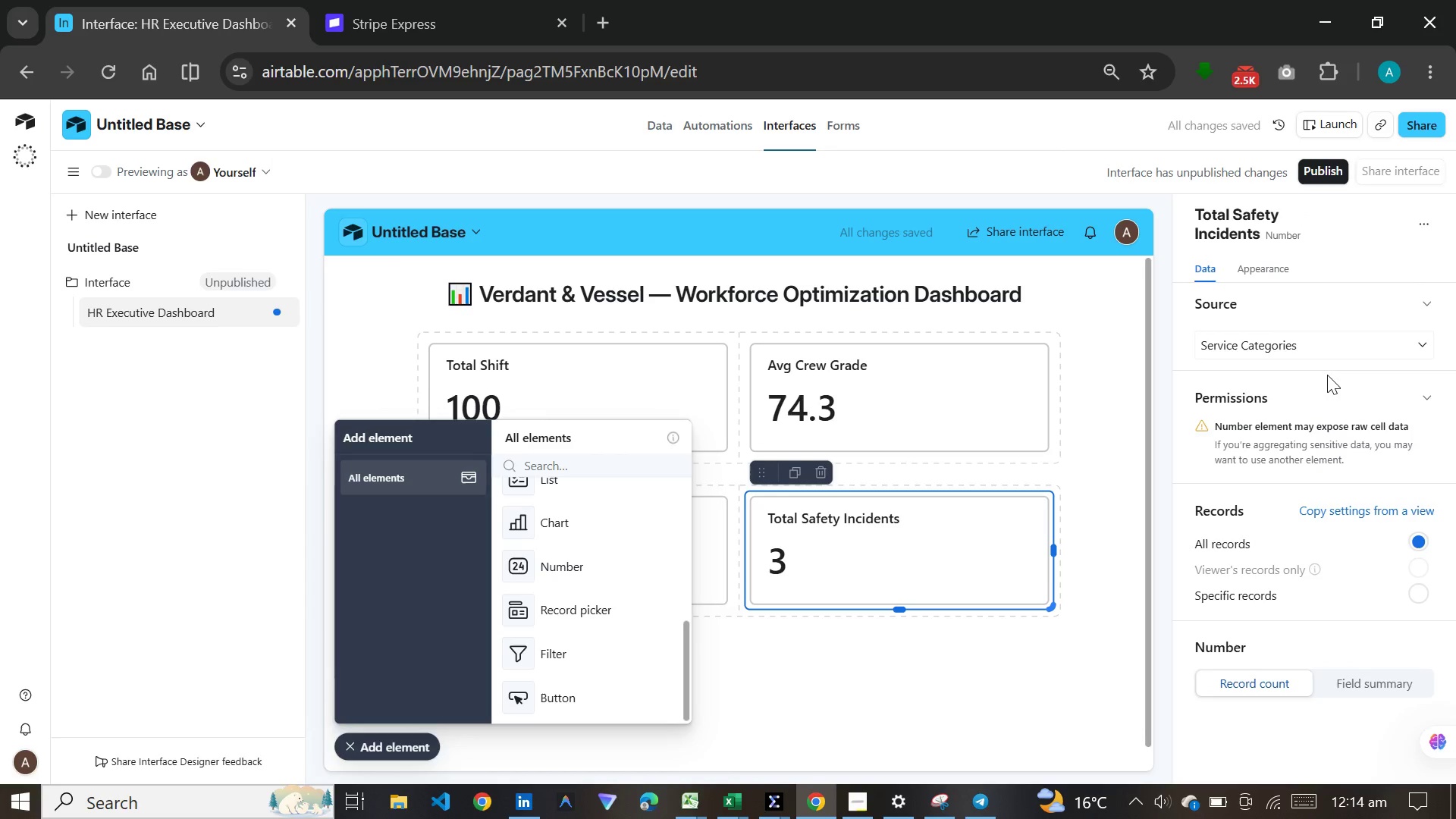 
left_click([1332, 345])
 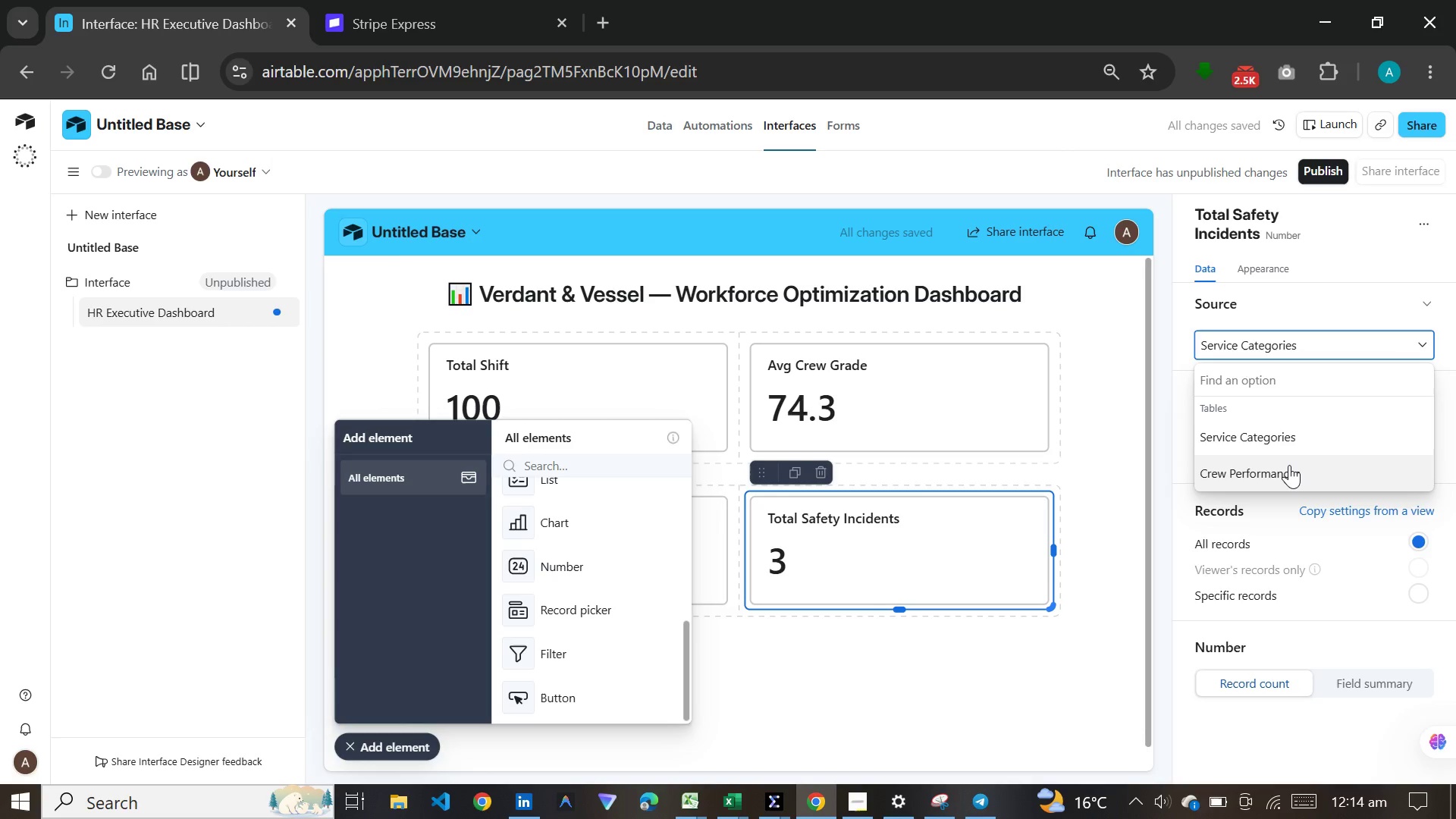 
left_click([1289, 465])
 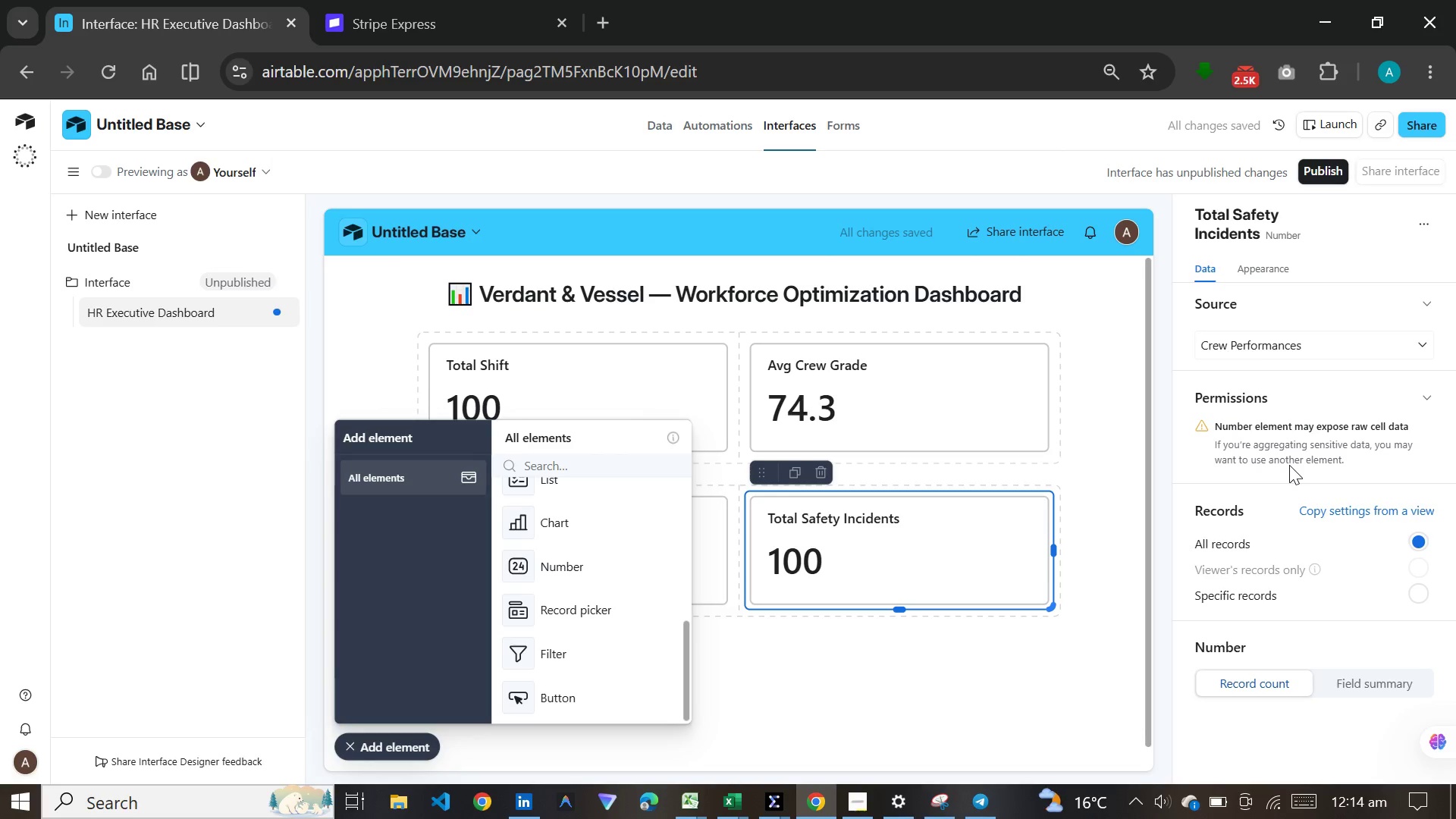 
wait(7.0)
 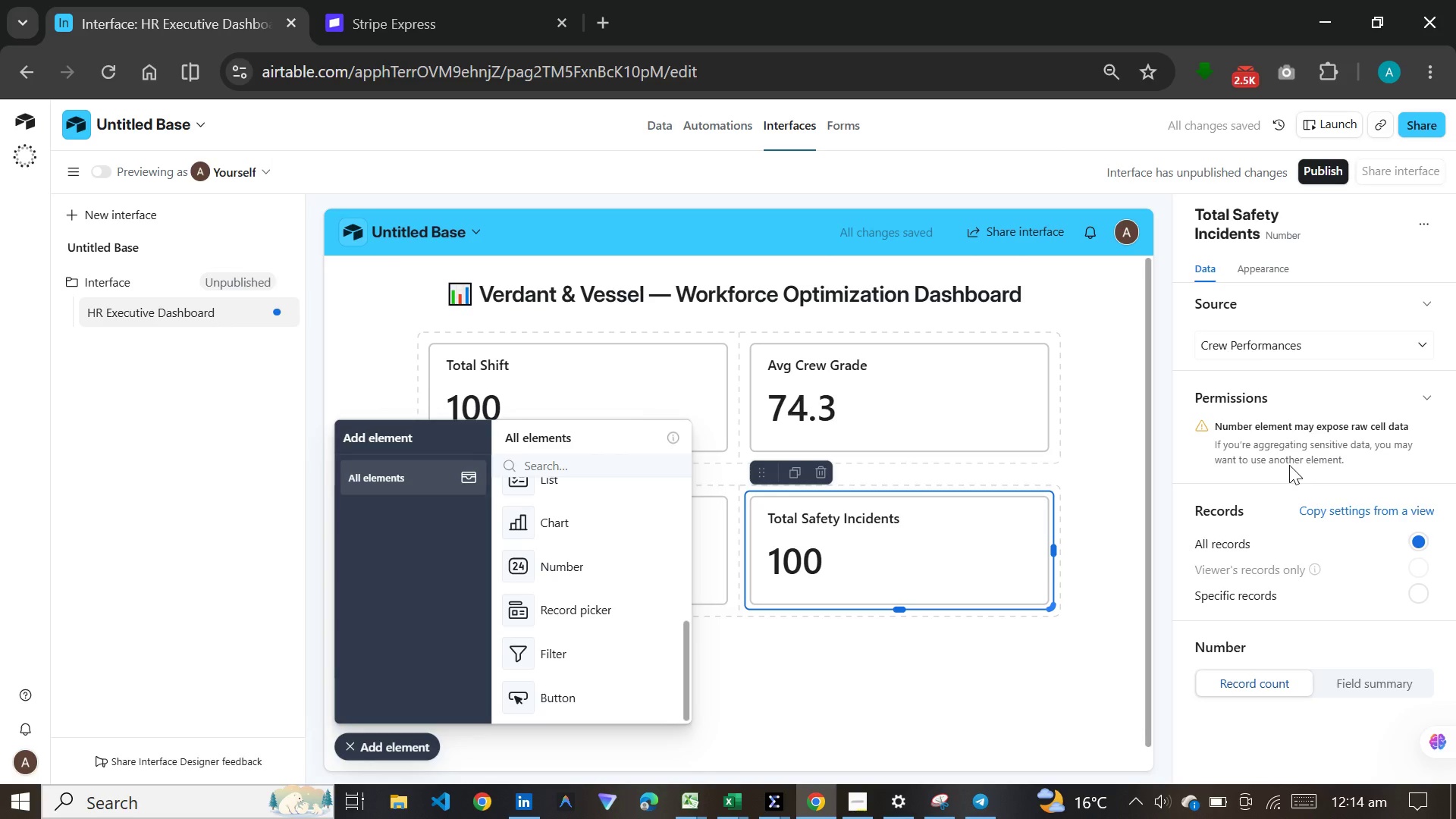 
left_click([1392, 688])
 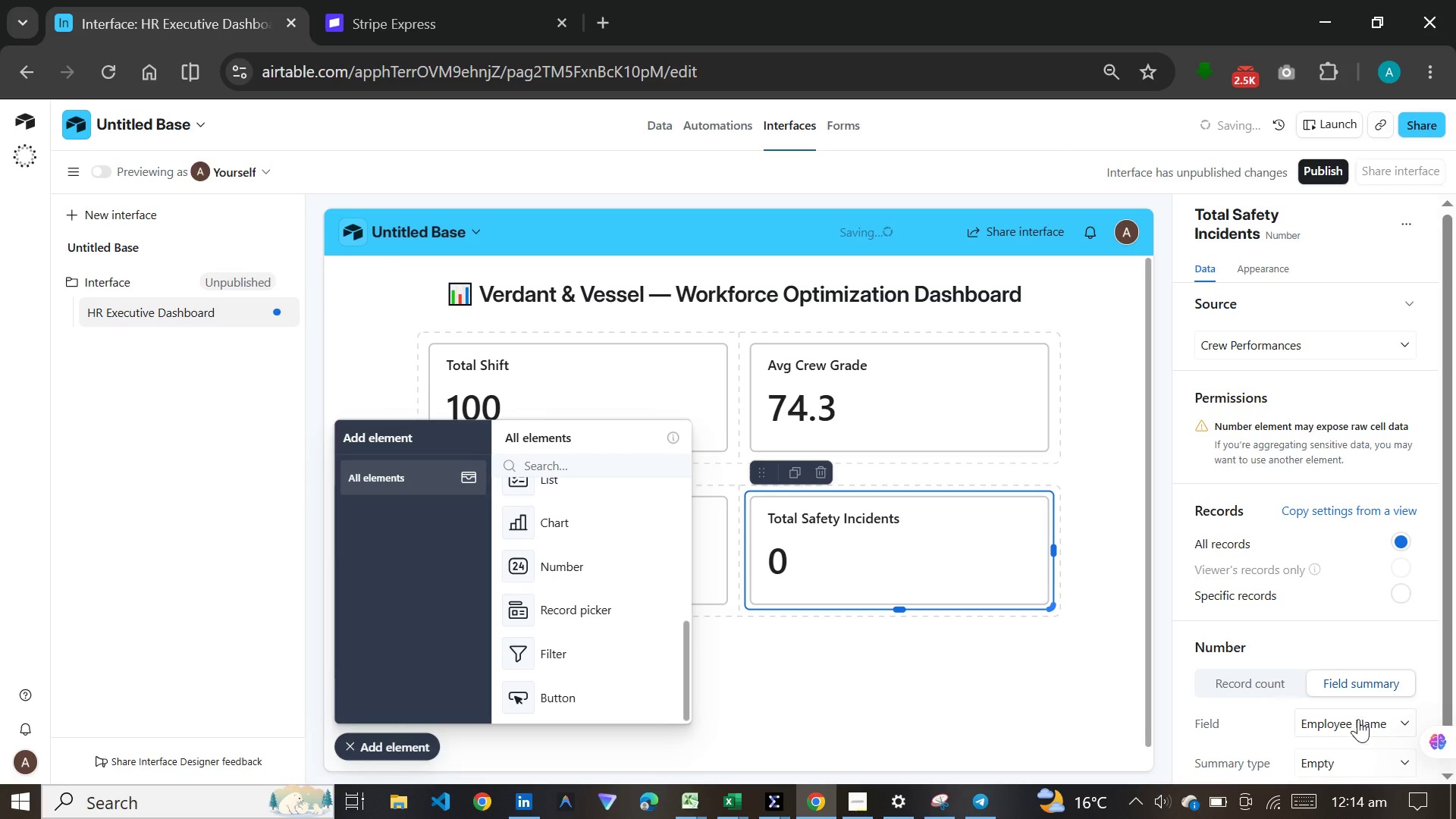 
left_click([1358, 719])
 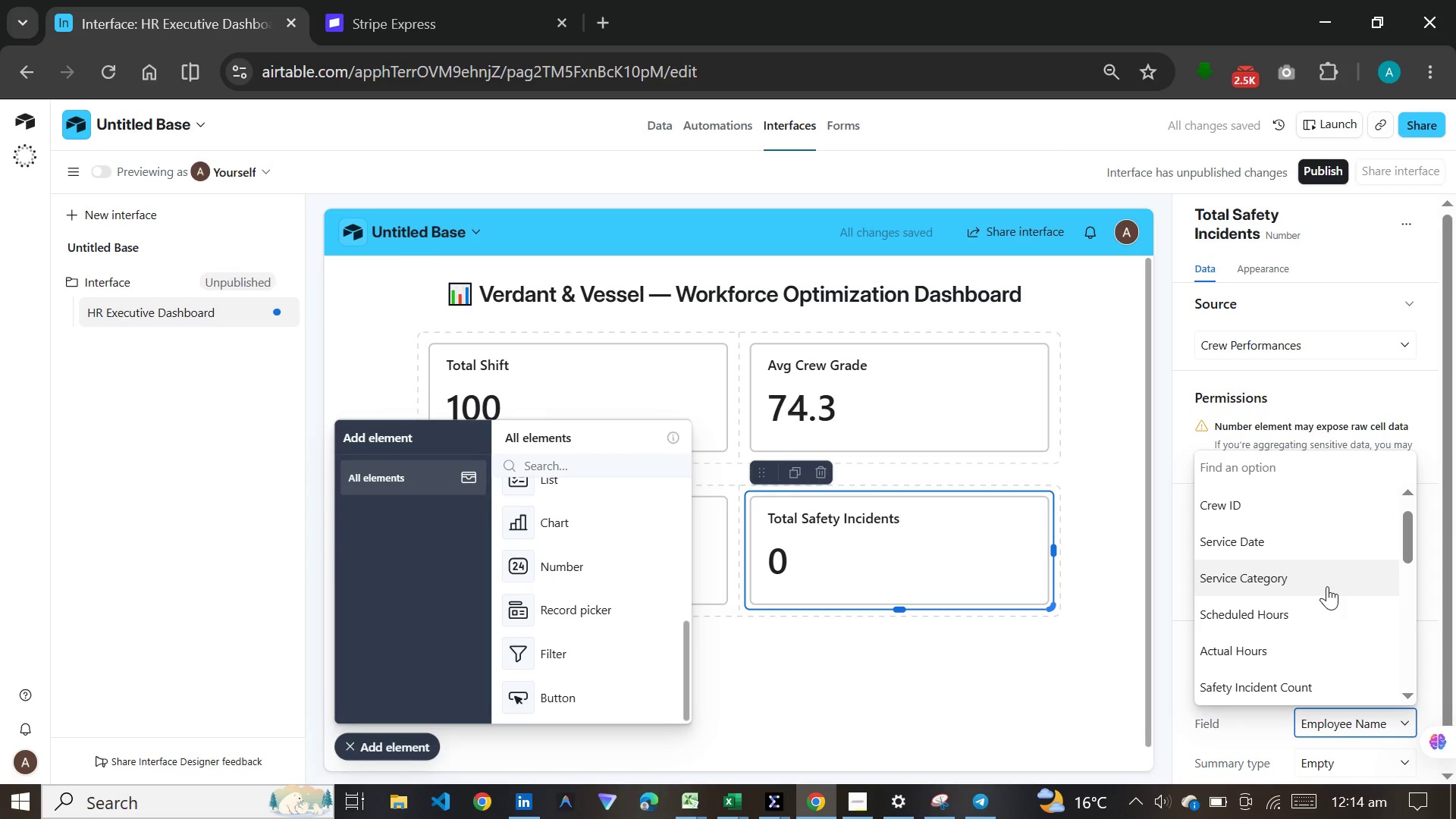 
scroll: coordinate [1327, 586], scroll_direction: down, amount: 1.0
 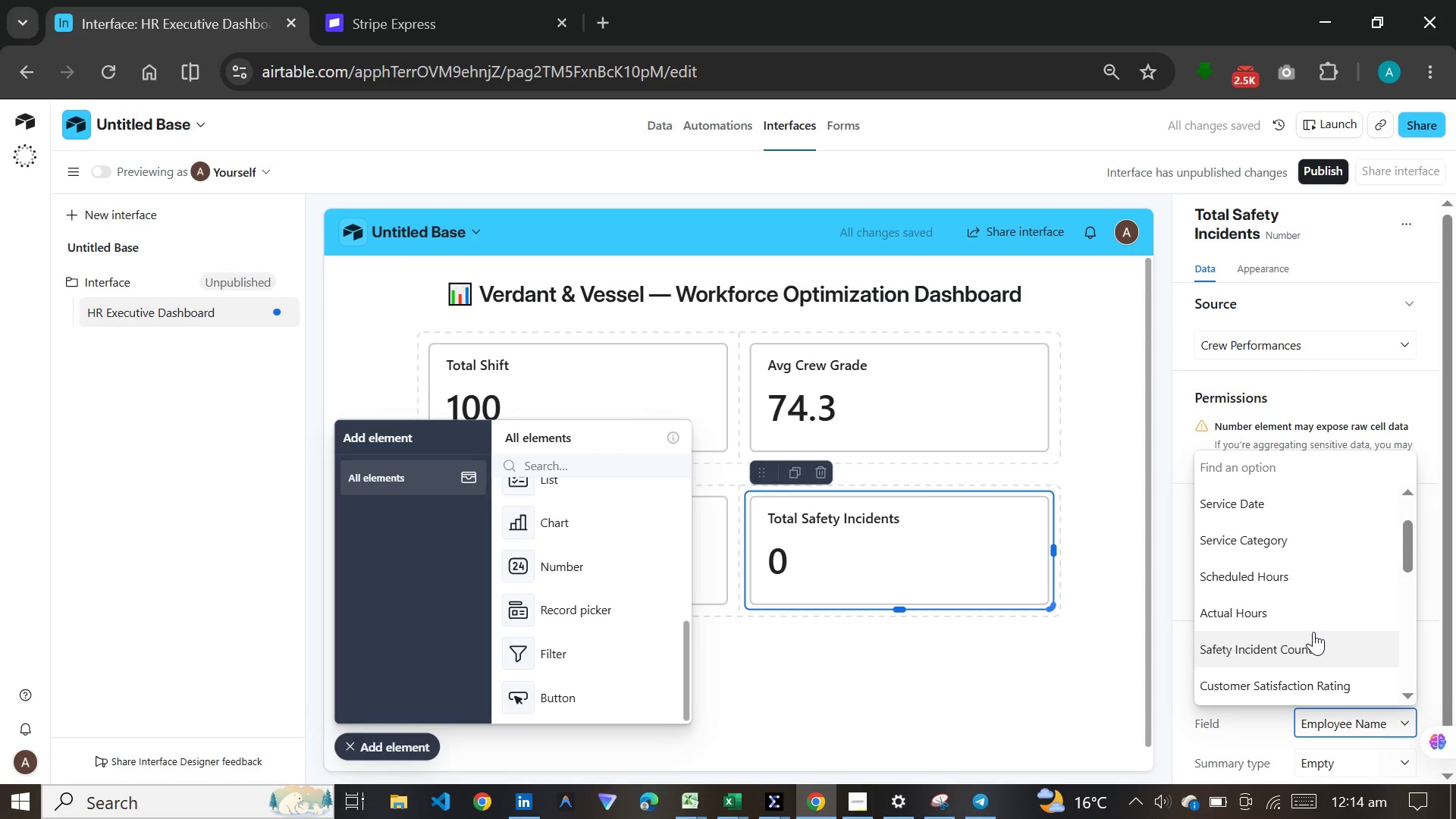 
left_click([1313, 632])
 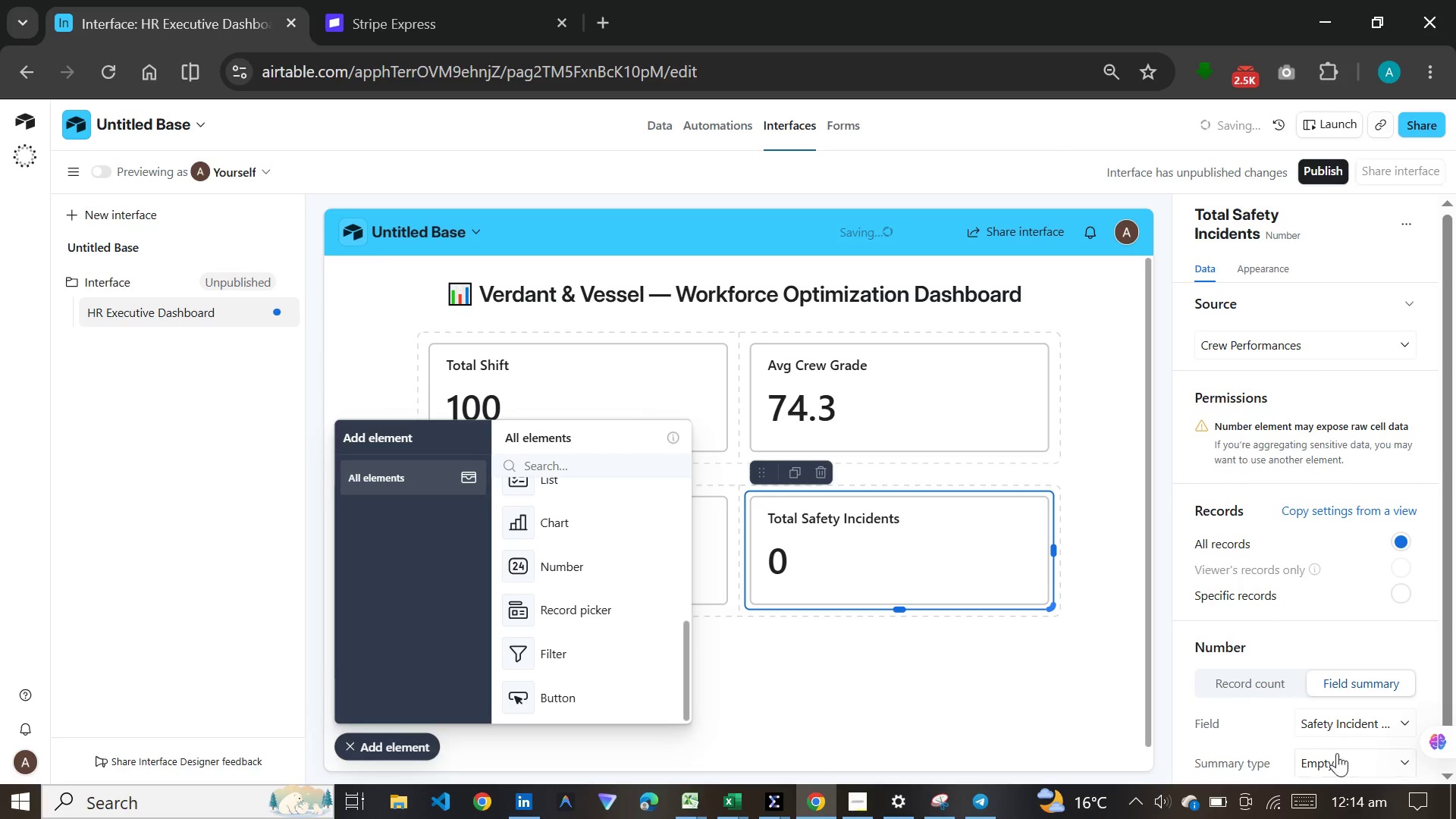 
left_click([1338, 757])
 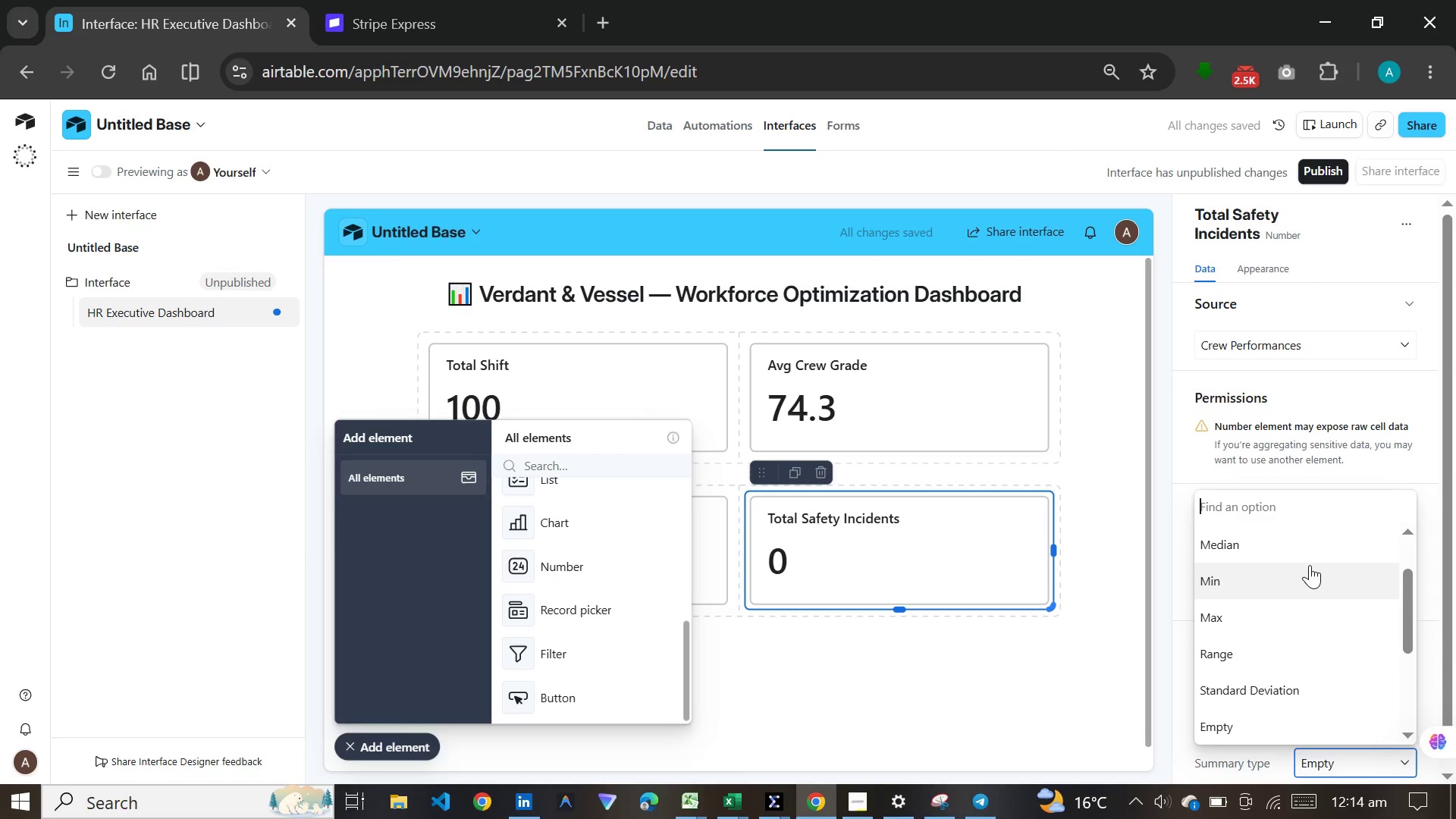 
scroll: coordinate [1310, 565], scroll_direction: up, amount: 2.0
 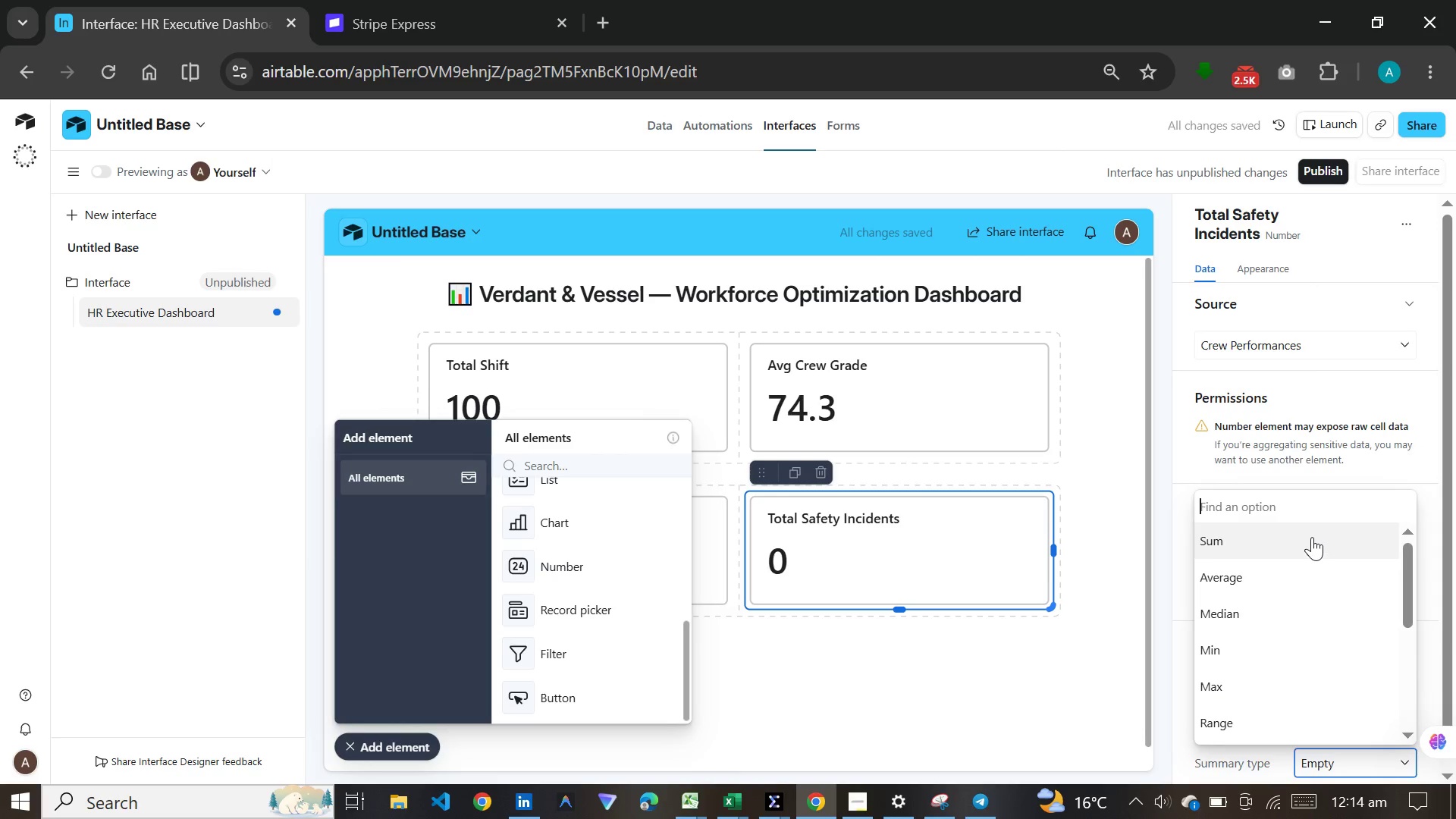 
left_click([1312, 537])
 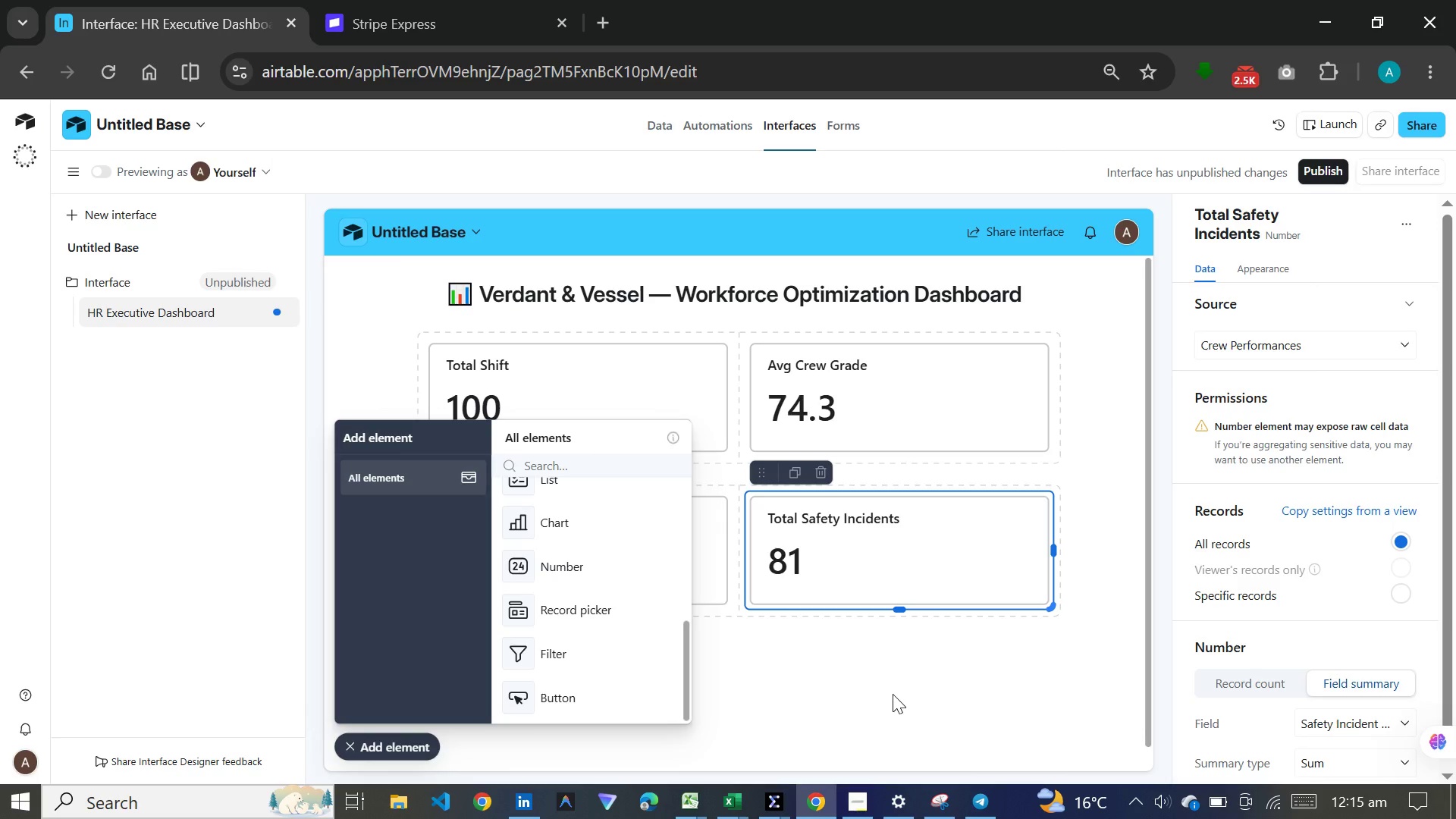 
wait(28.53)
 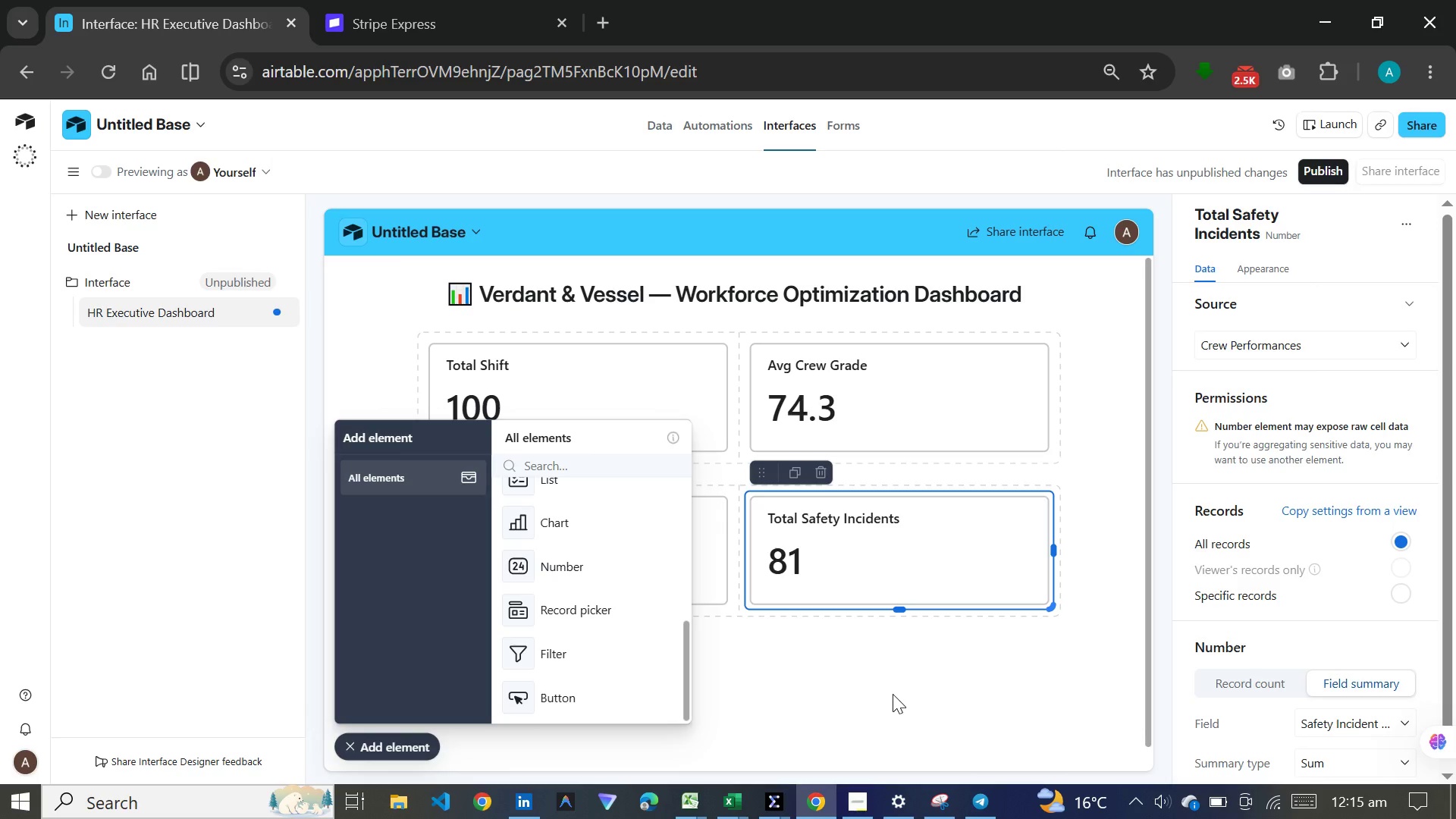 
left_click([556, 571])
 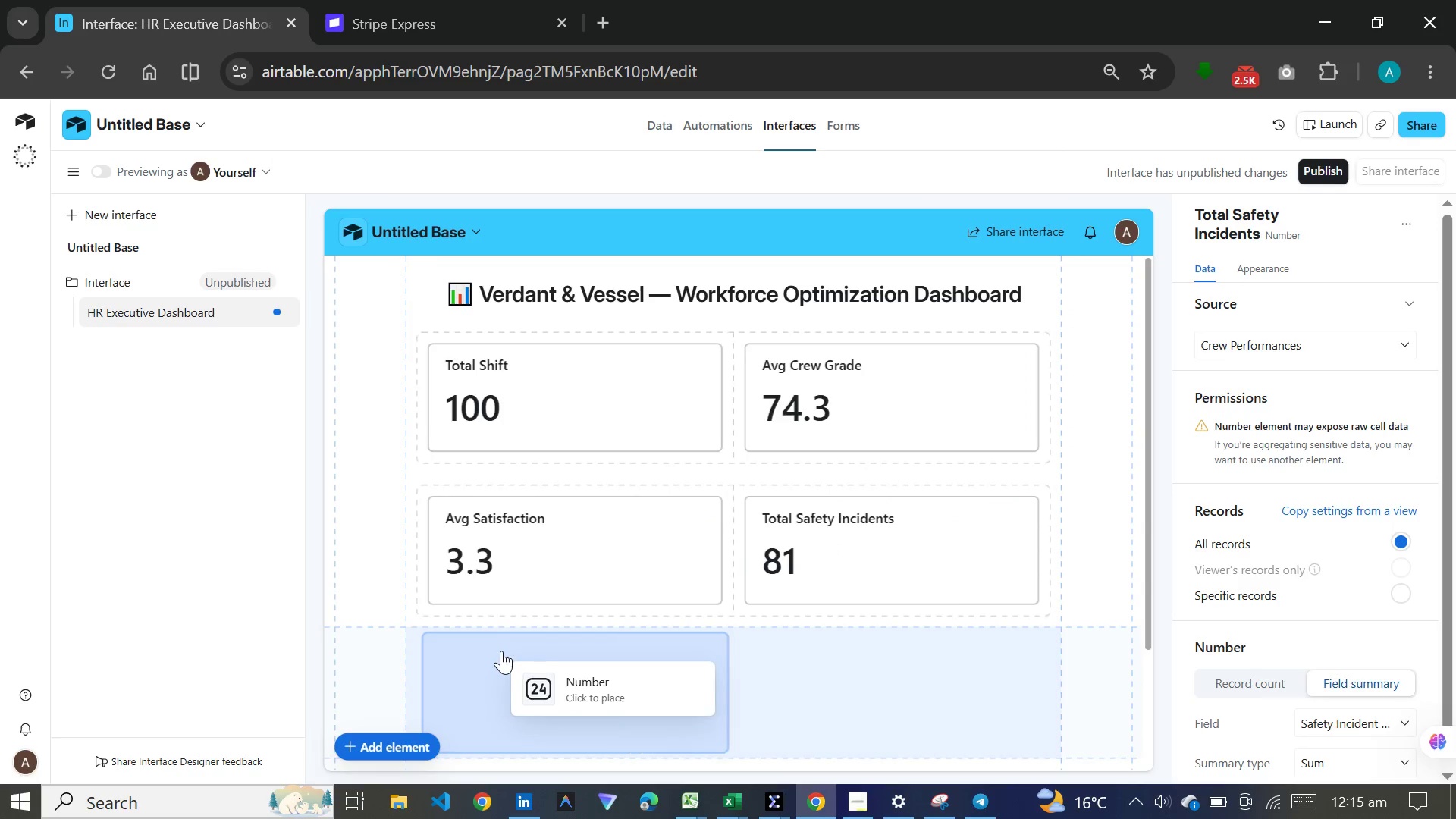 
left_click([501, 651])
 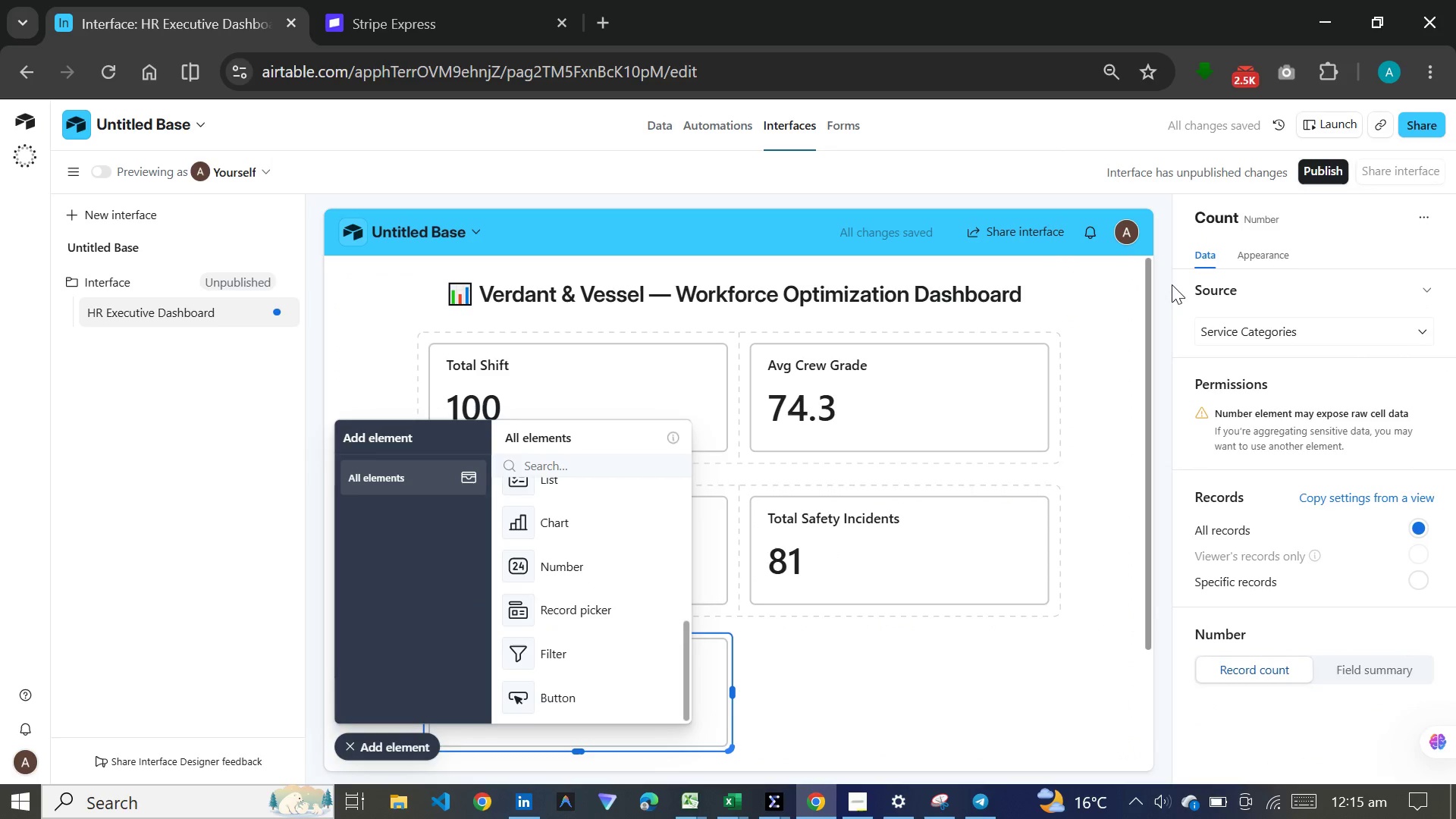 
left_click([1301, 217])
 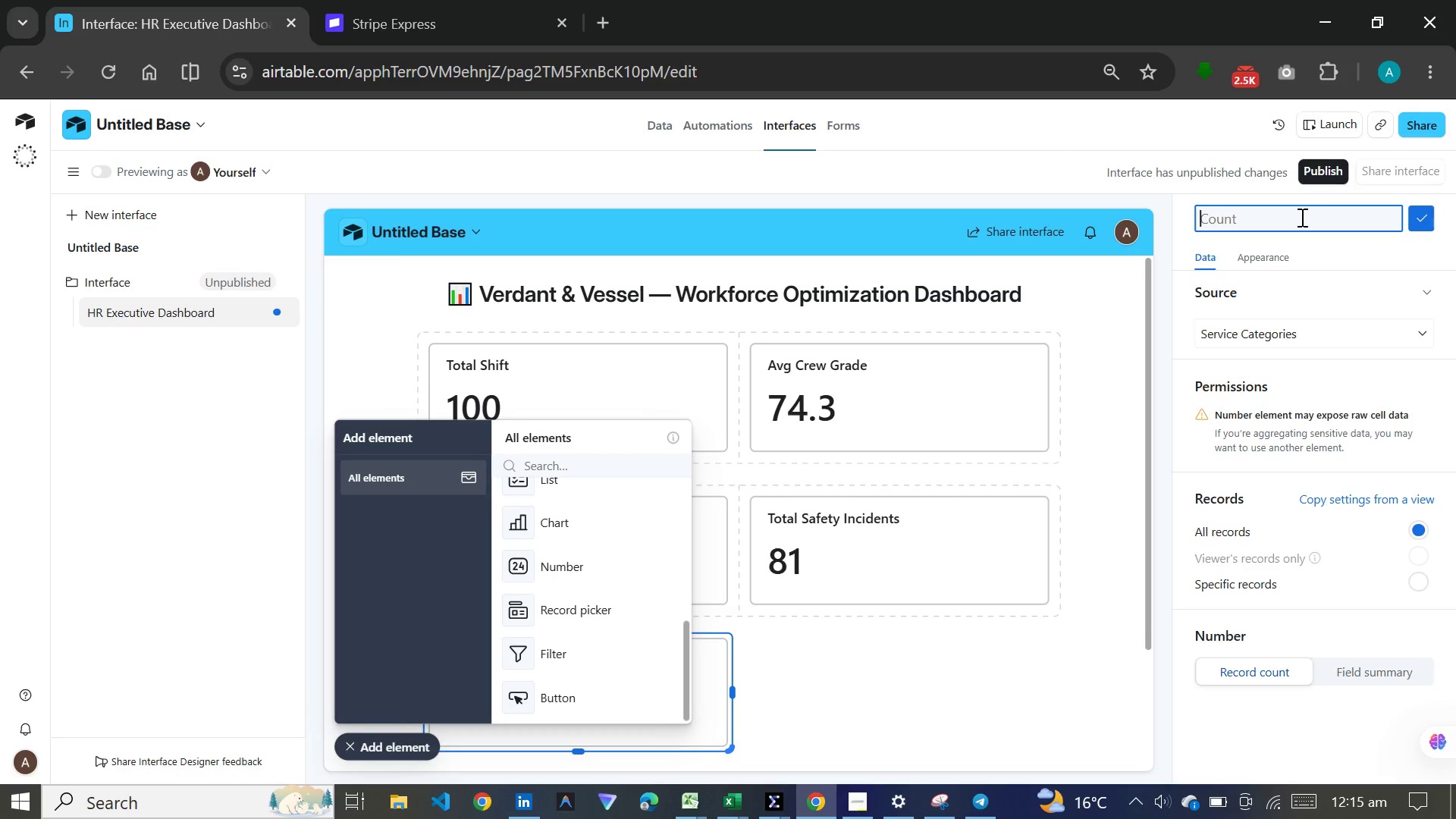 
wait(8.69)
 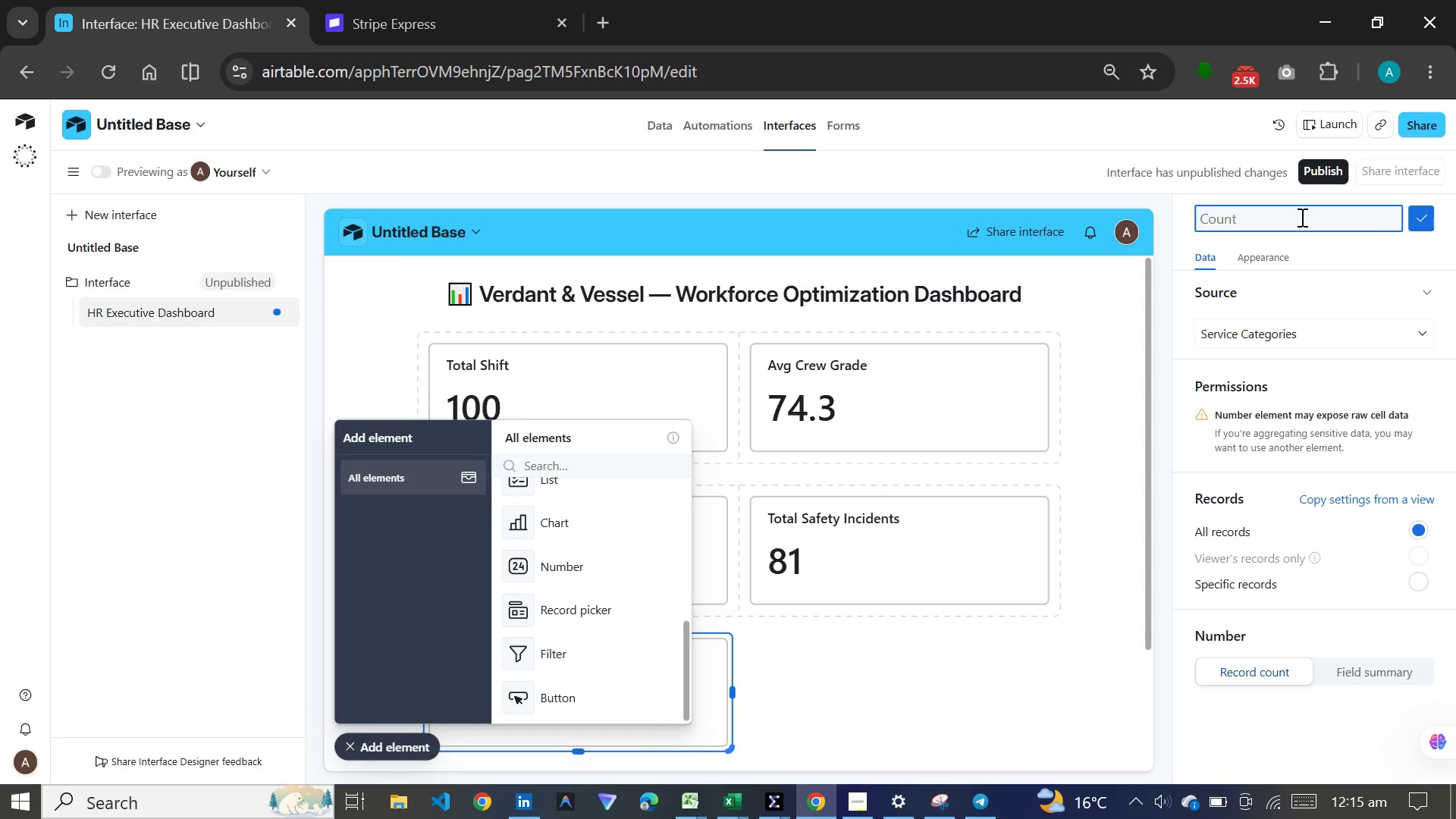 
type(Overtime Cost)
 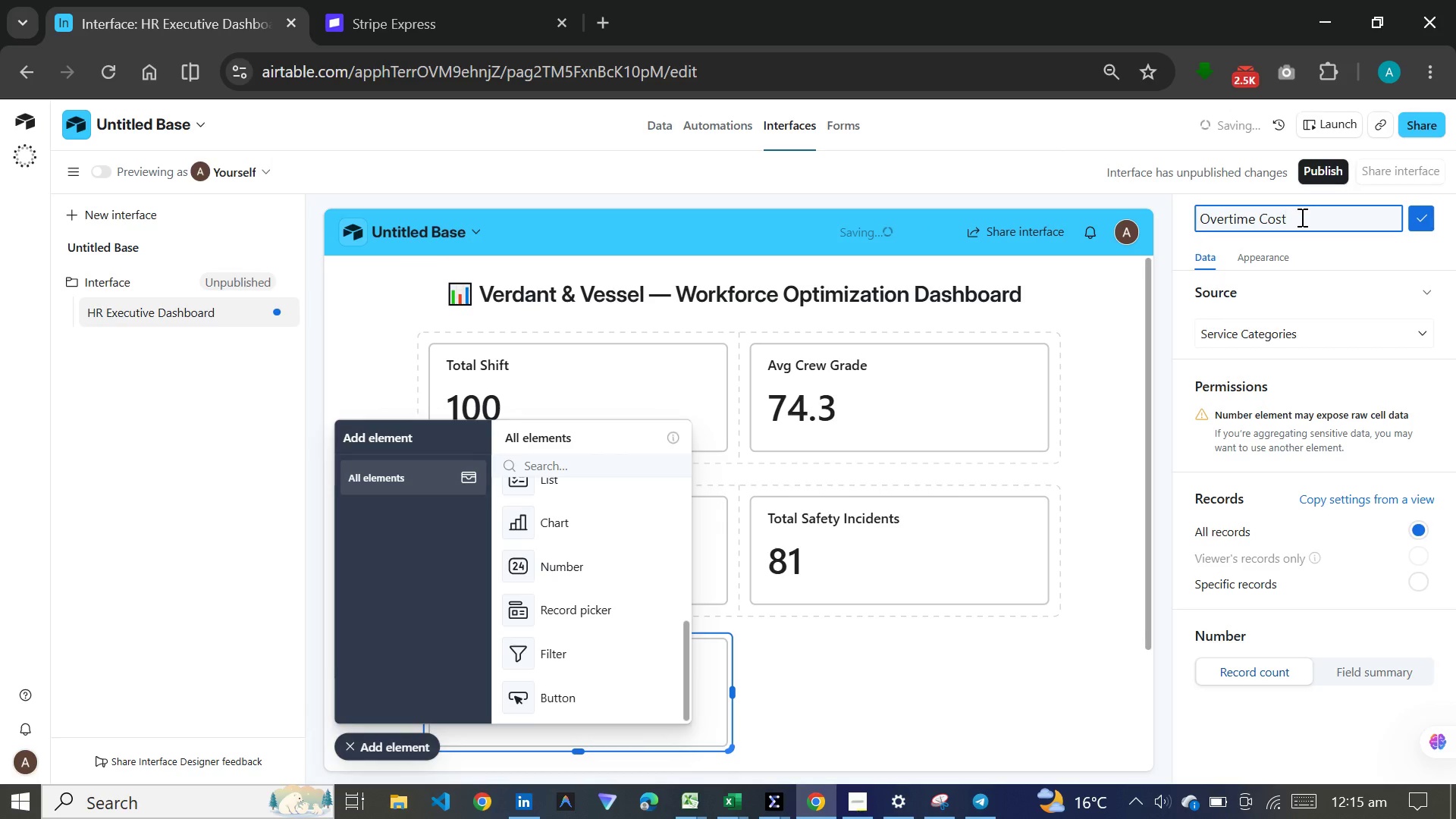 
wait(10.48)
 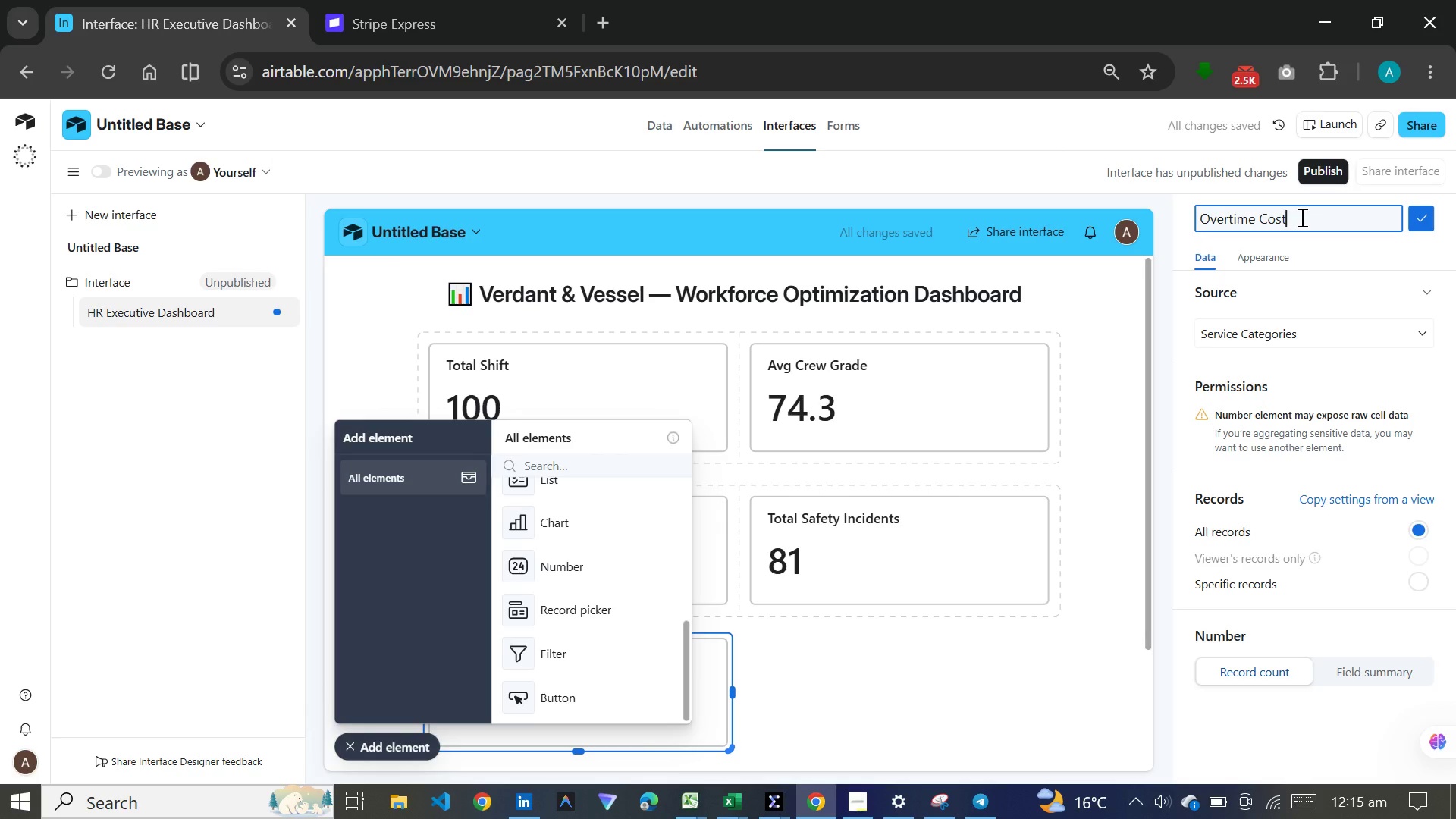 
hold_key(key=ArrowLeft, duration=0.98)
 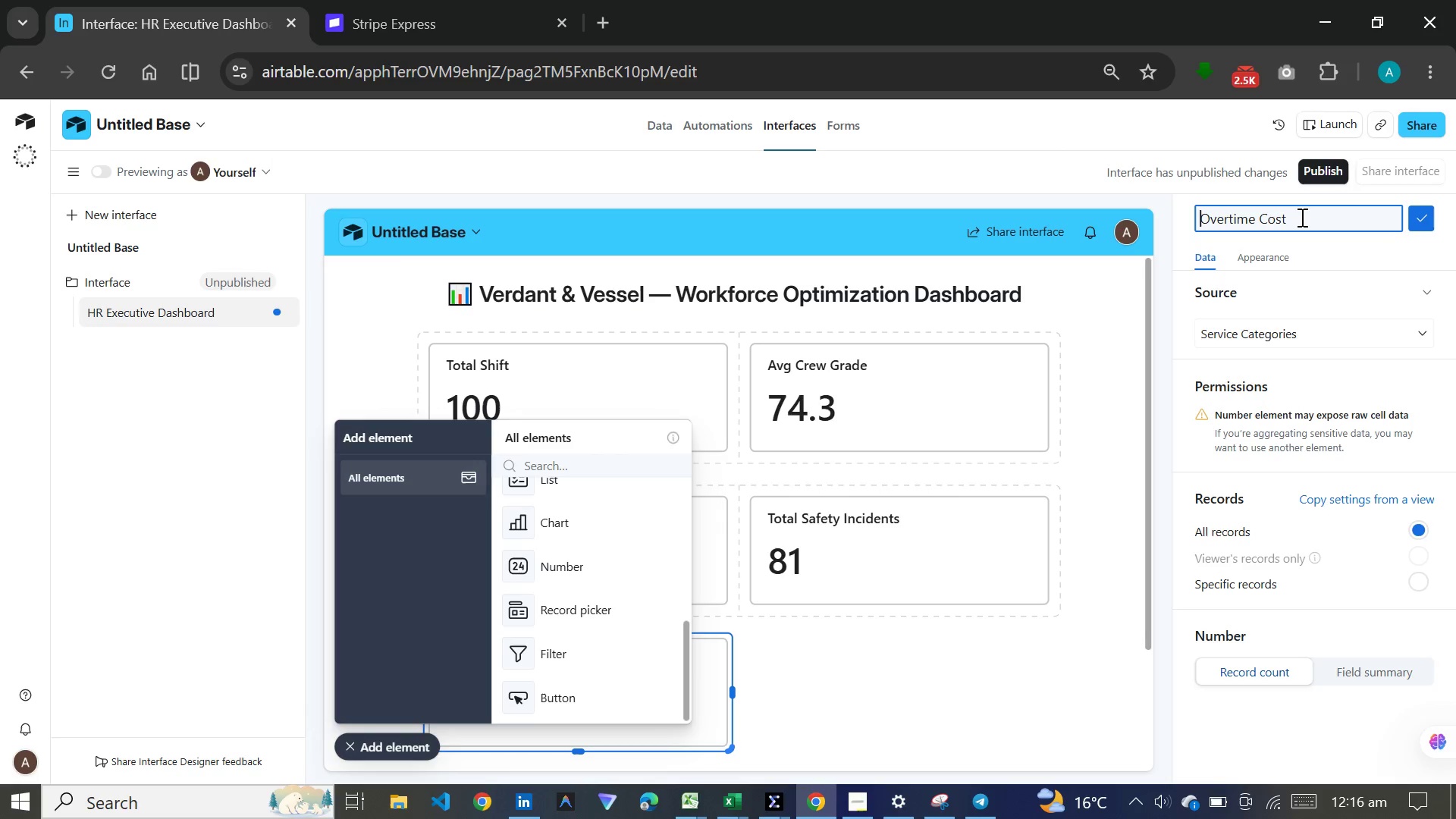 
type(Total )
 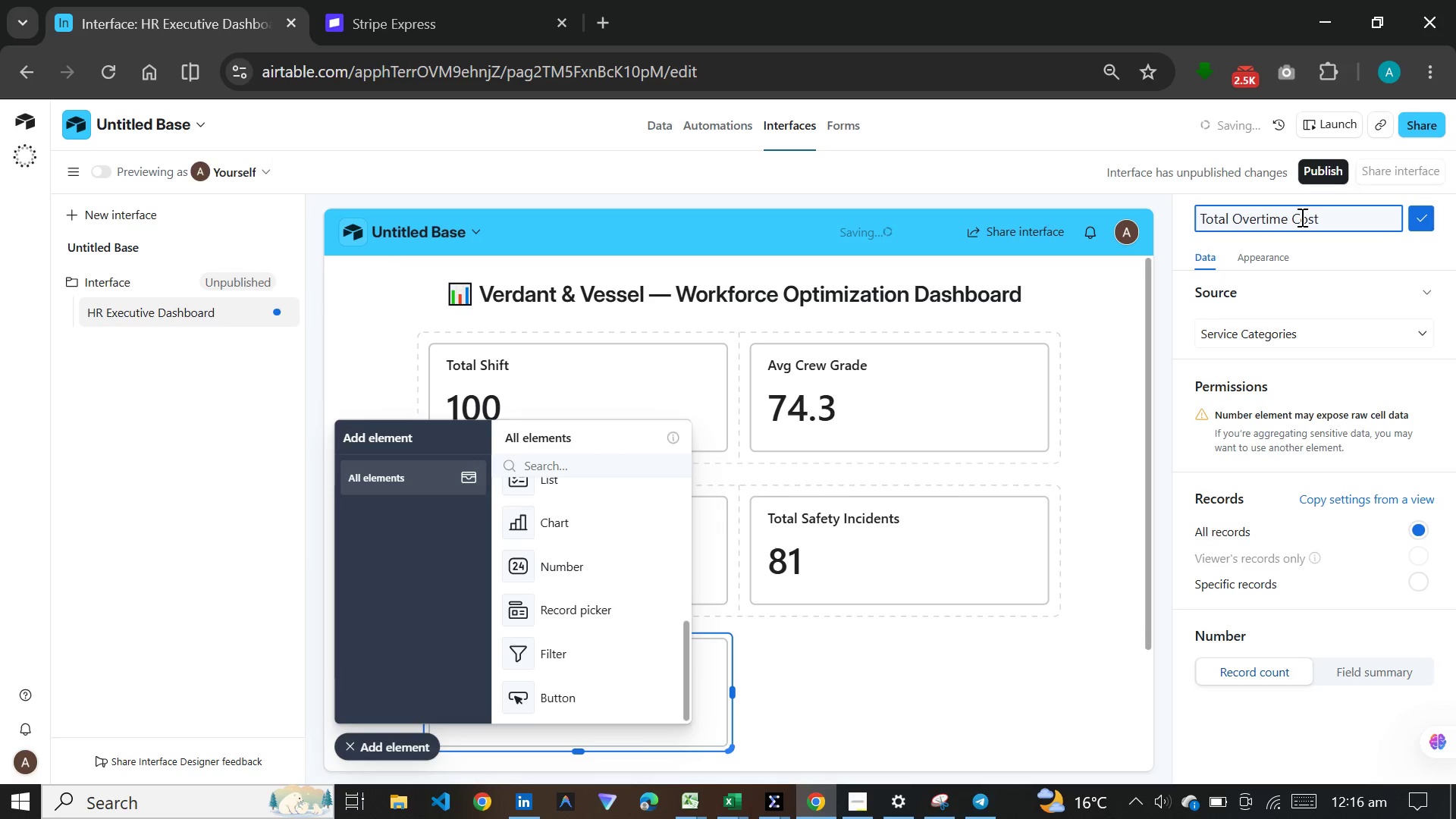 
key(Enter)
 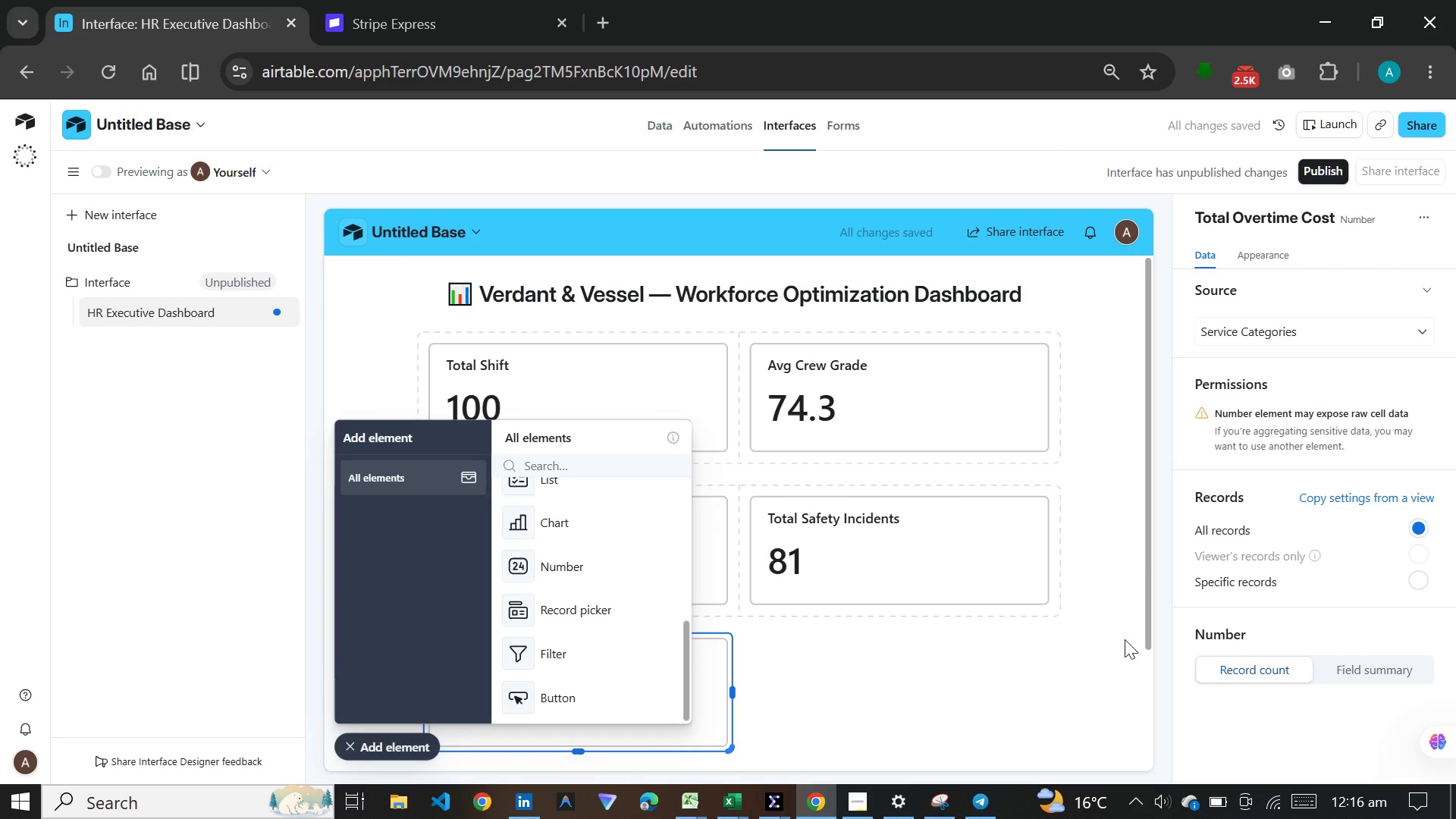 
wait(6.06)
 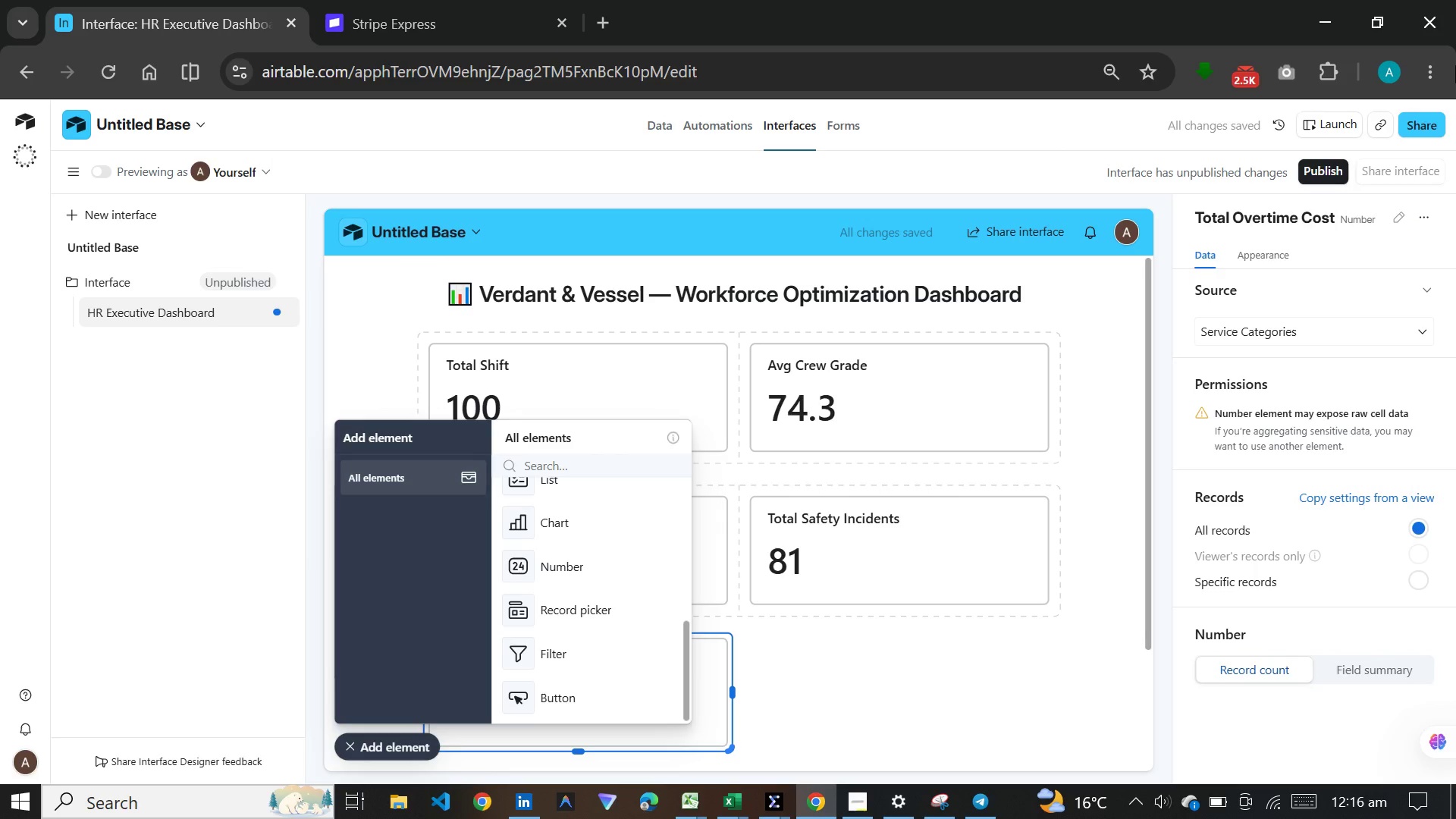 
left_click([1364, 674])
 